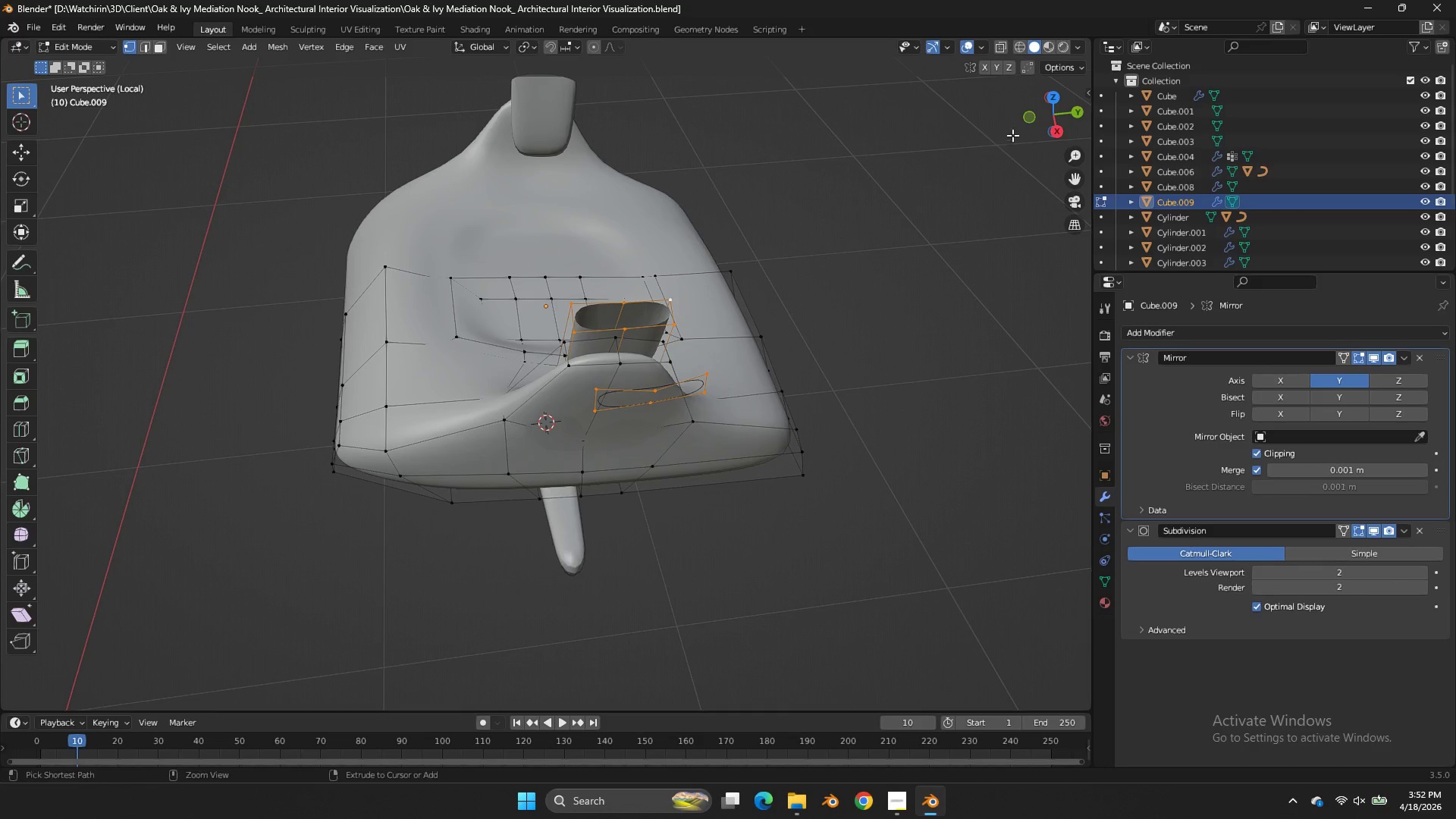 
key(Control+Z)
 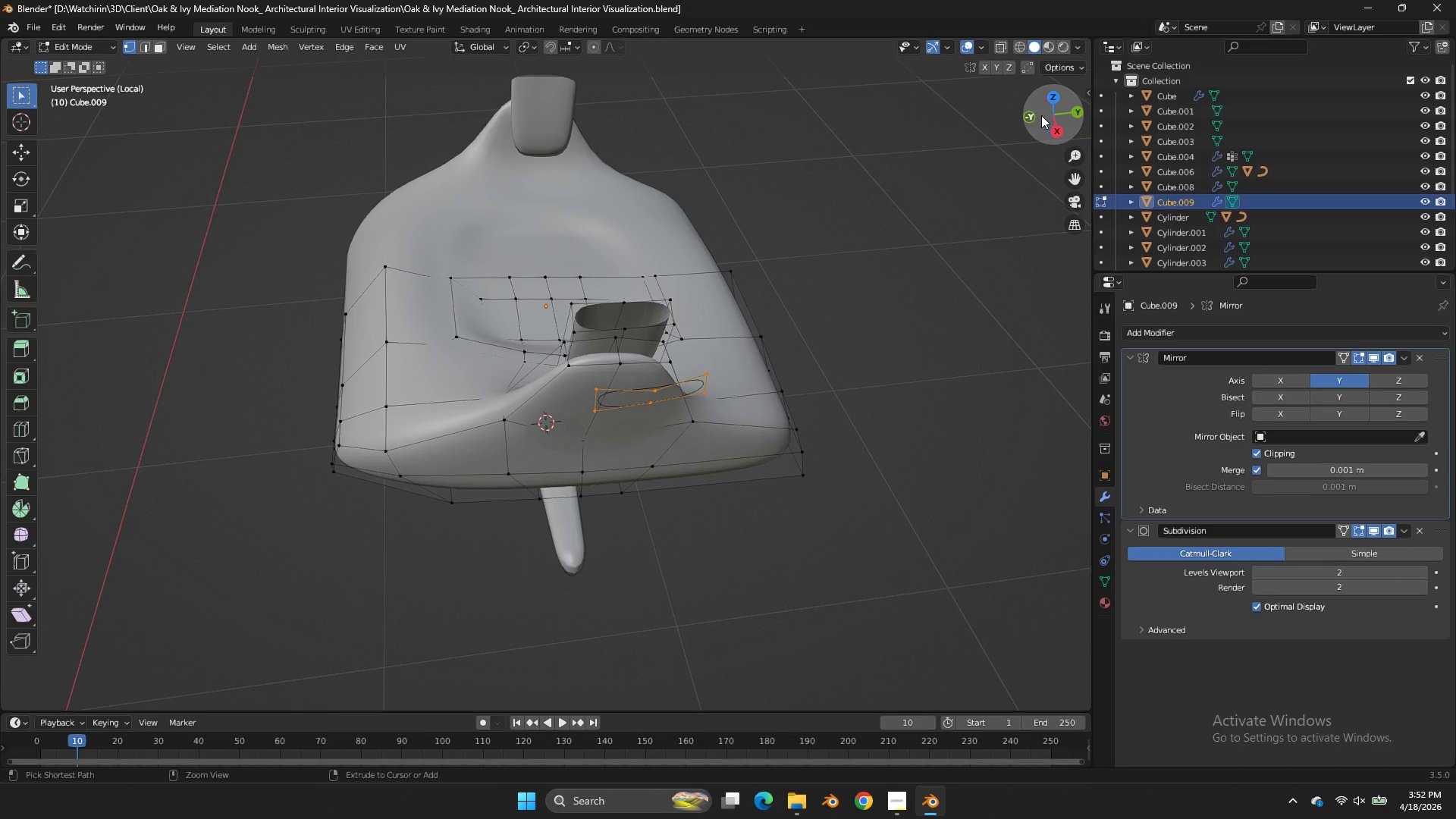 
left_click_drag(start_coordinate=[1041, 115], to_coordinate=[1012, 114])
 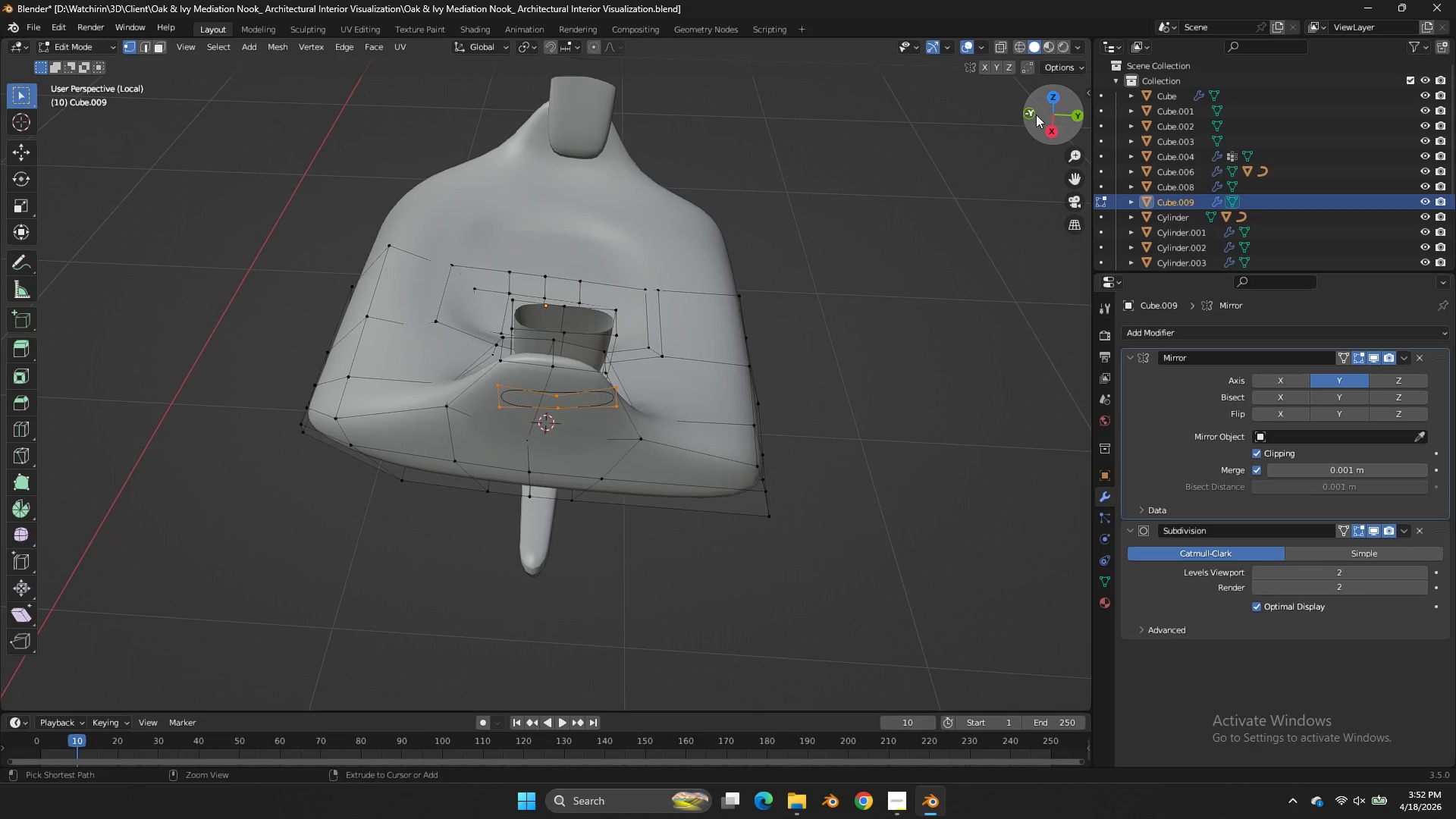 
key(Control+Z)
 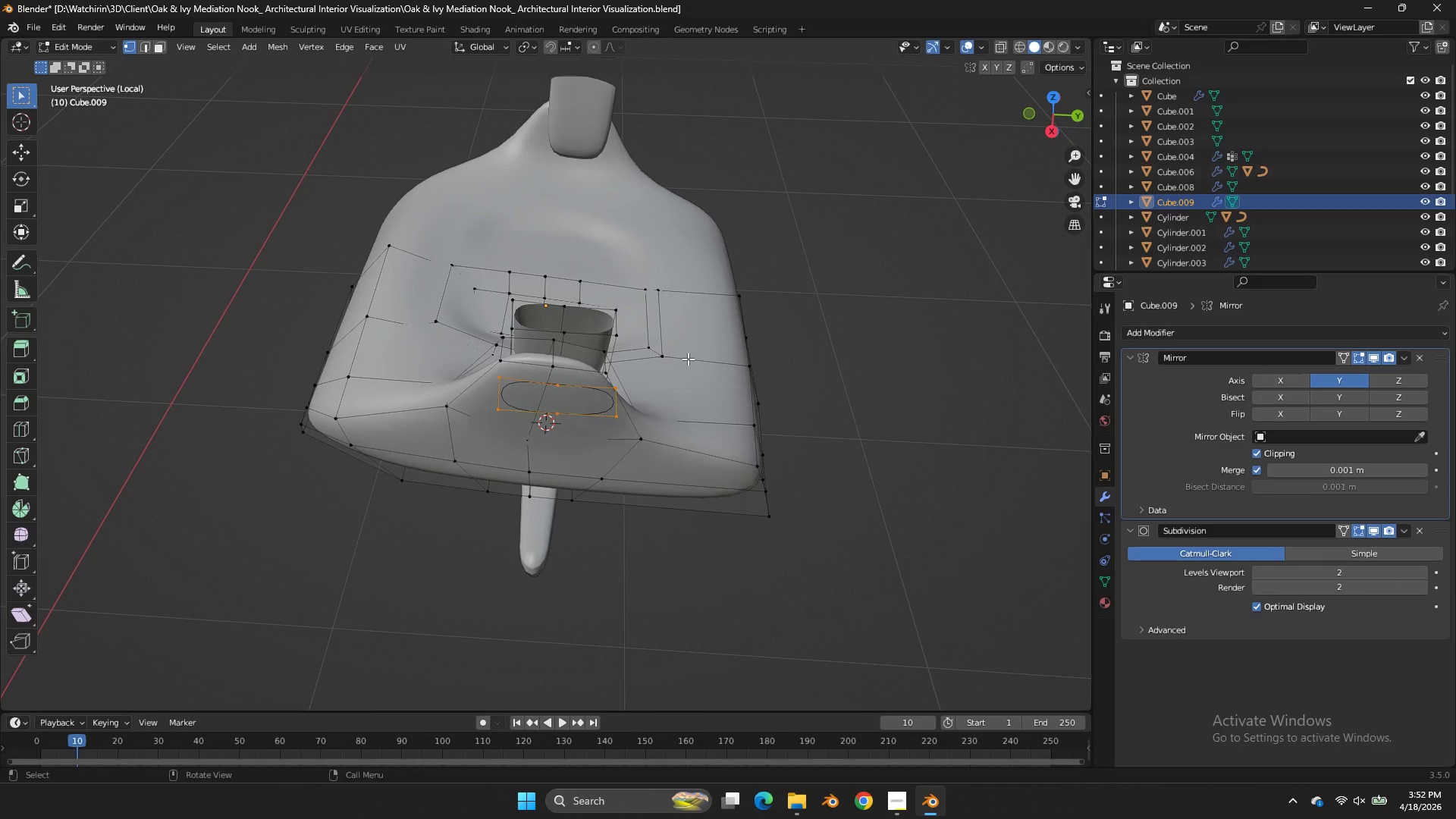 
key(X)
 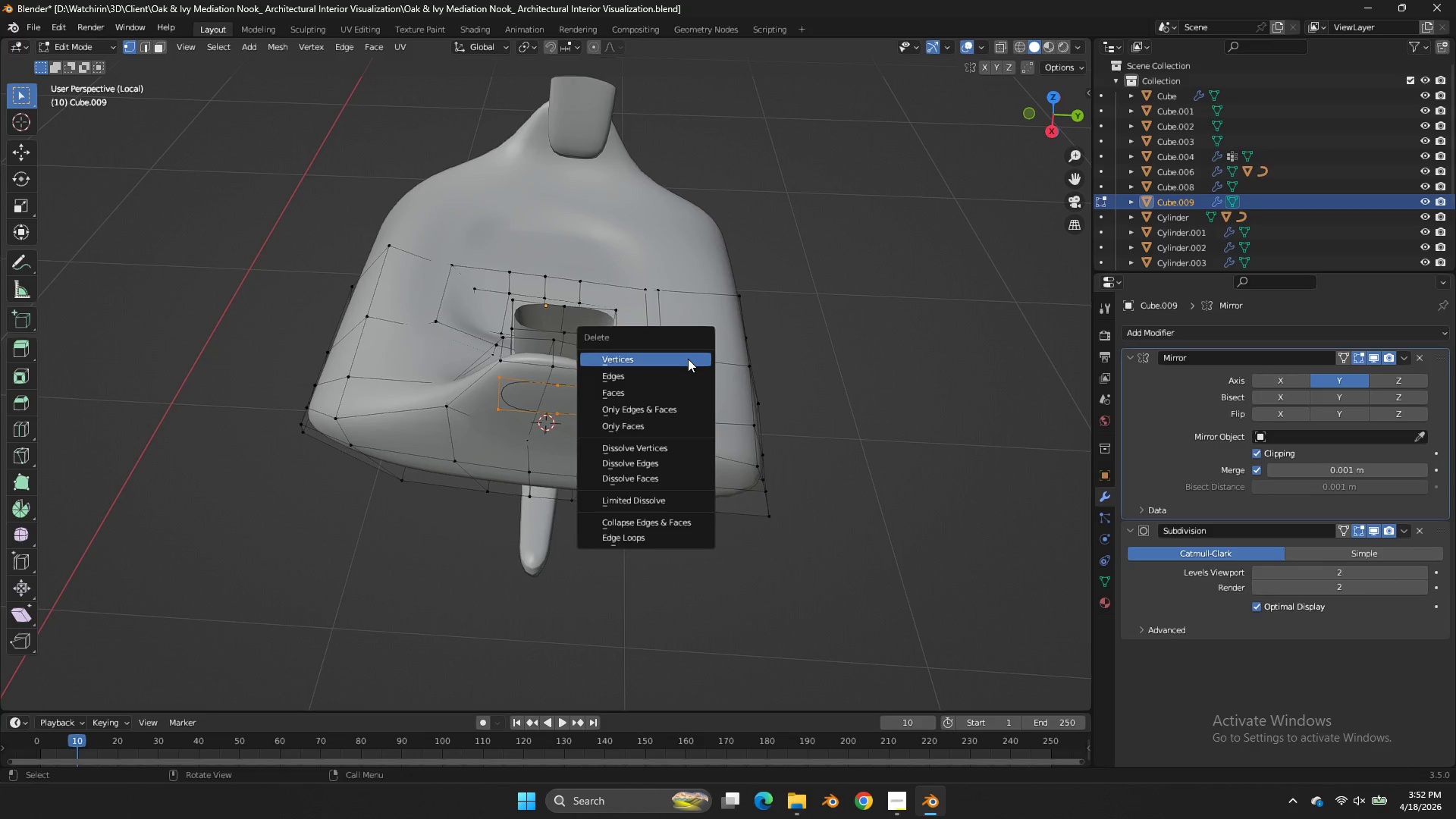 
left_click([688, 359])
 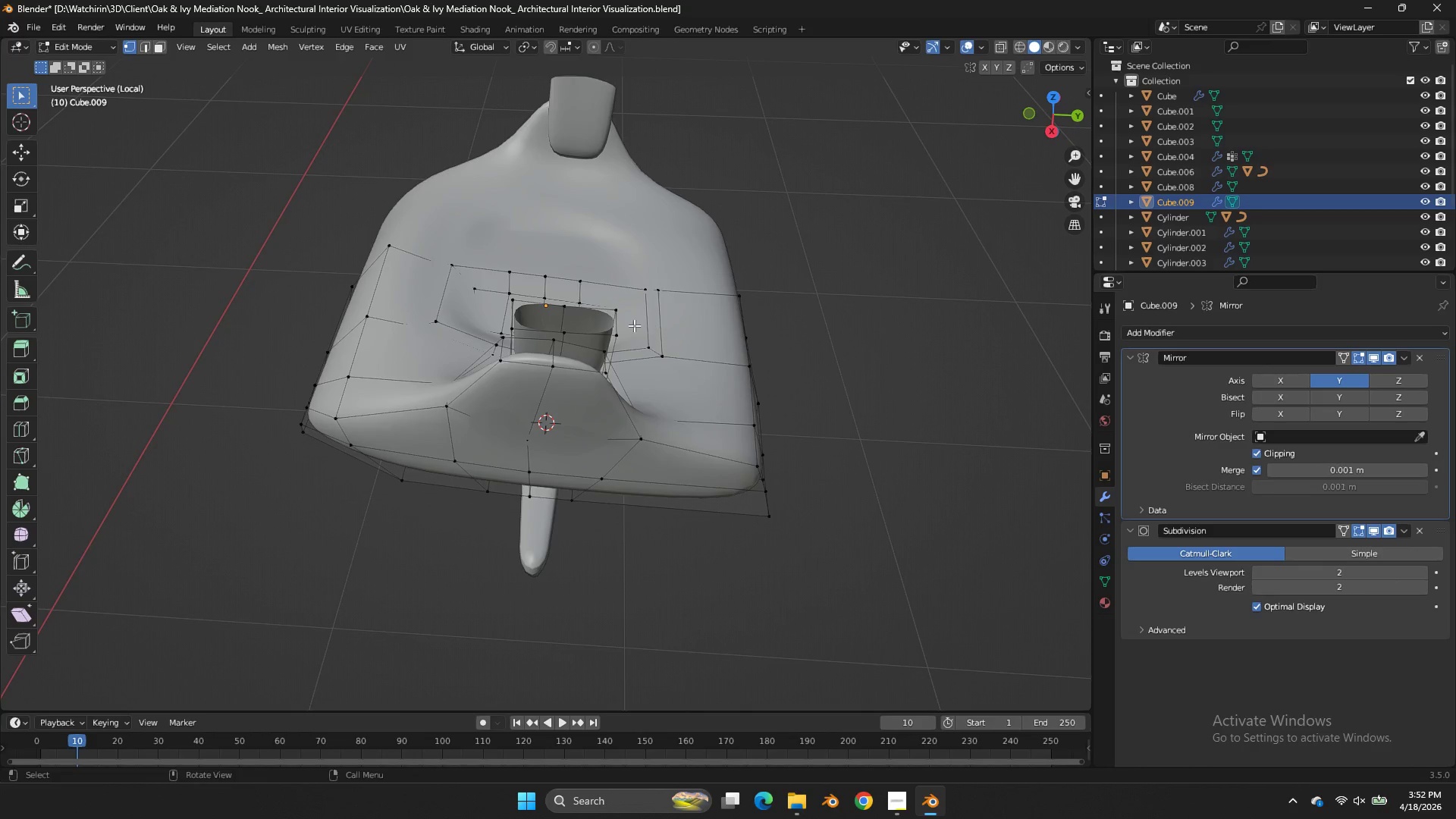 
hold_key(key=AltLeft, duration=0.77)
left_click([611, 309])
 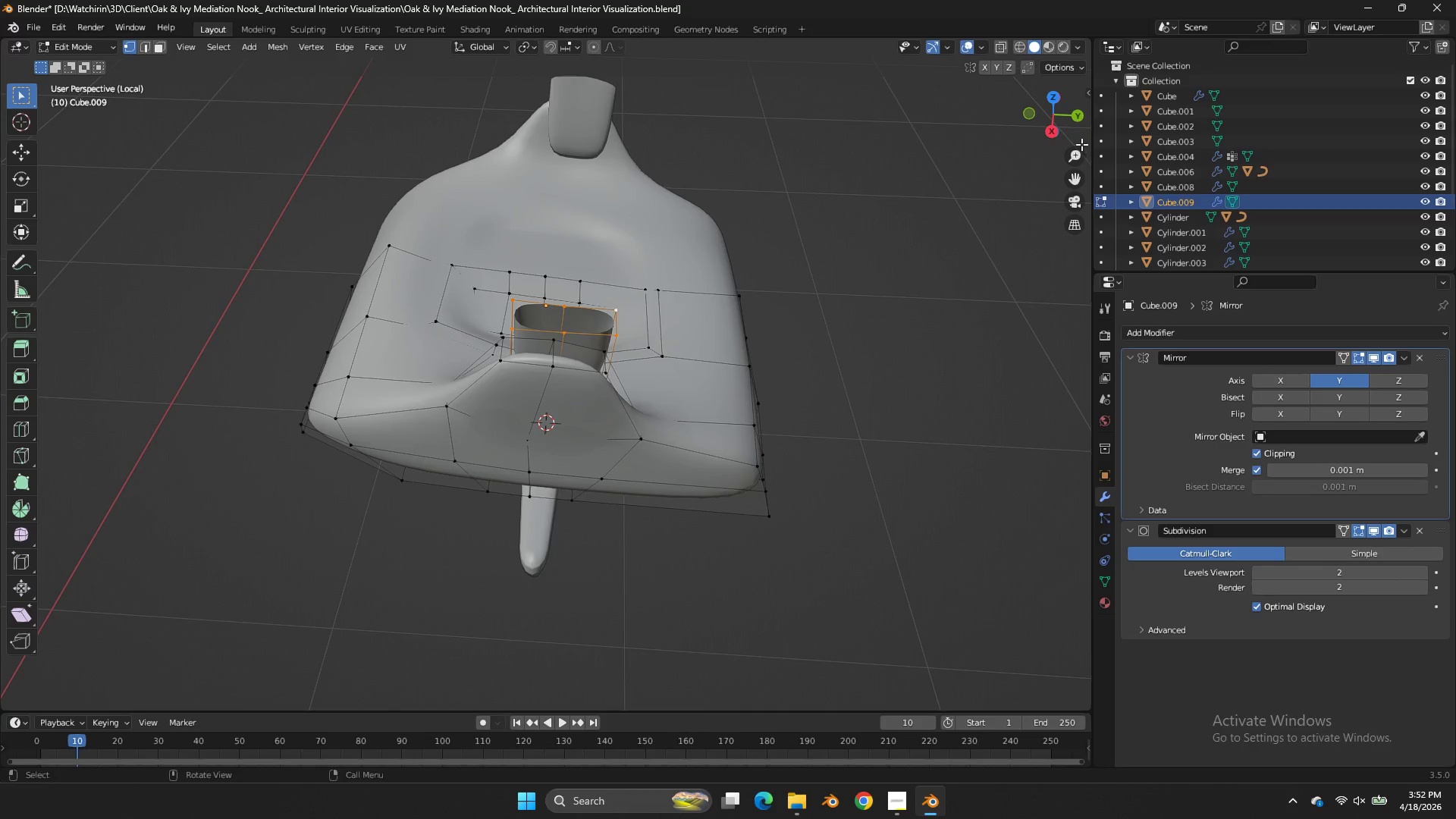 
left_click_drag(start_coordinate=[1069, 123], to_coordinate=[862, 102])
 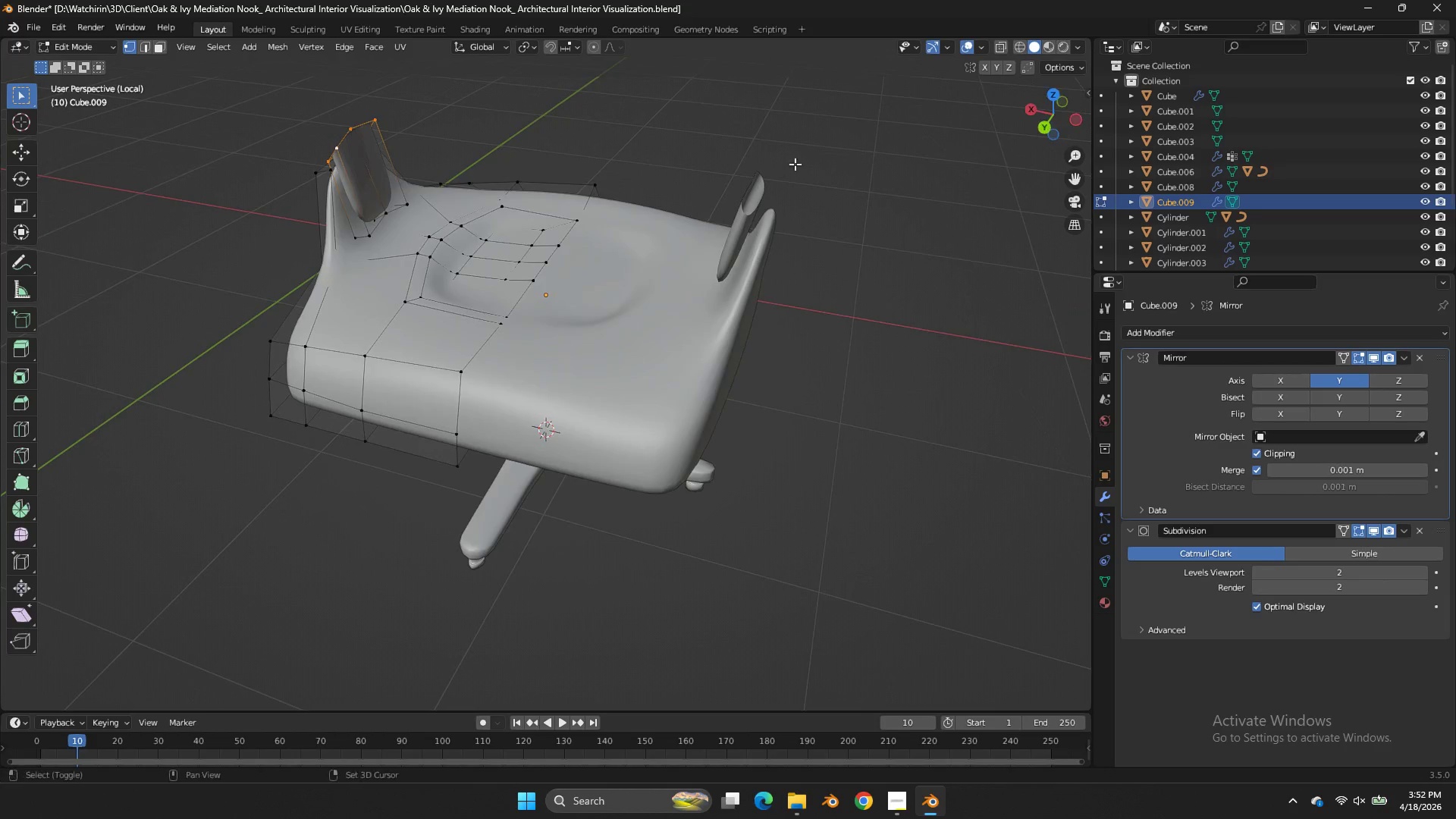 
hold_key(key=ShiftLeft, duration=1.33)
hold_key(key=AltLeft, duration=1.19)
left_click([382, 225])
 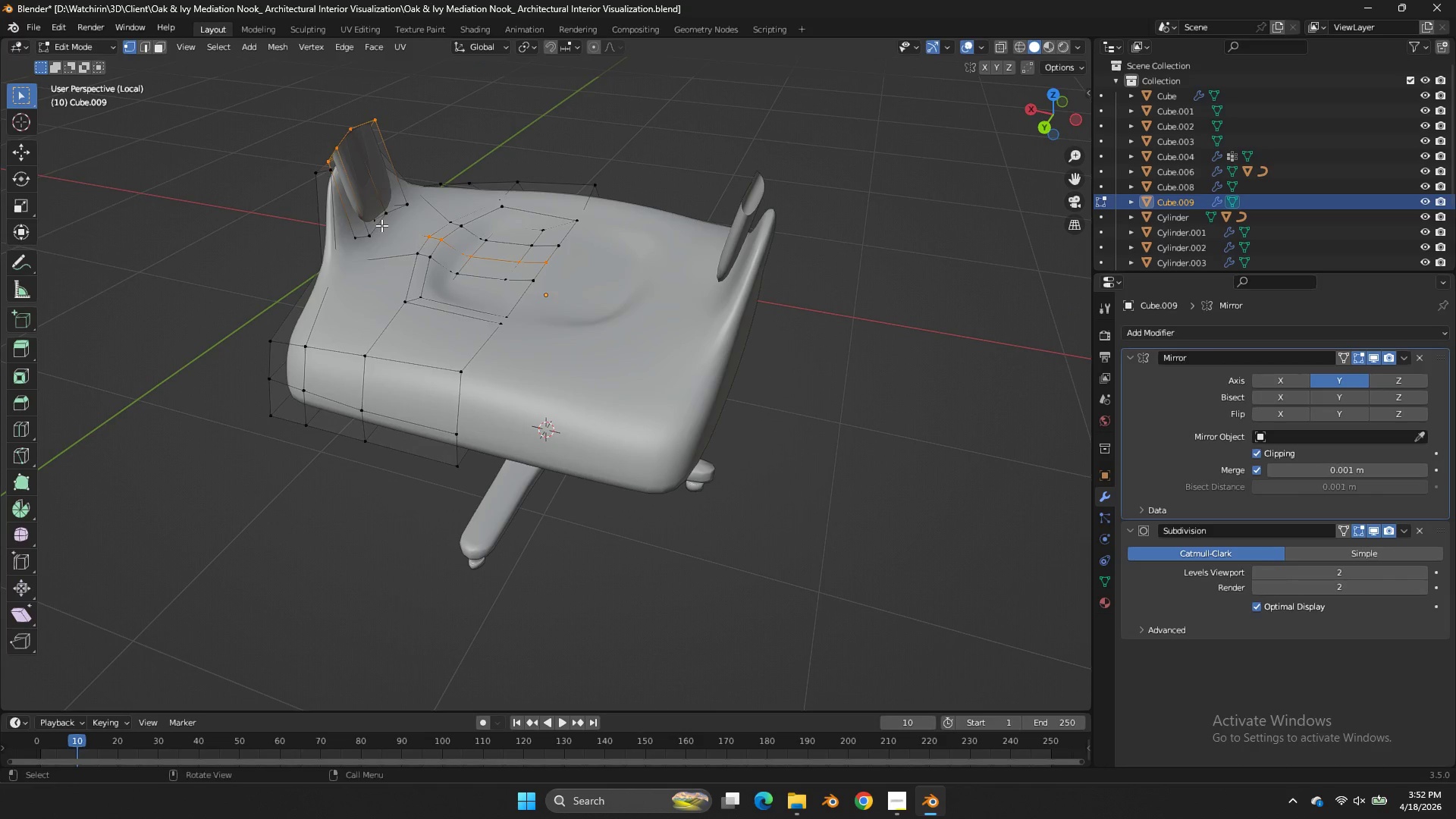 
key(Control+ControlLeft)
 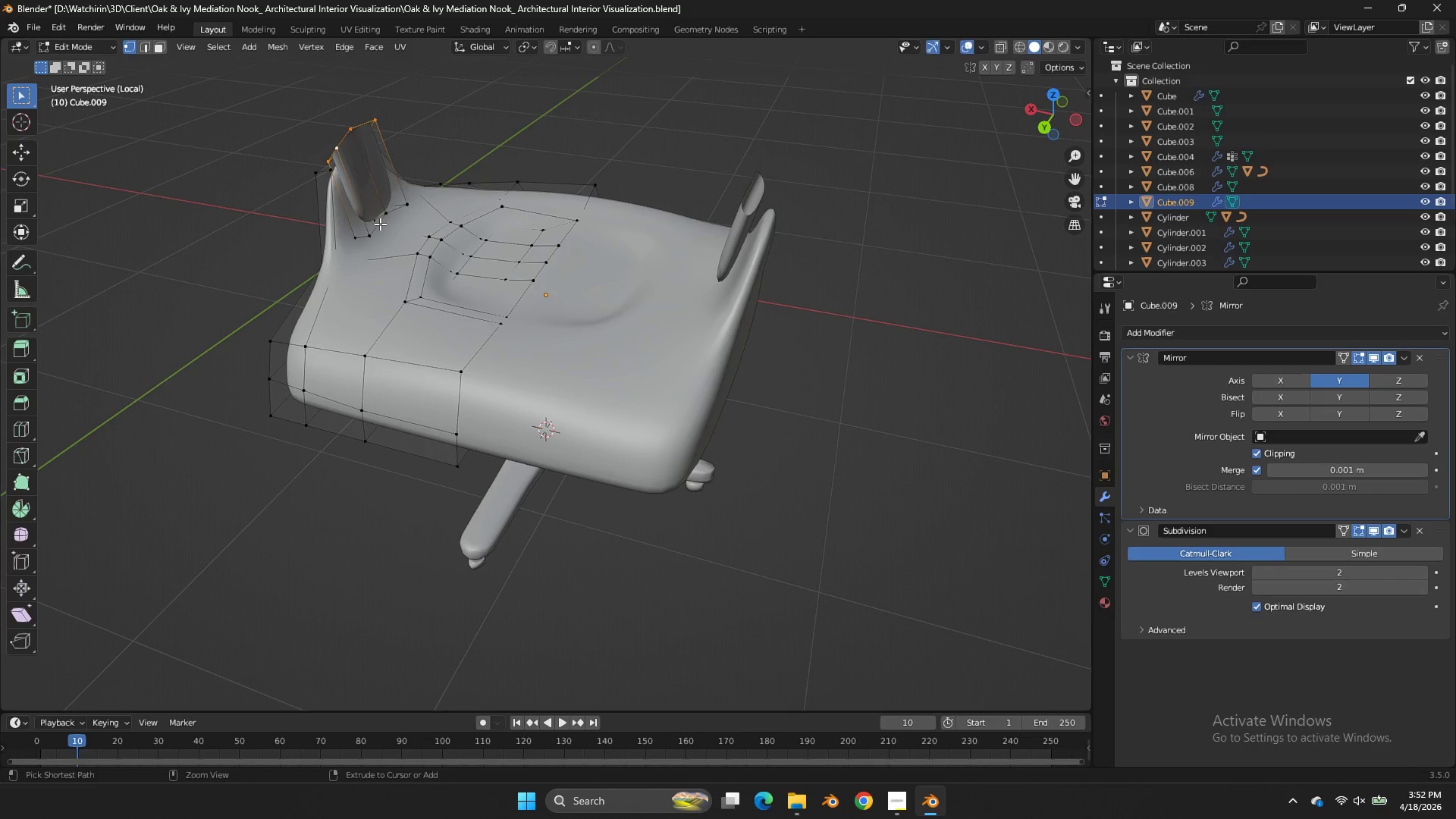 
key(Control+Z)
 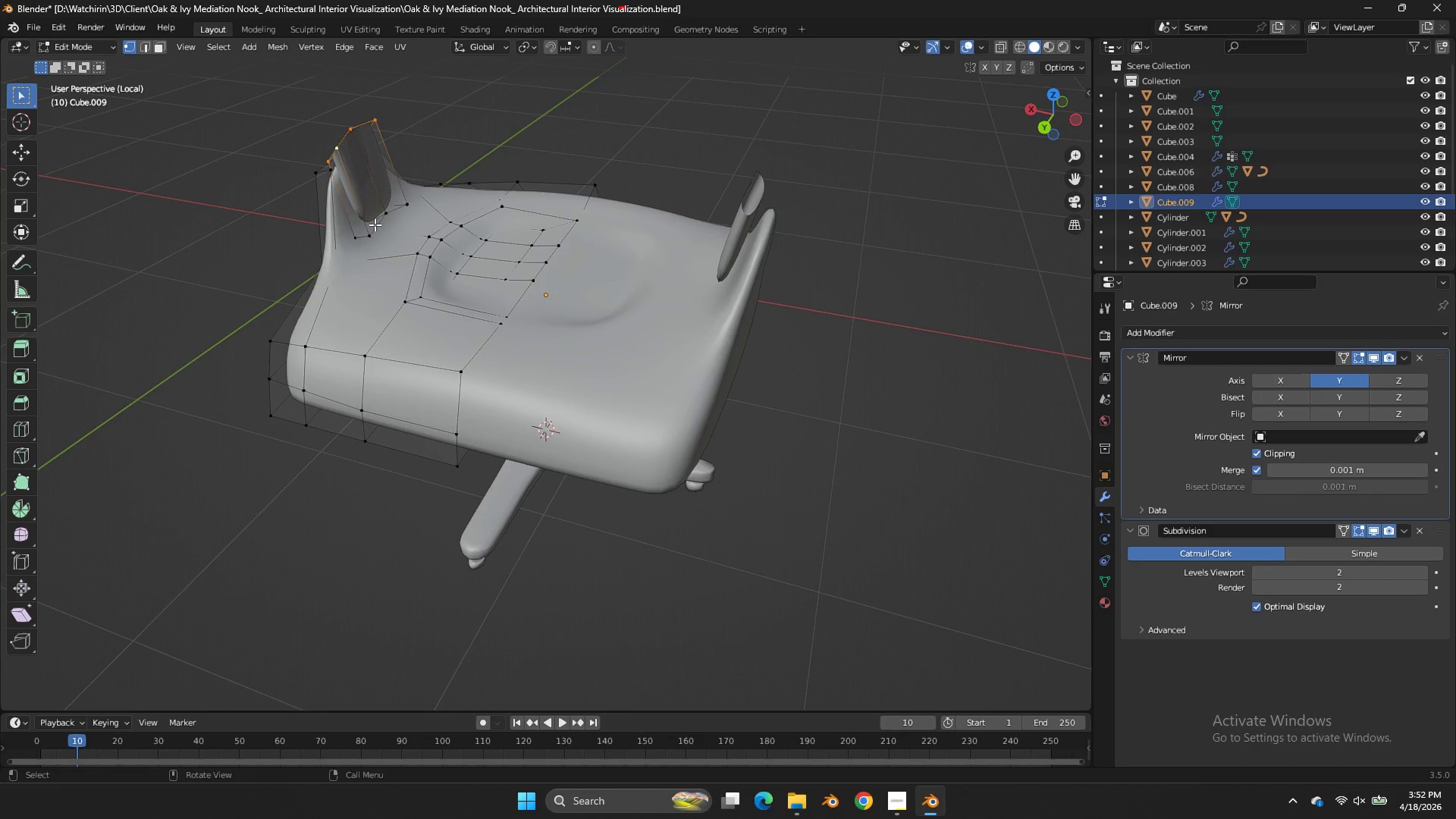 
hold_key(key=ShiftLeft, duration=0.67)
hold_key(key=AltLeft, duration=0.62)
left_click([373, 227])
 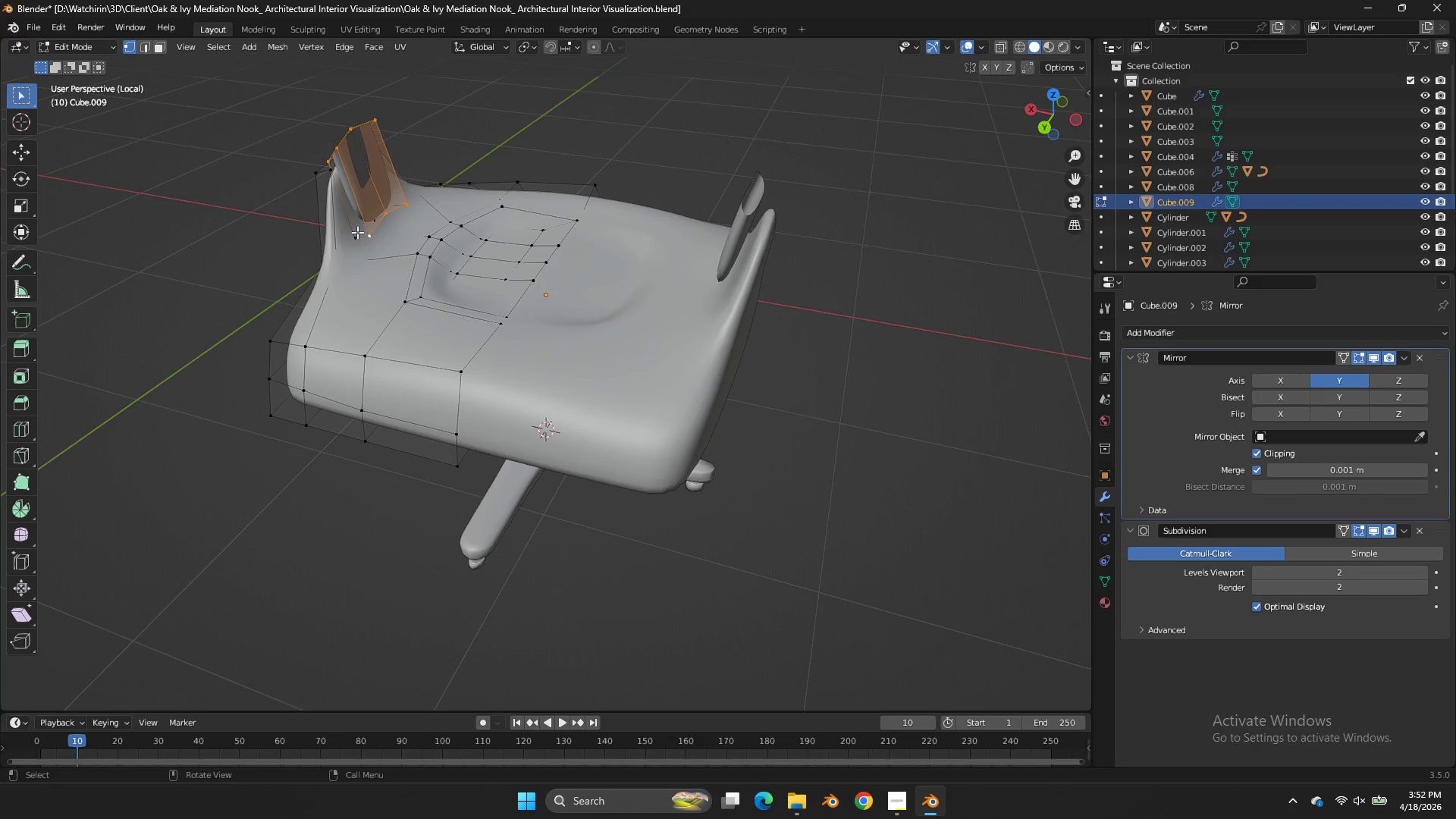 
key(Z)
 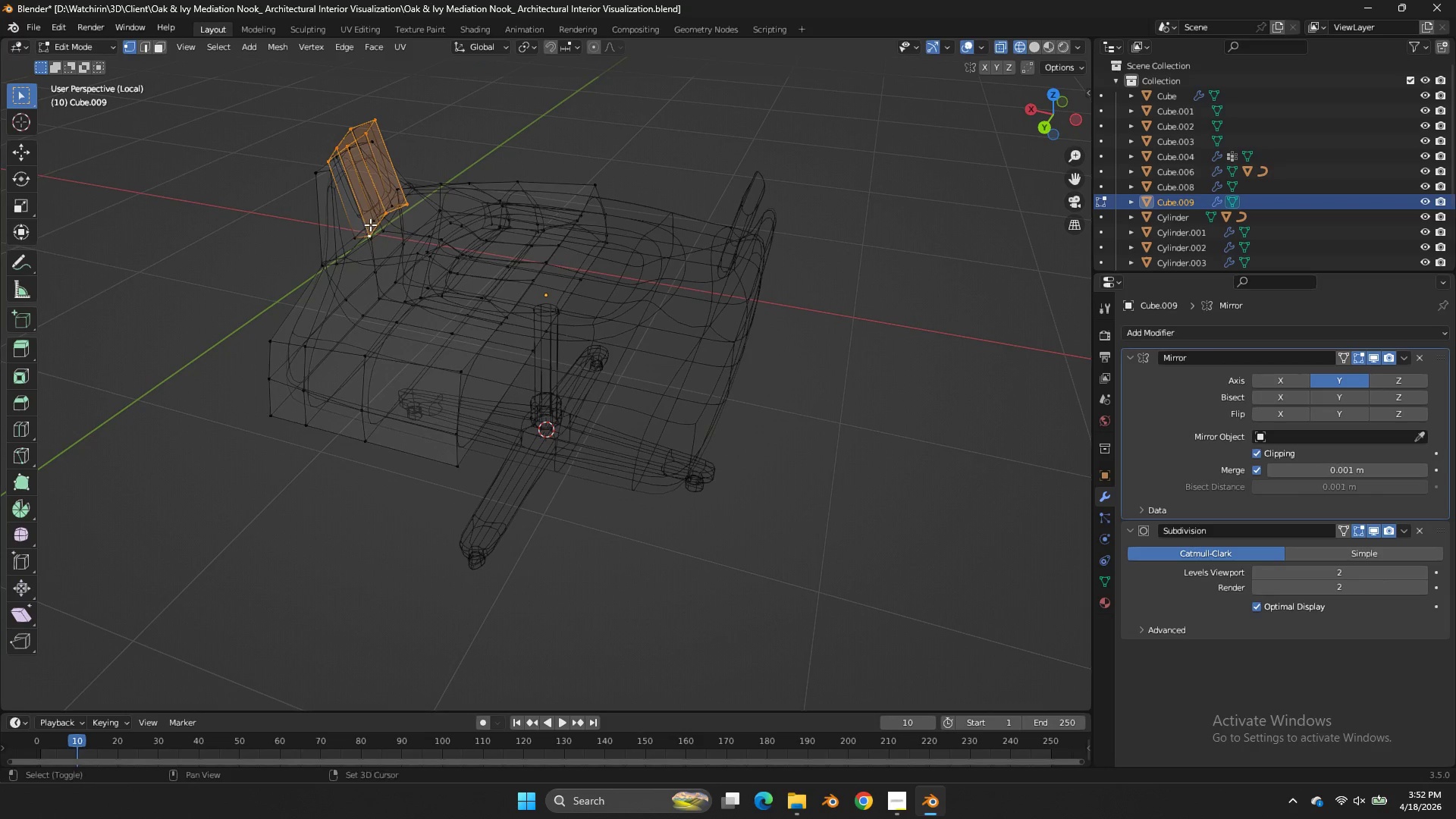 
hold_key(key=ShiftLeft, duration=0.83)
hold_key(key=AltLeft, duration=0.81)
left_click([361, 224])
 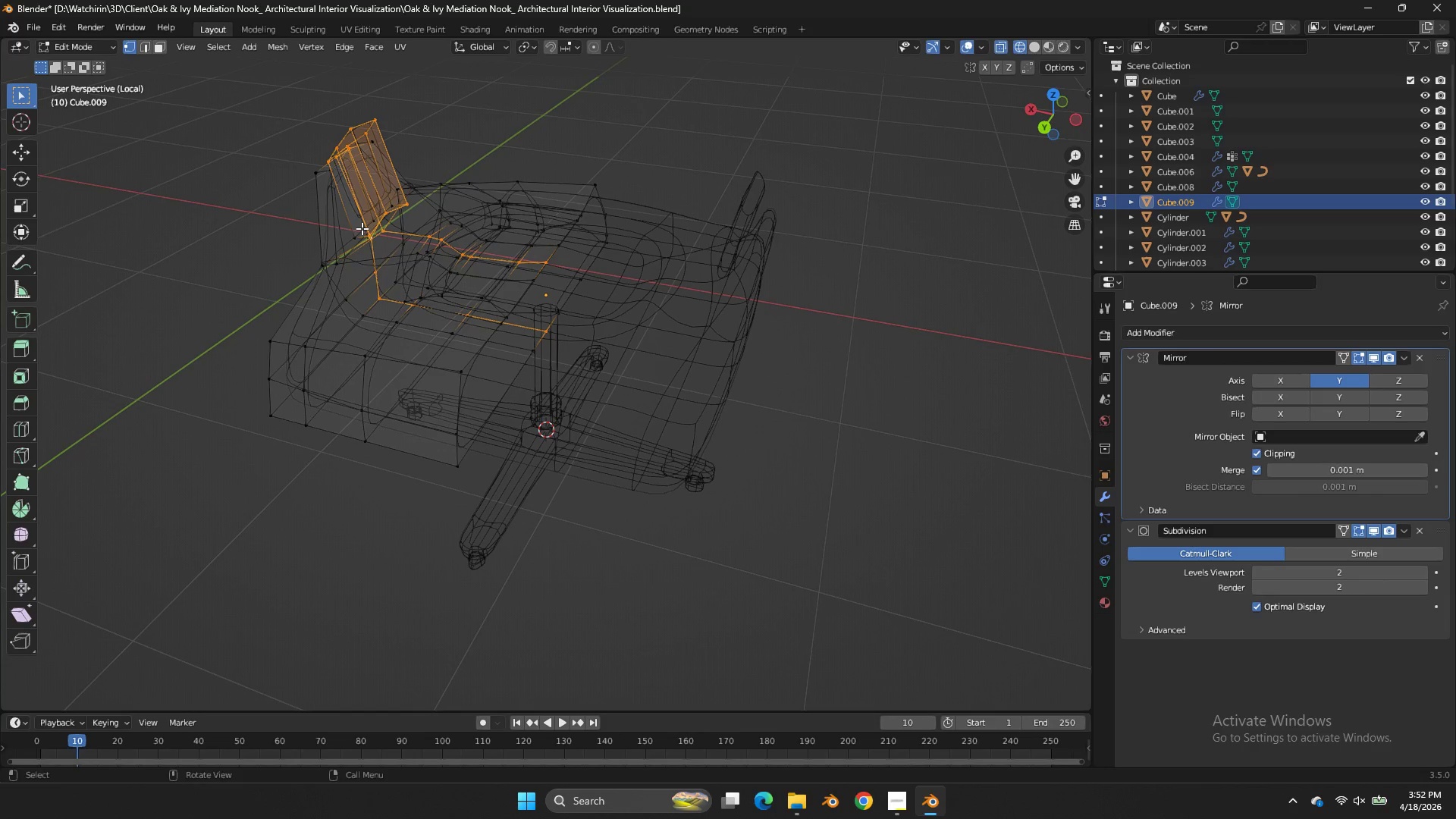 
key(Control+ControlLeft)
 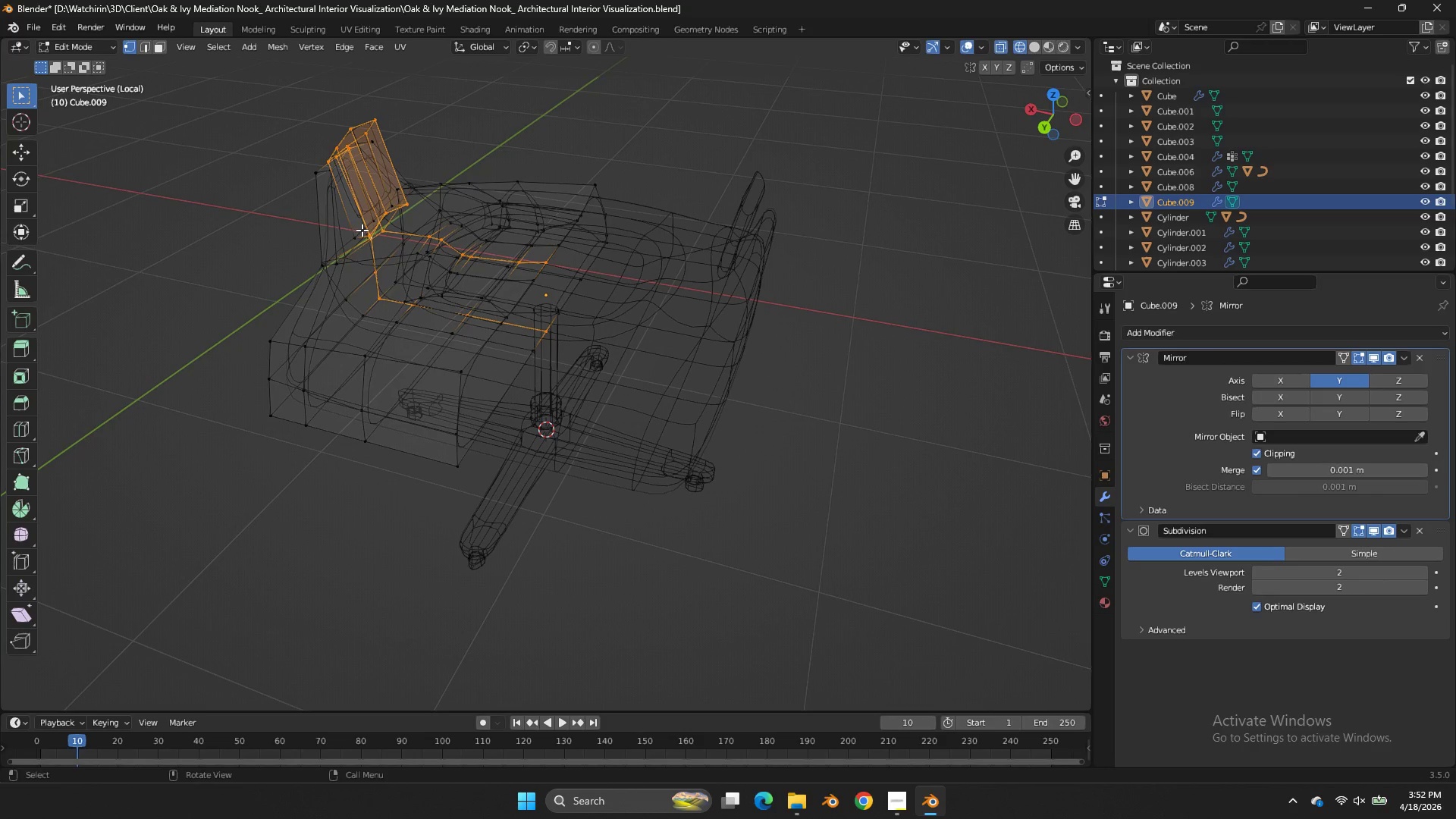 
key(Shift+ShiftLeft)
 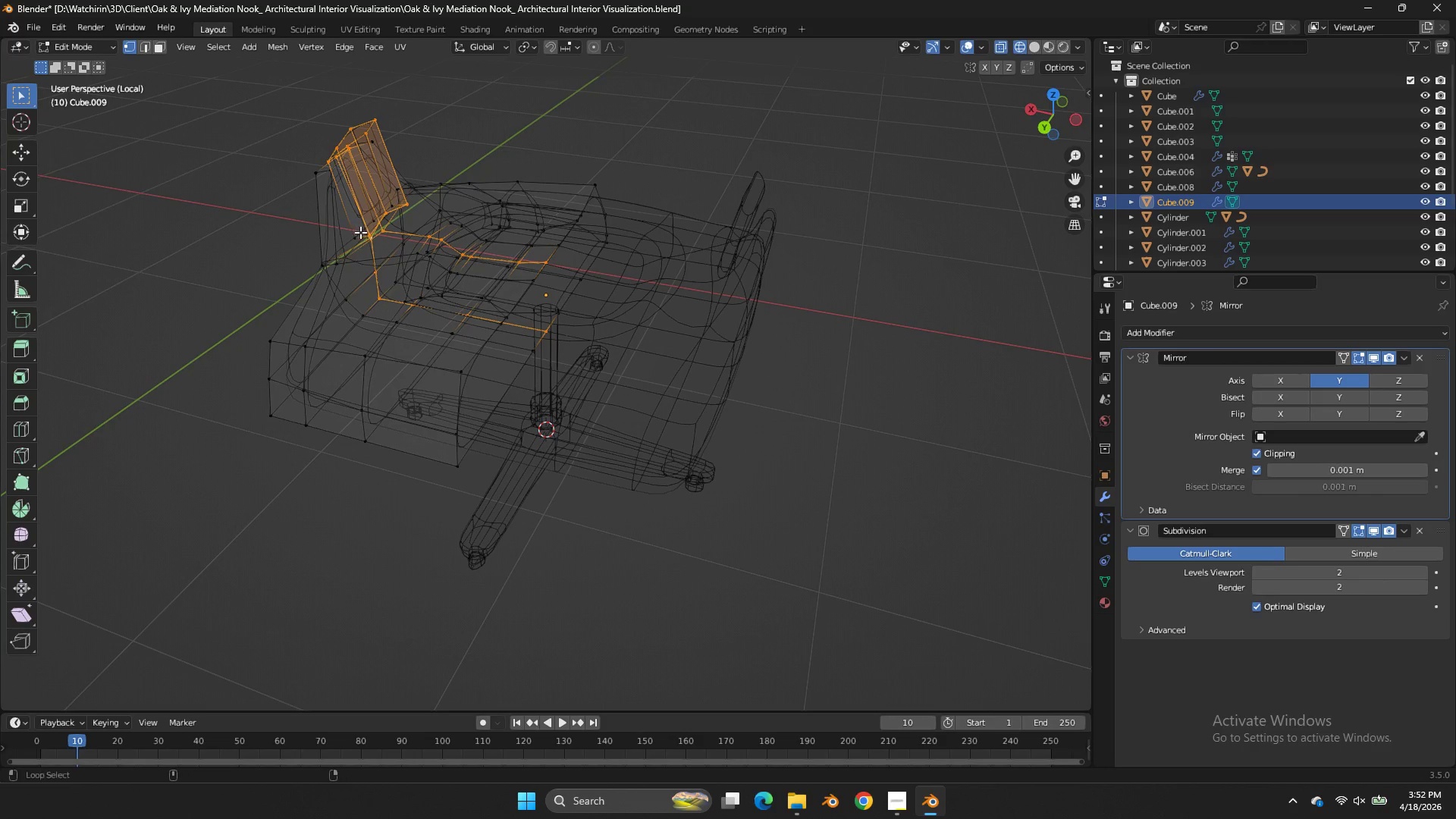 
key(Alt+Shift+AltLeft)
 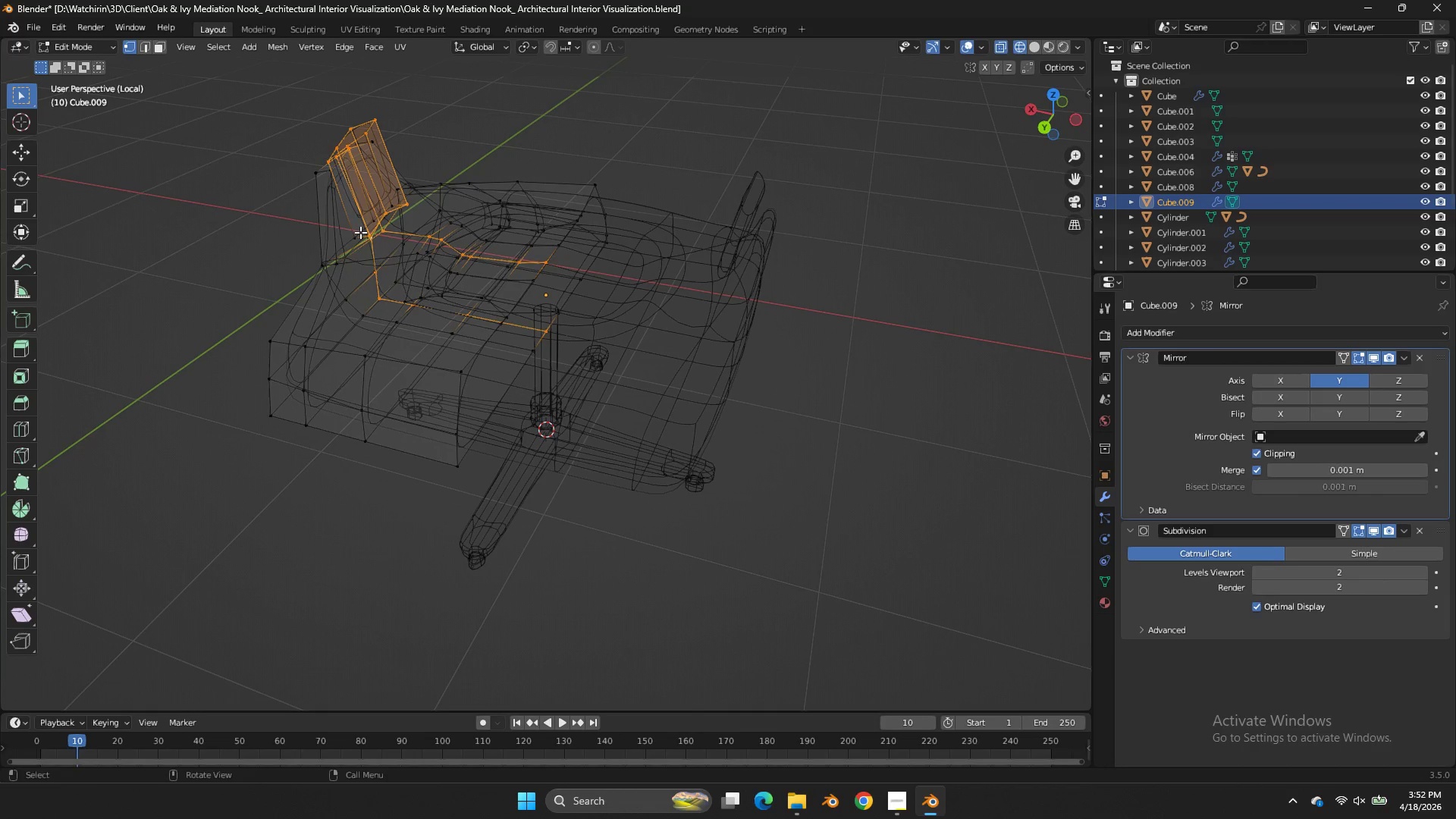 
key(Control+ControlLeft)
 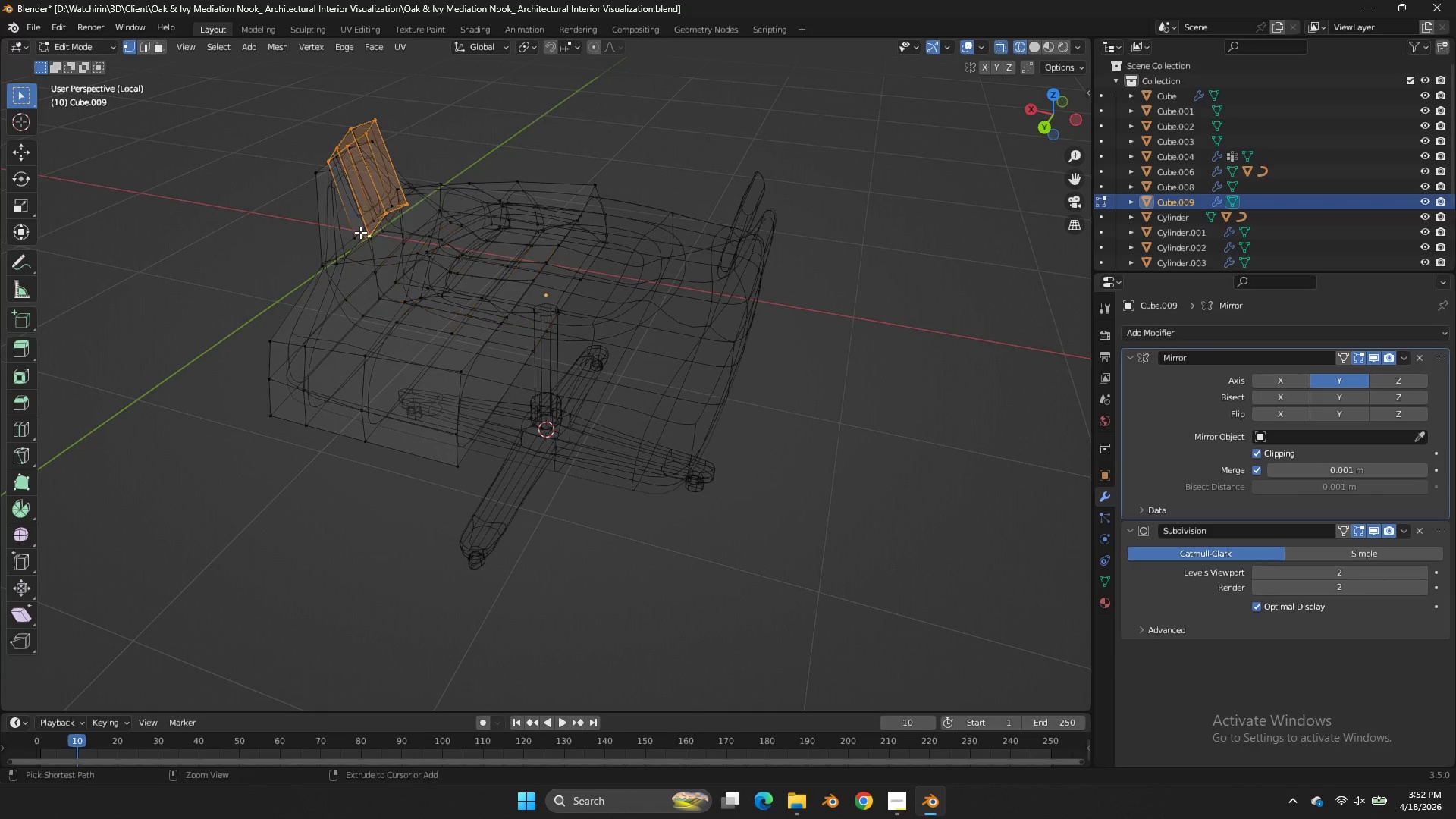 
key(Control+Z)
 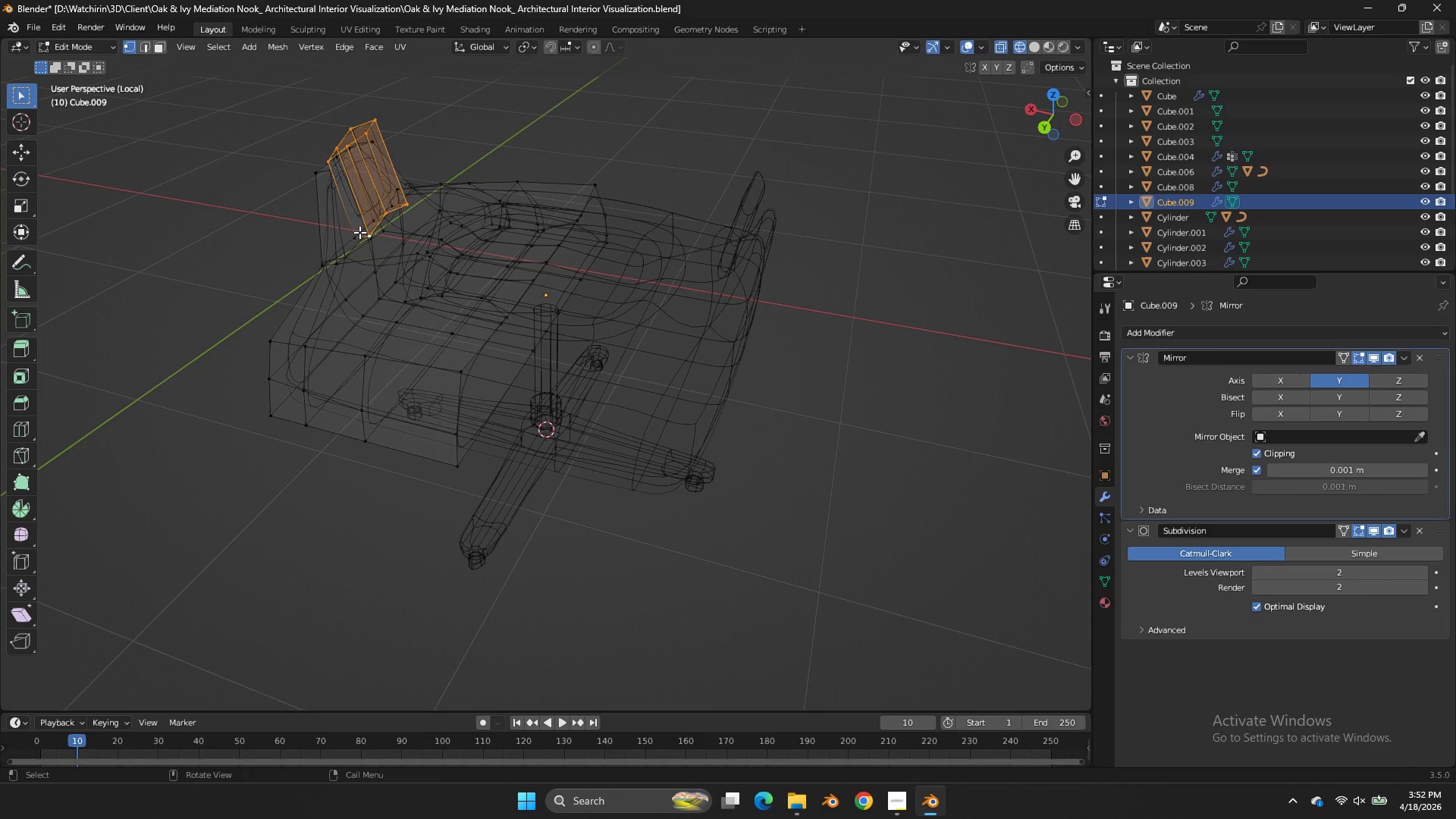 
hold_key(key=AltLeft, duration=0.61)
hold_key(key=ShiftLeft, duration=0.58)
left_click([359, 232])
 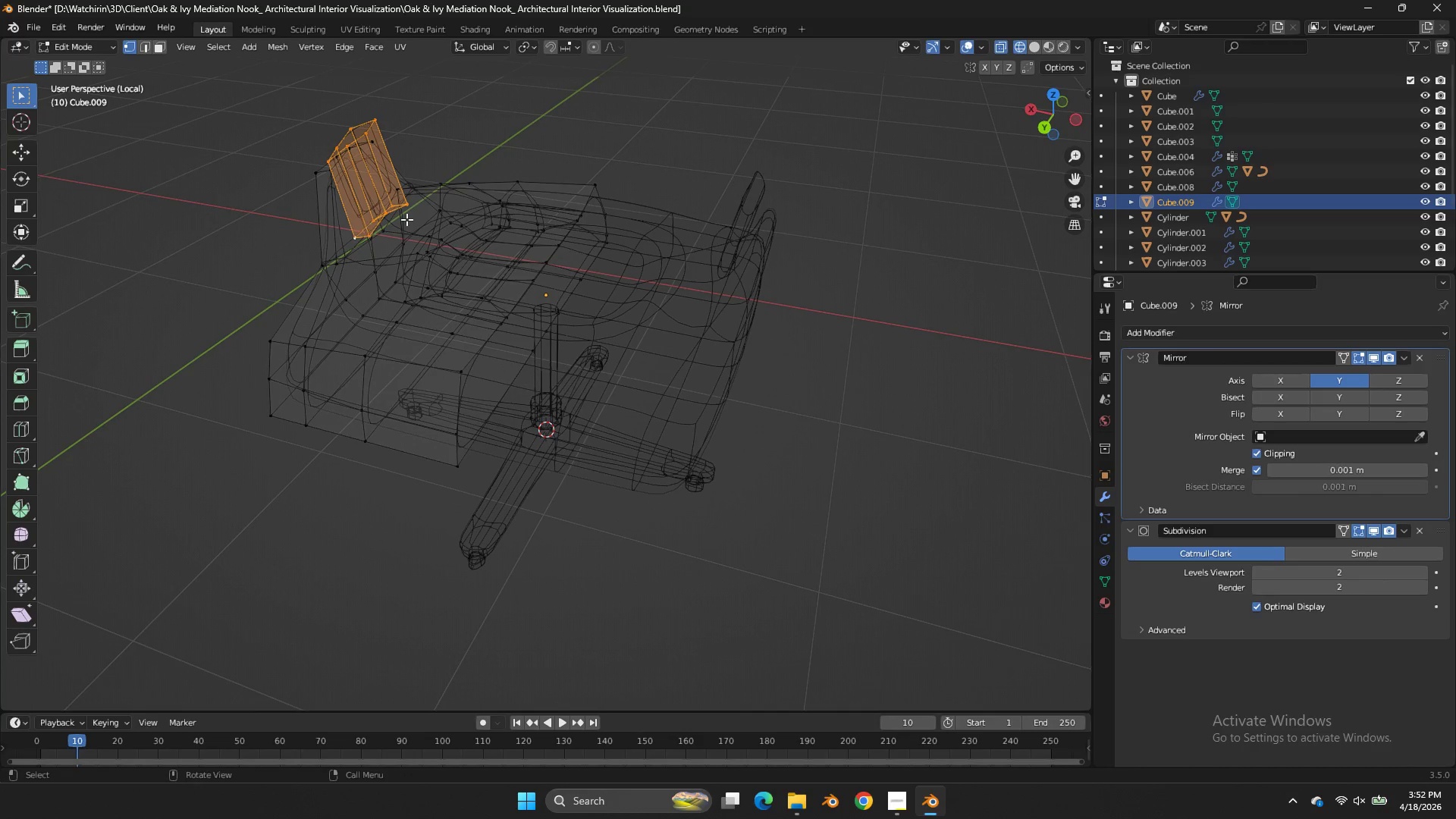 
key(Z)
 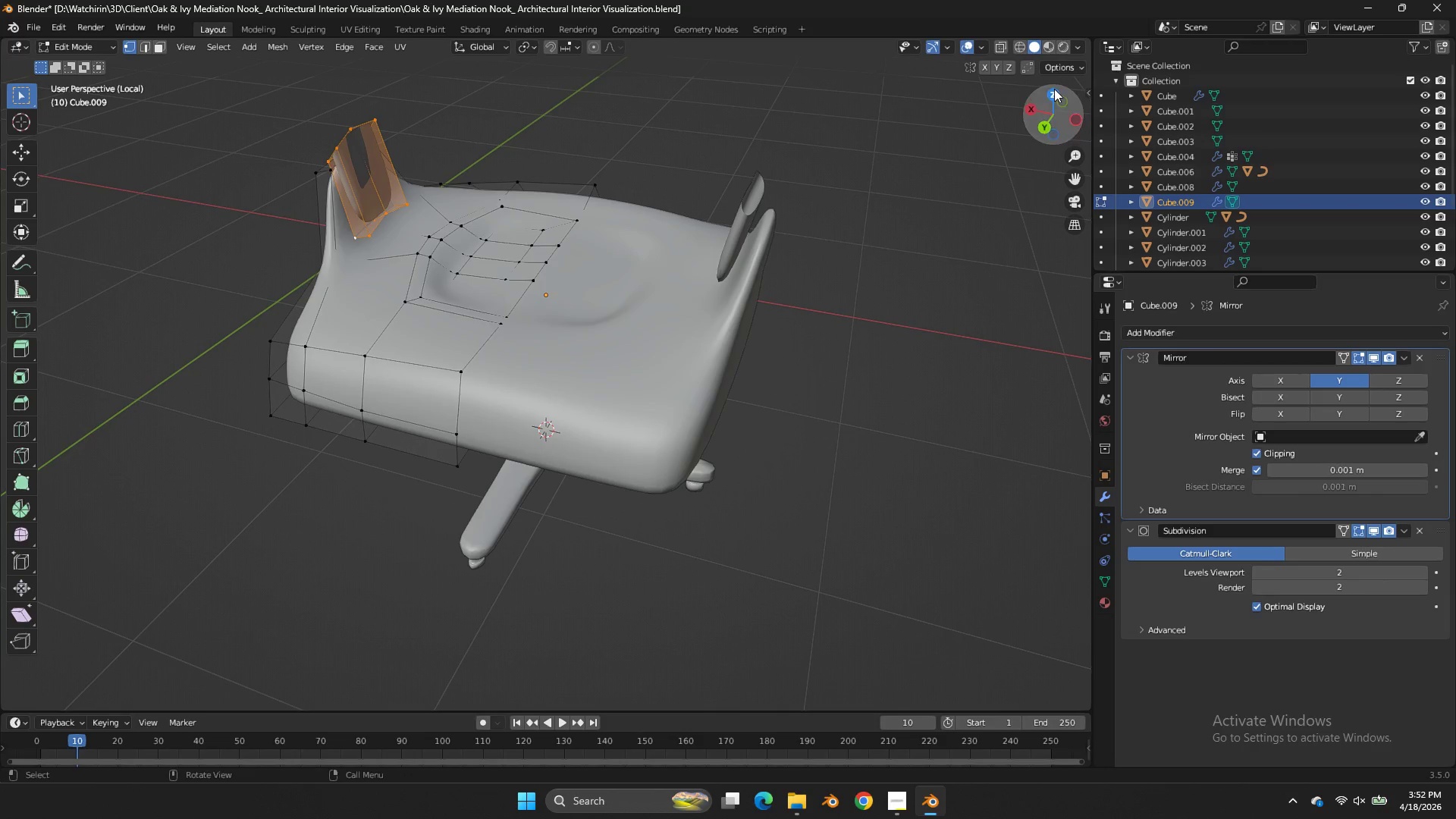 
left_click([1053, 89])
 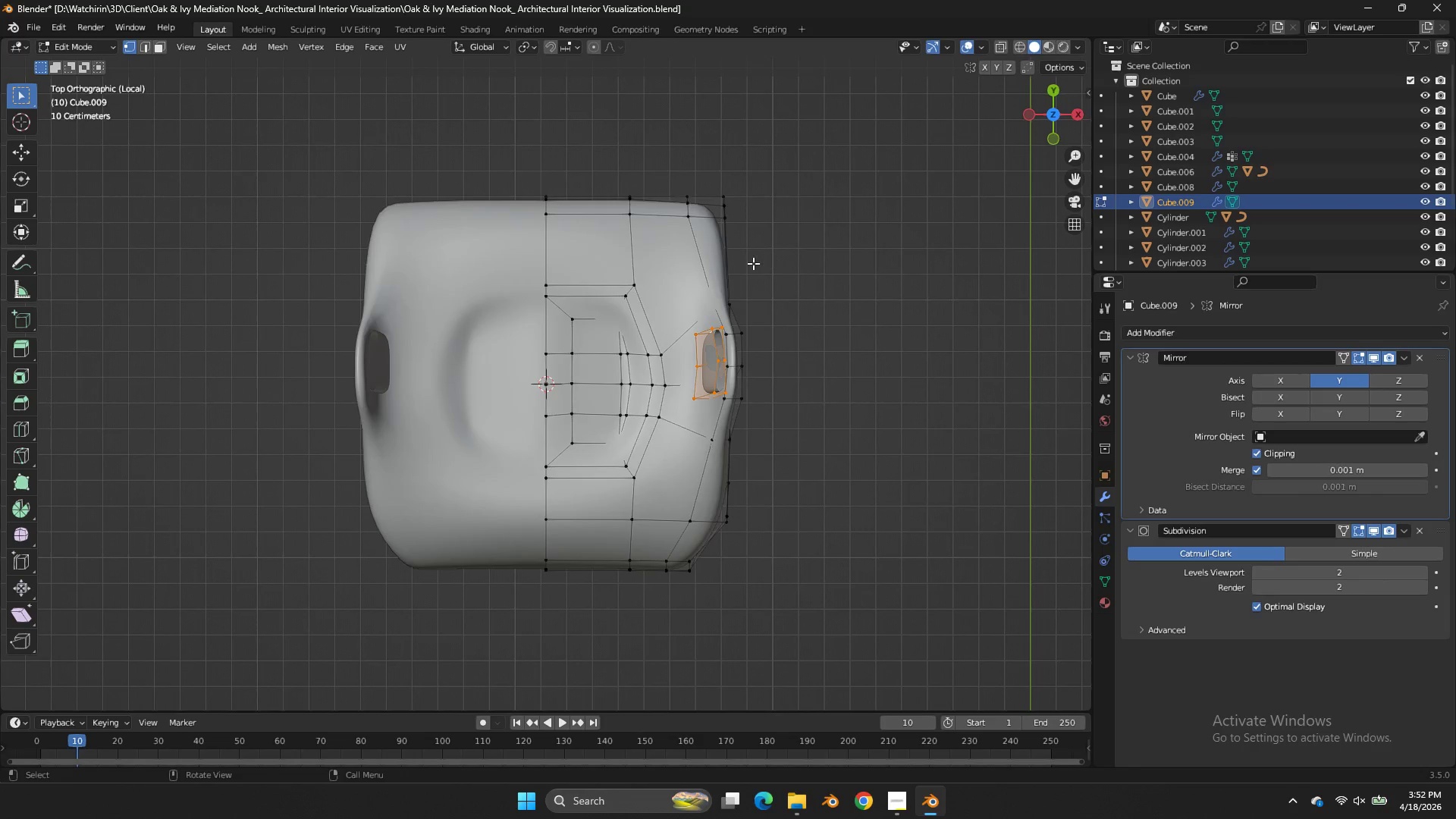 
type(sy)
 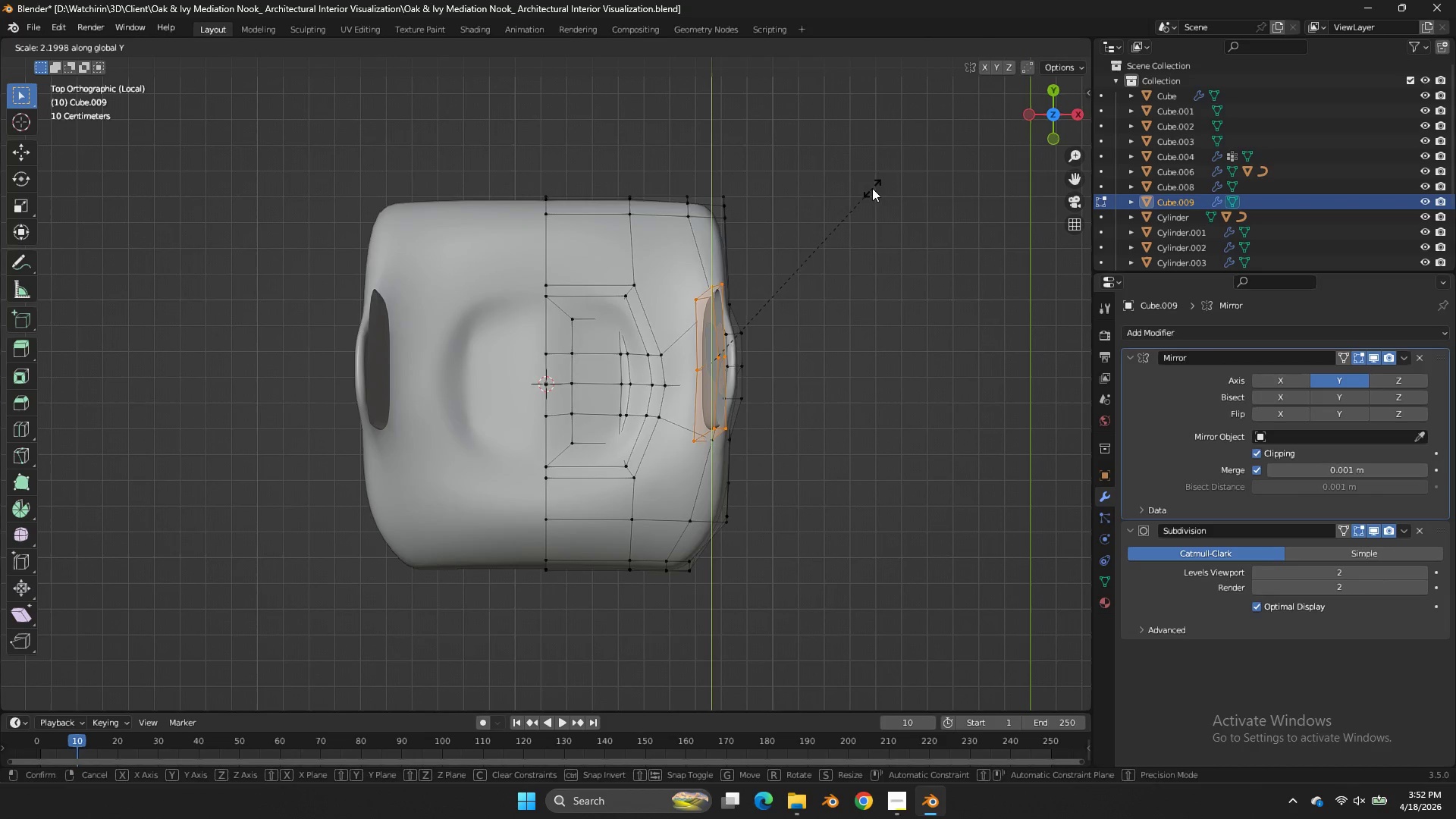 
left_click([872, 188])
 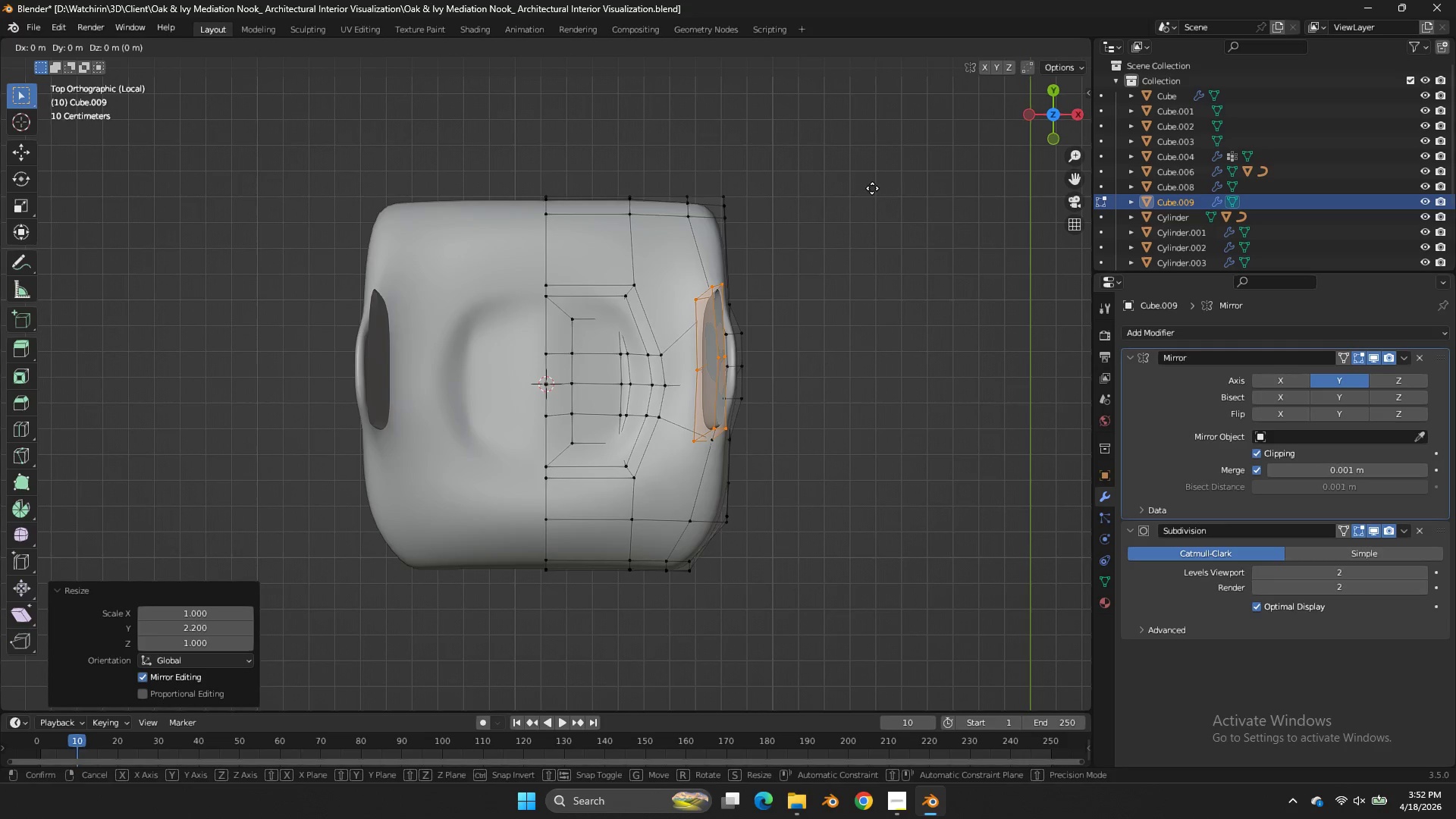 
type(gy)
 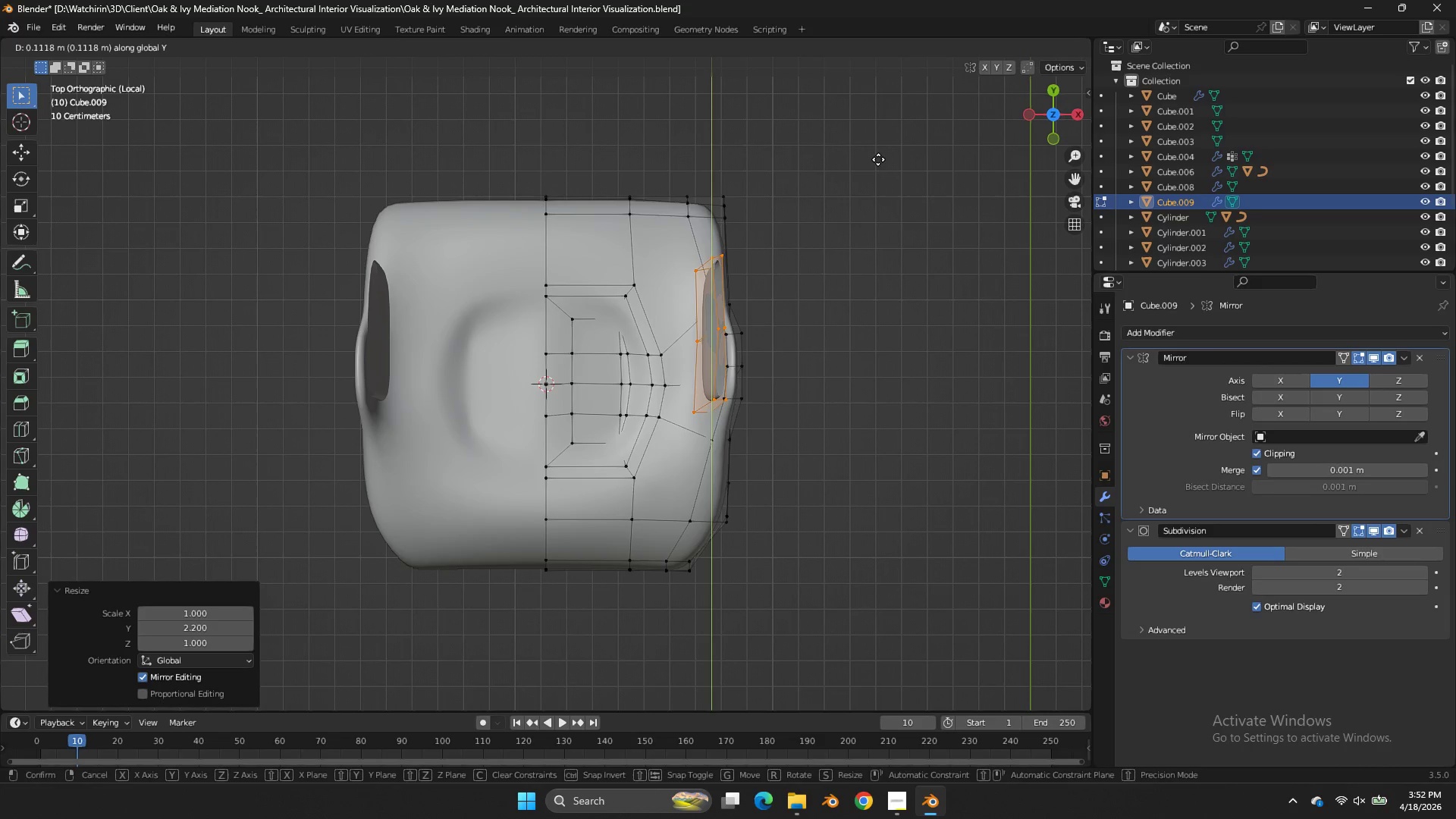 
left_click([878, 159])
 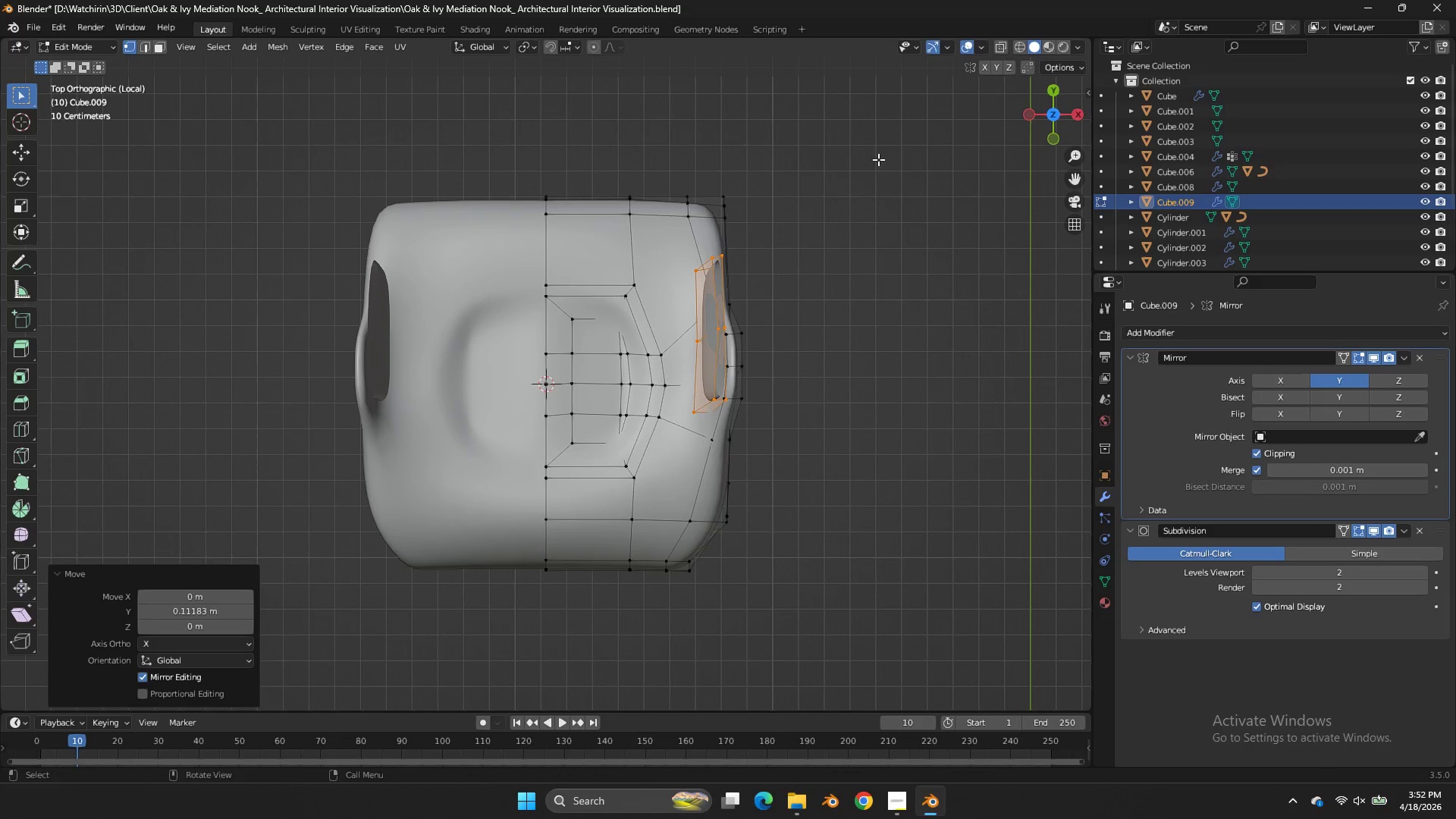 
type(sx)
 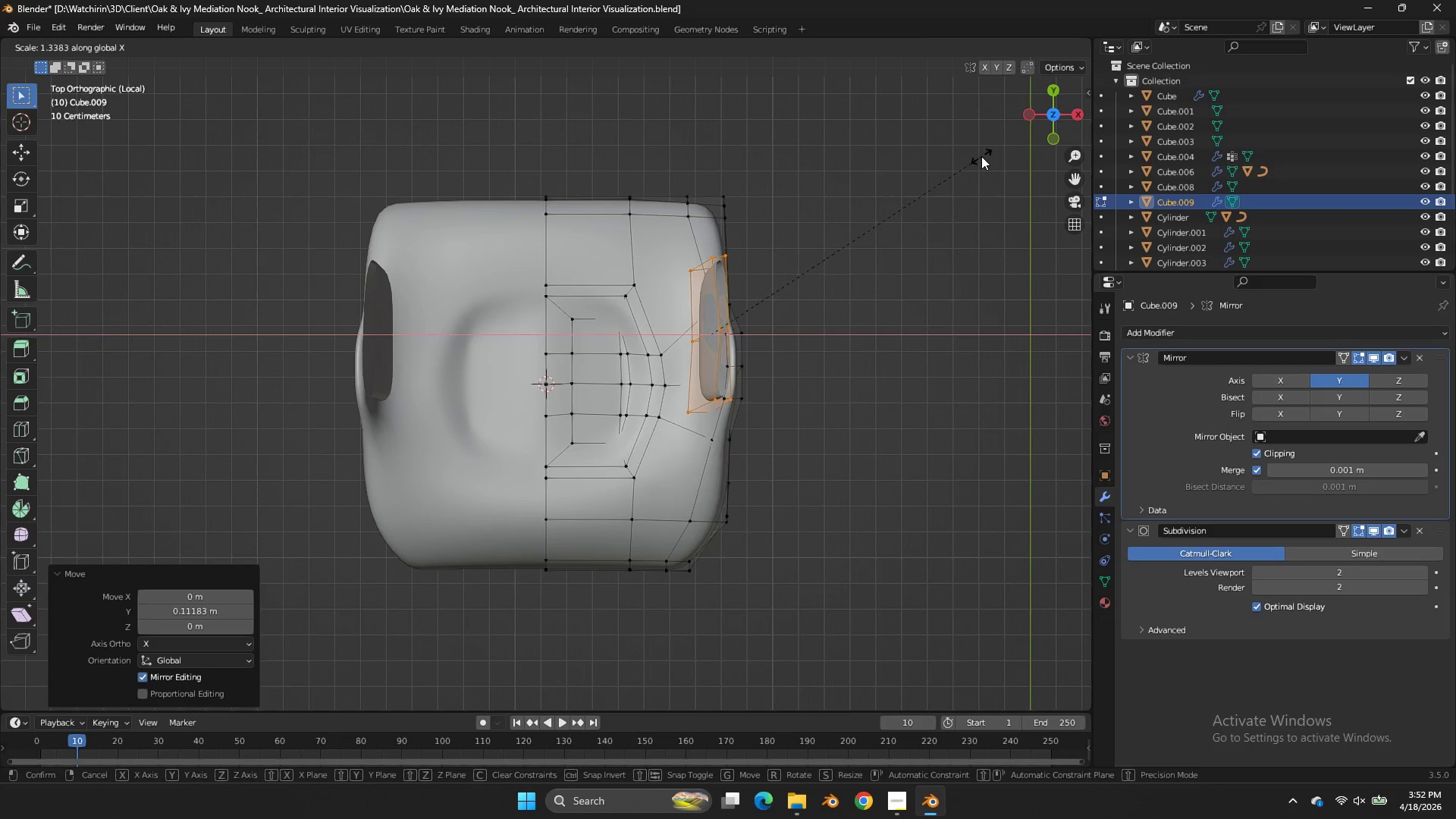 
left_click([983, 156])
 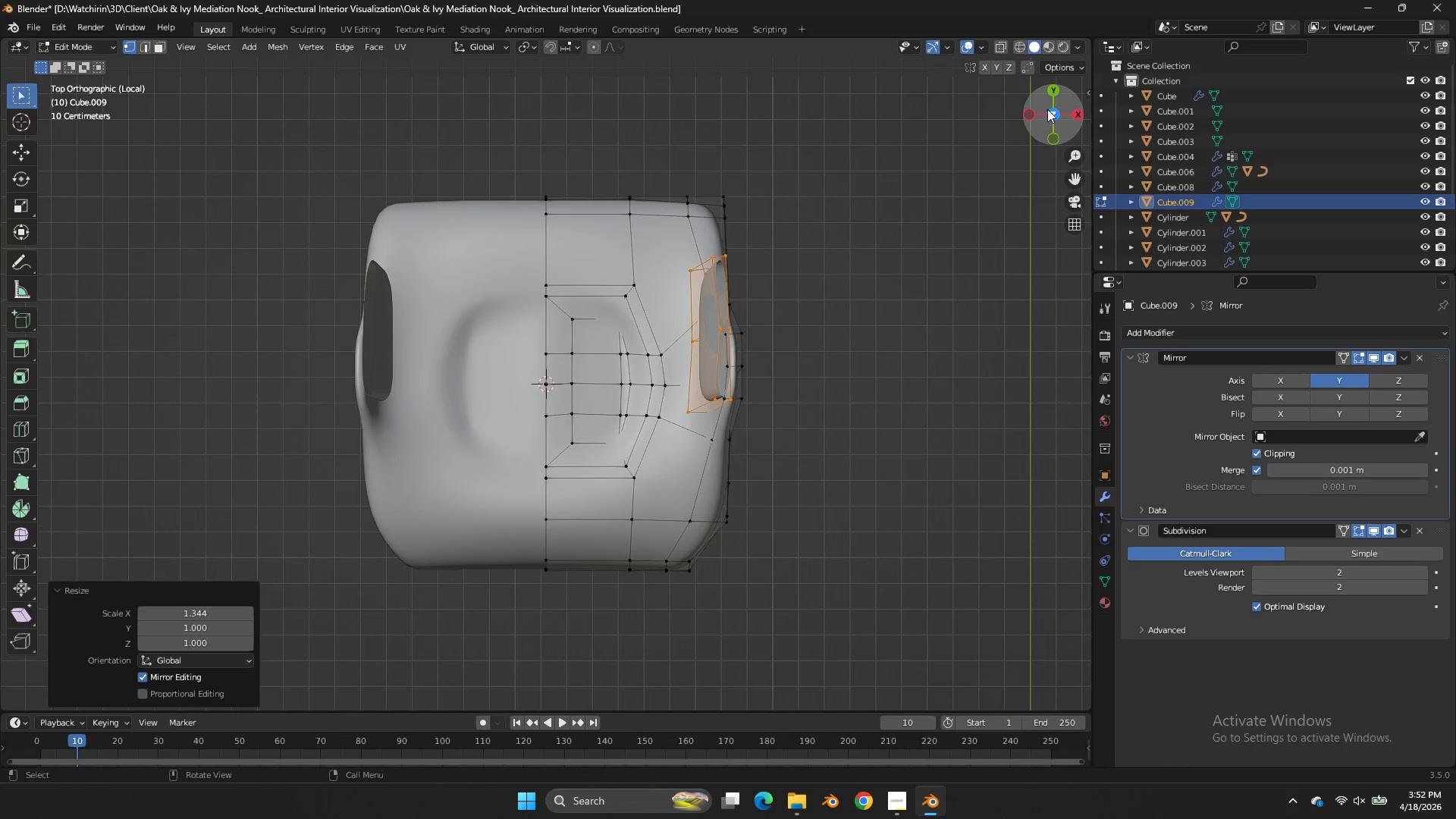 
left_click_drag(start_coordinate=[1050, 109], to_coordinate=[853, 661])
 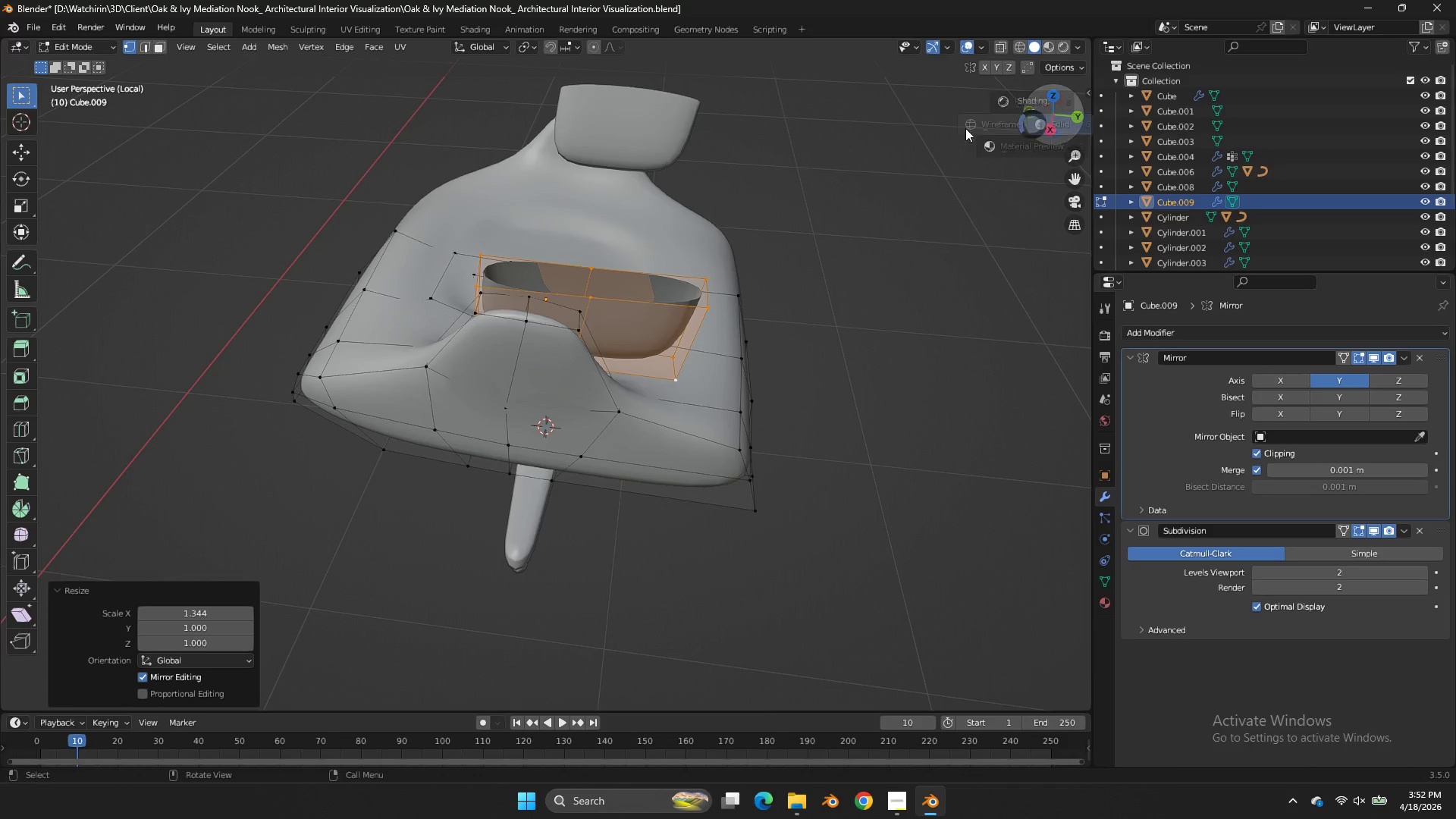 
key(Z)
 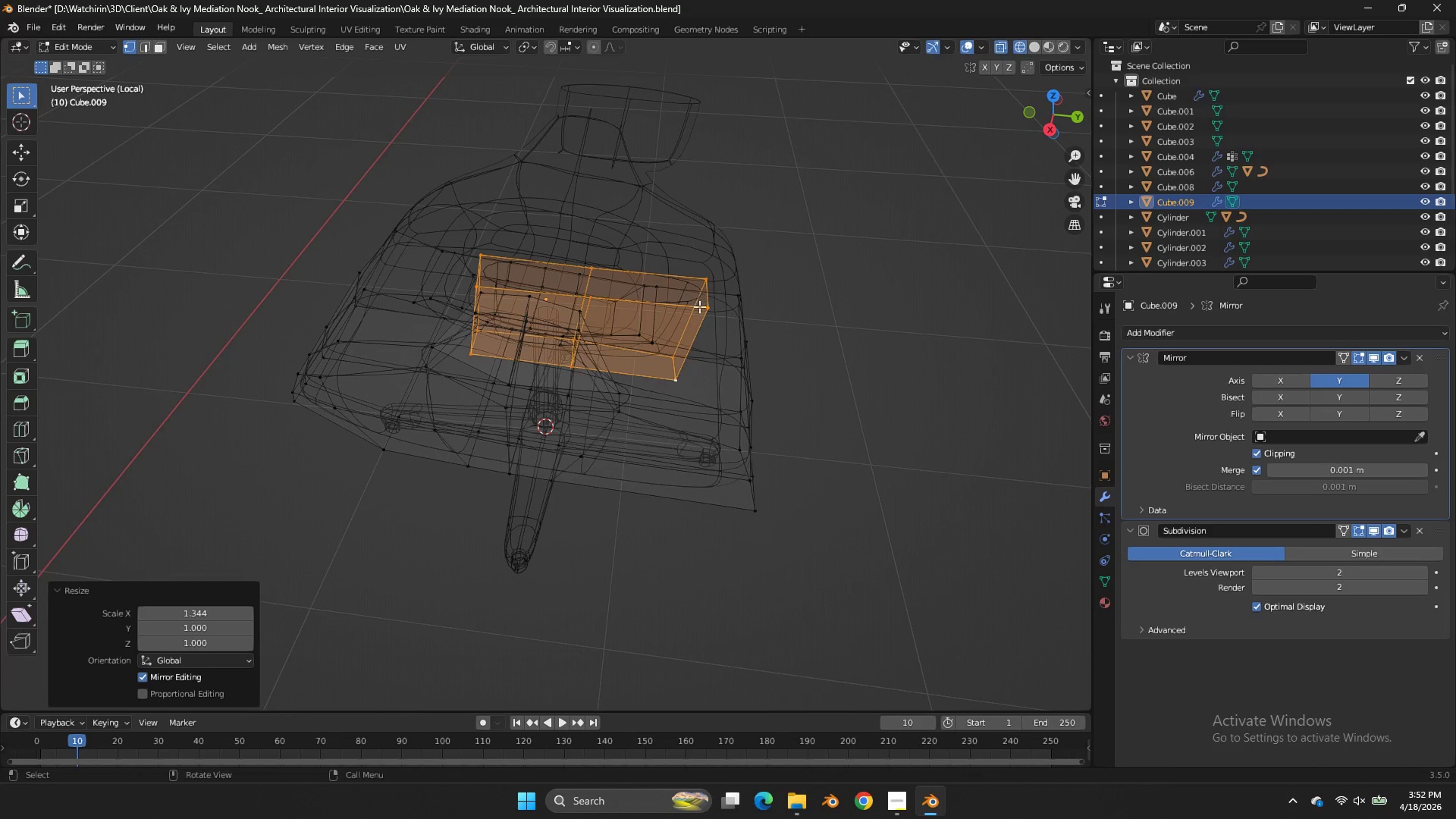 
left_click([692, 318])
 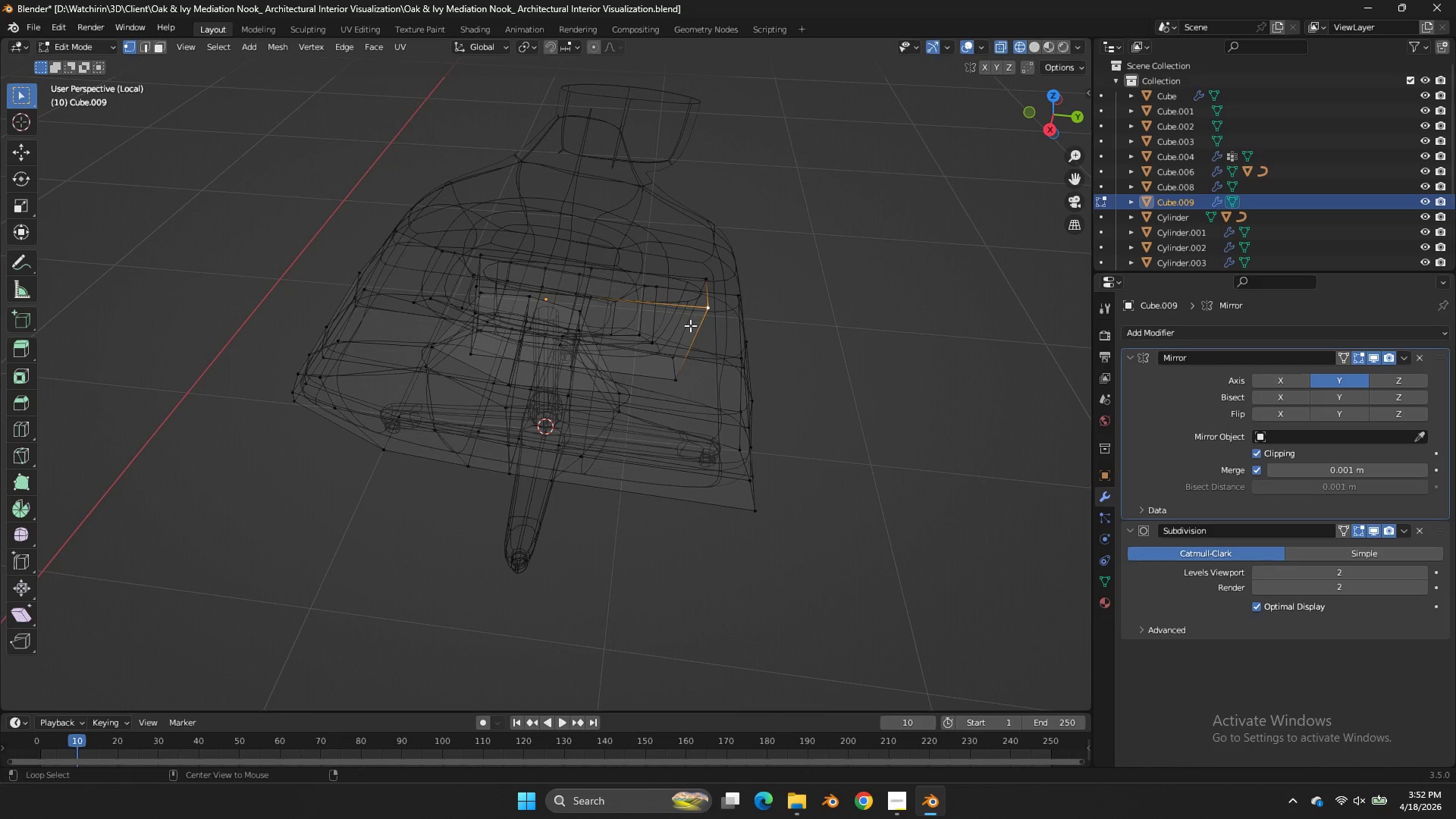 
hold_key(key=AltLeft, duration=1.01)
double_click([690, 325])
 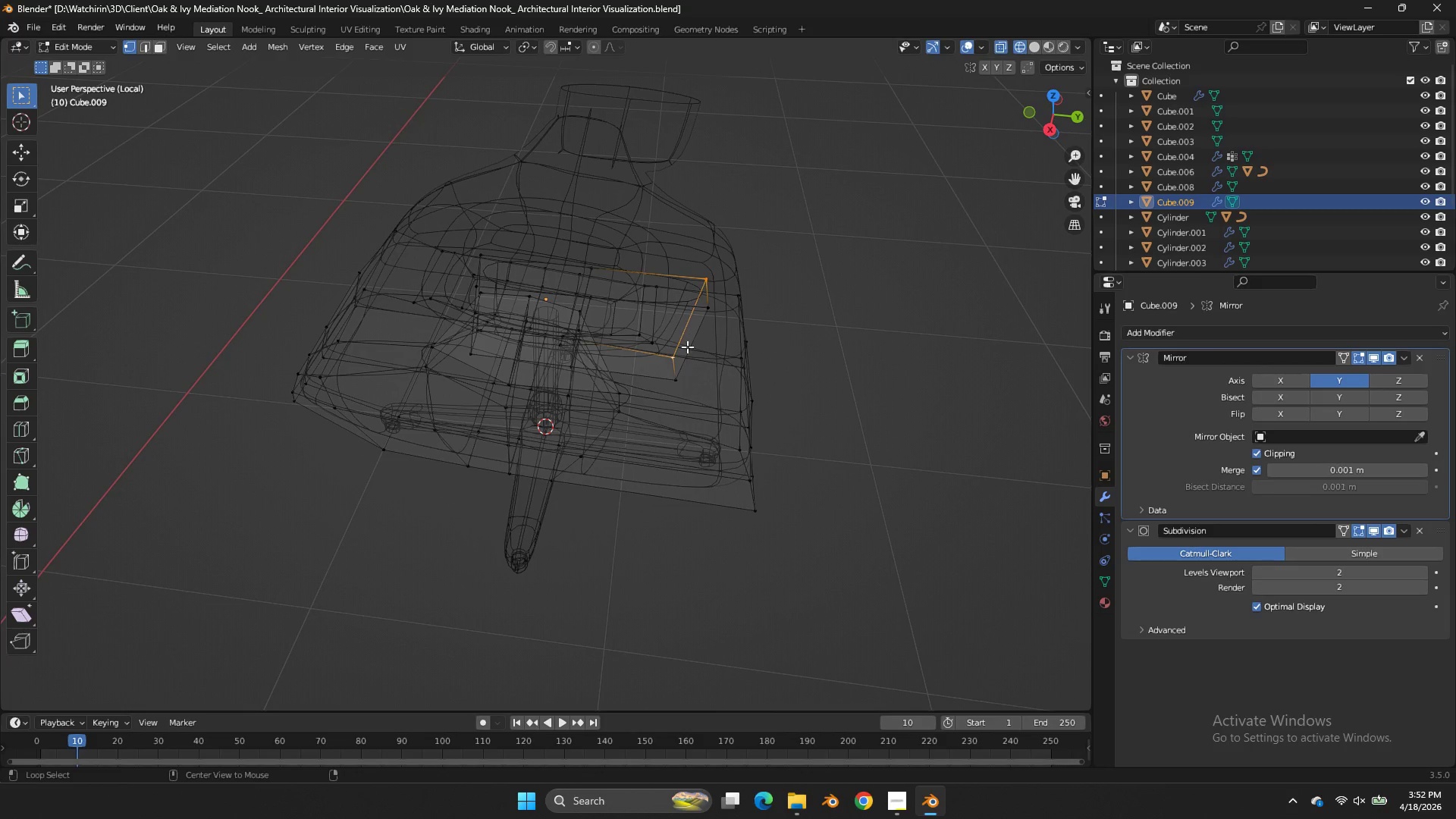 
hold_key(key=ShiftLeft, duration=0.39)
 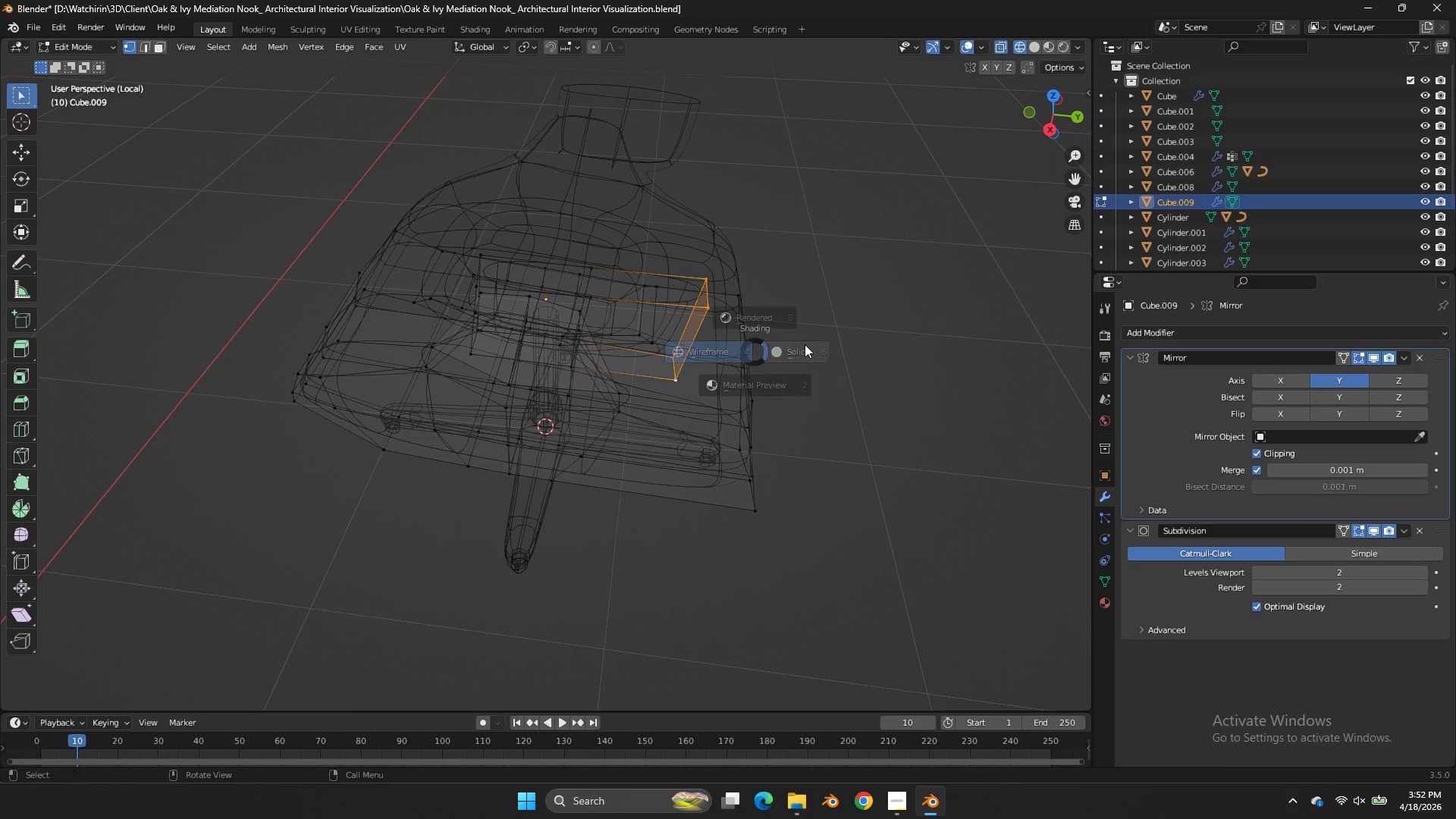 
key(Z)
 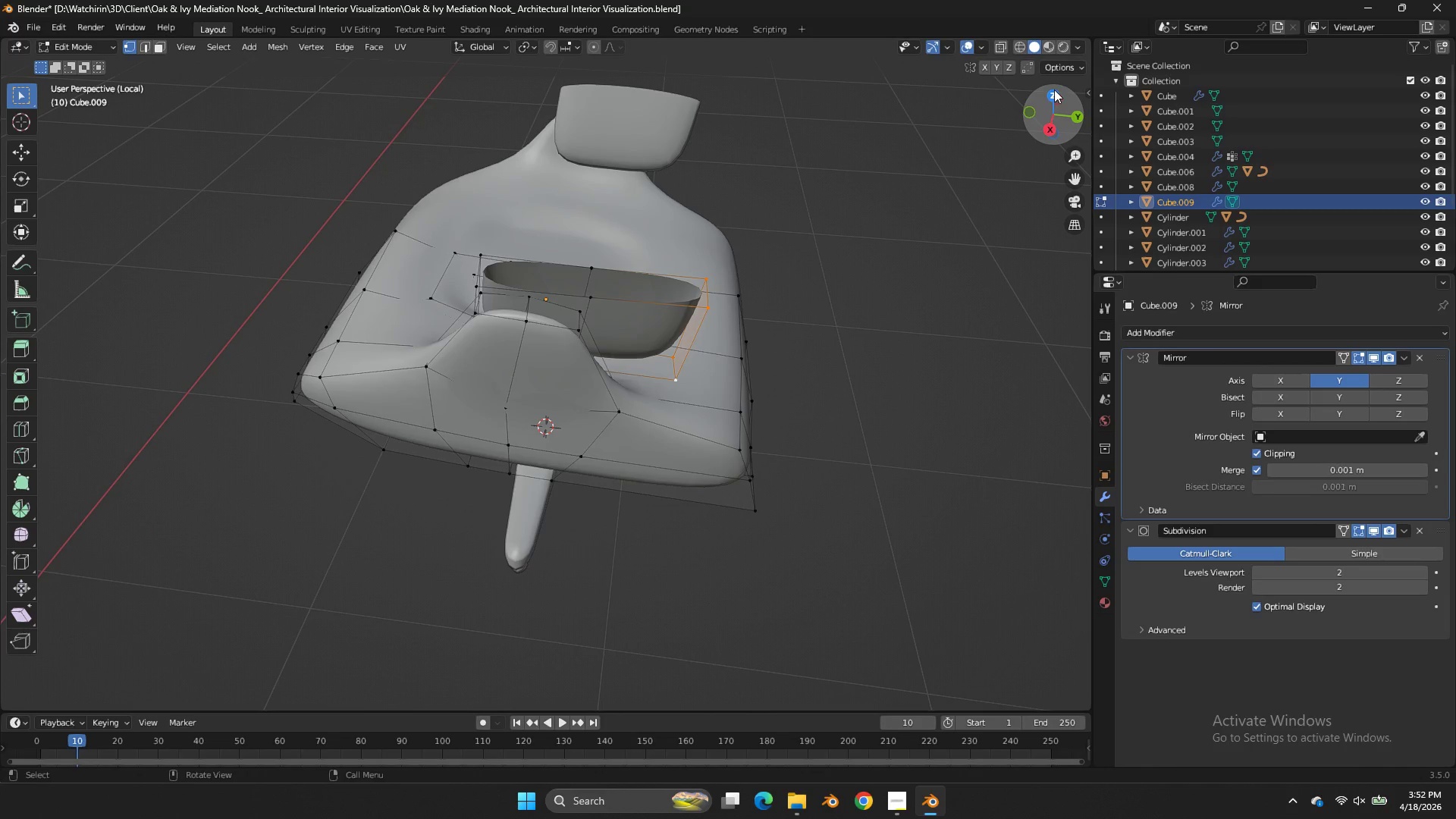 
left_click([1047, 89])
 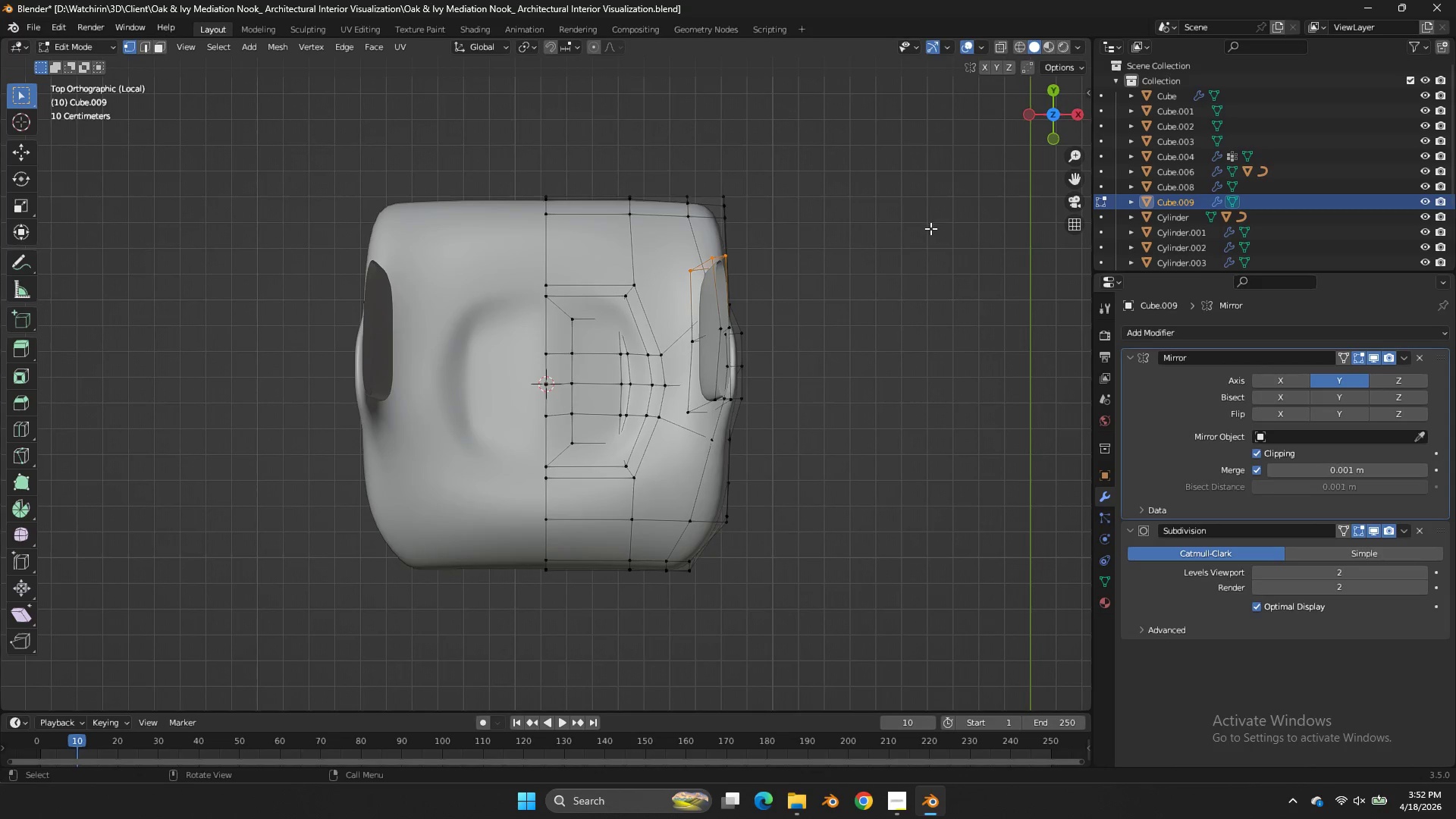 
type(sy)
 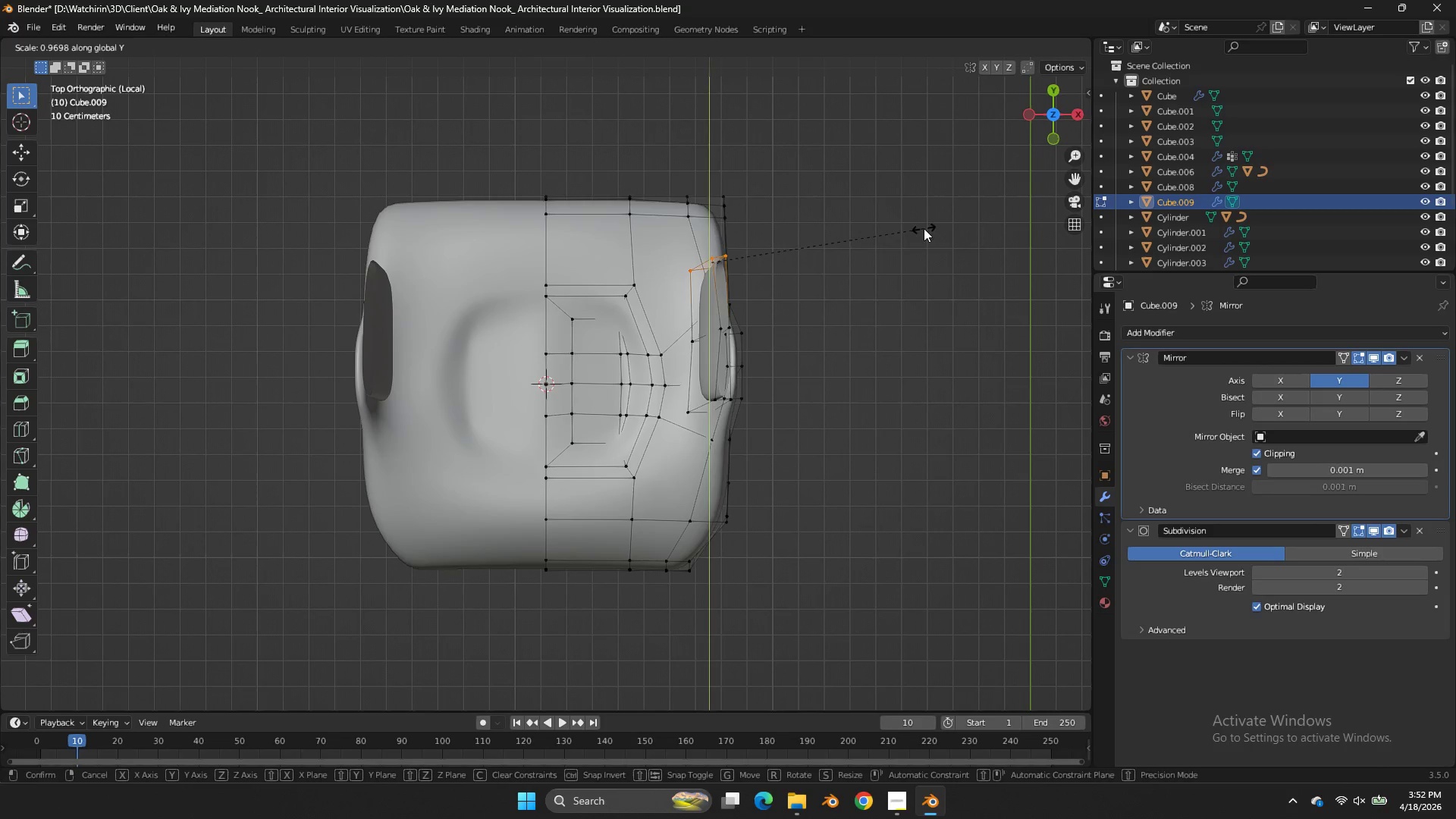 
key(X)
 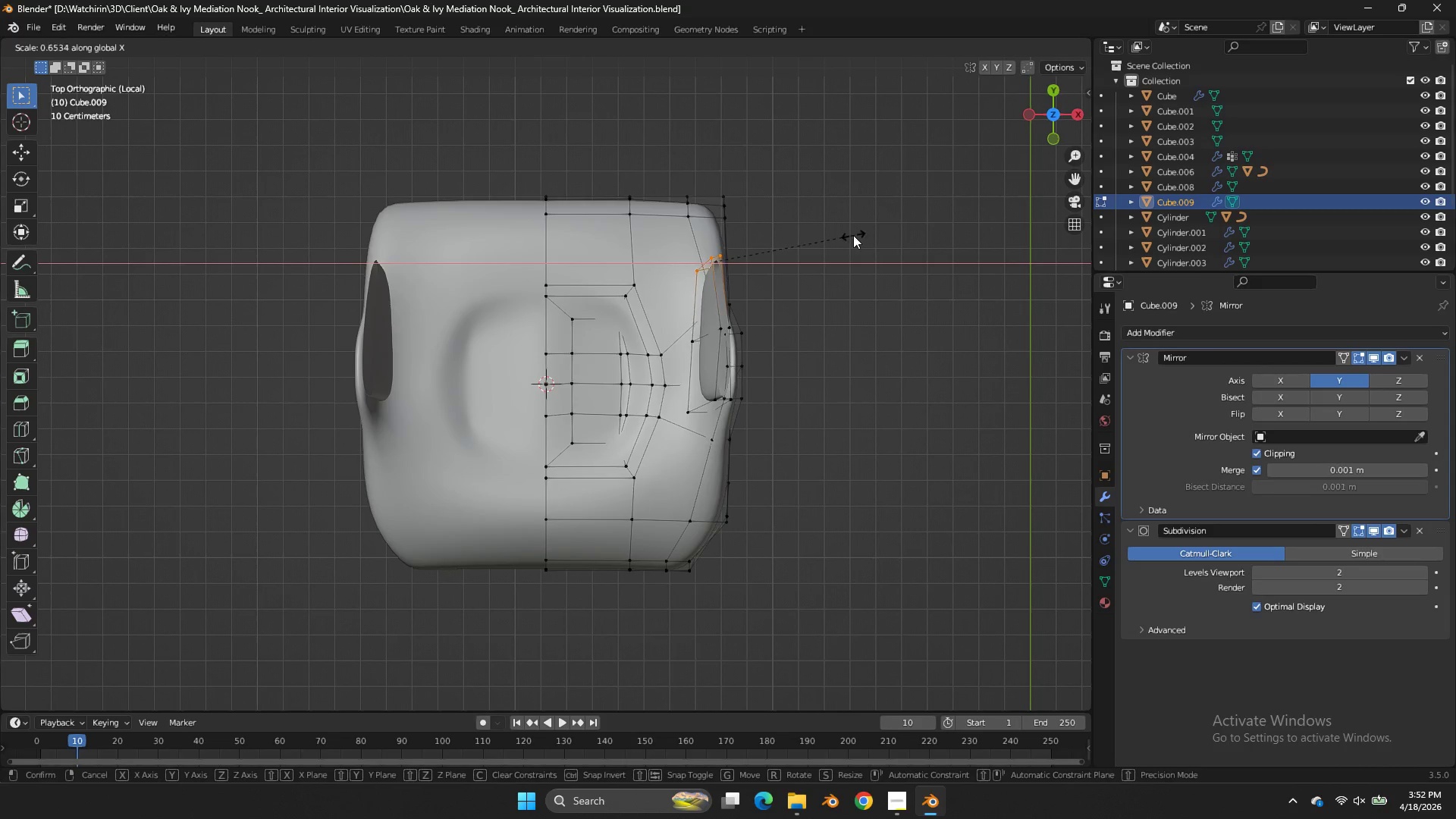 
left_click([853, 235])
 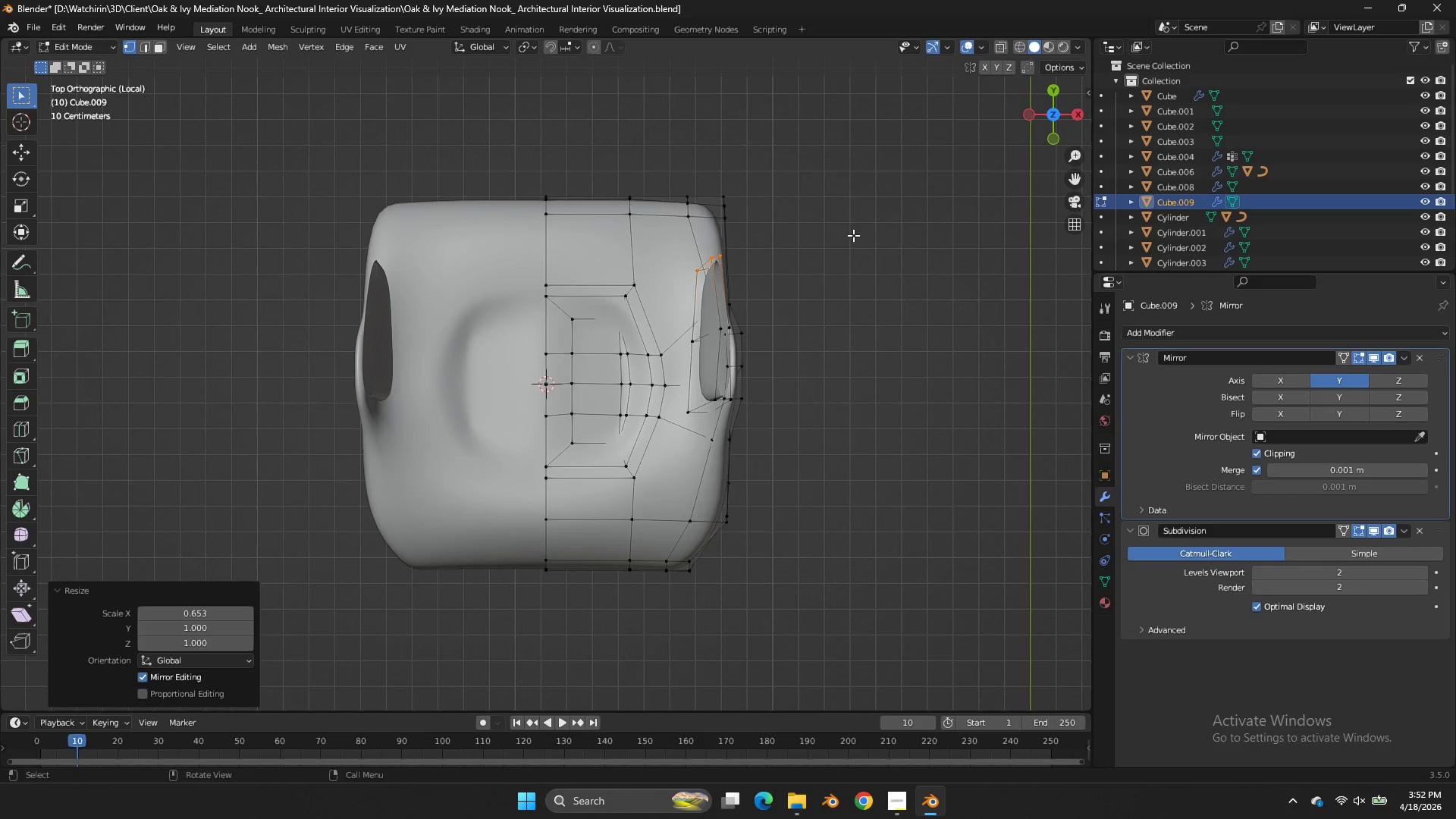 
key(G)
 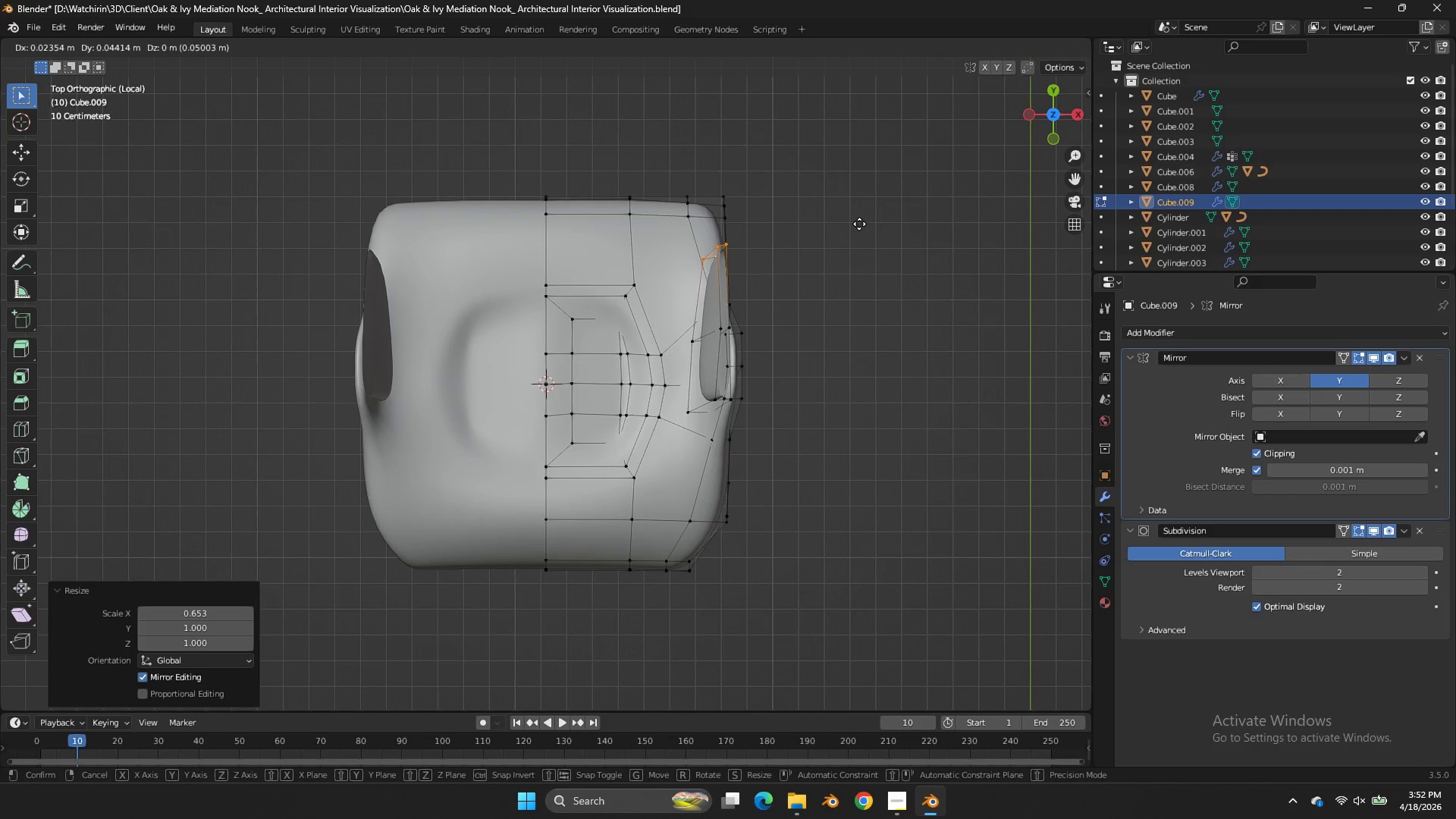 
left_click([856, 226])
 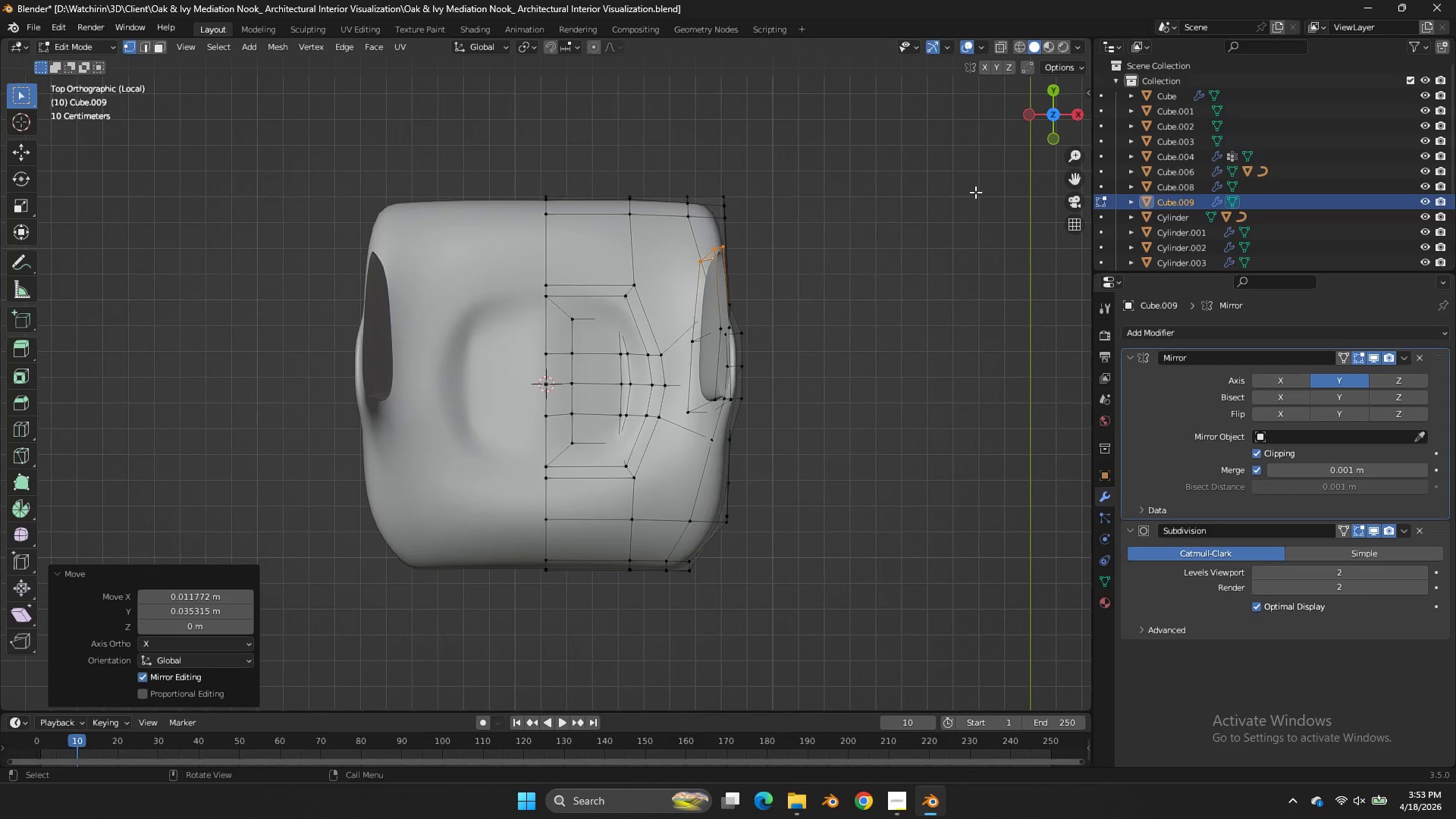 
hold_key(key=AltLeft, duration=0.72)
 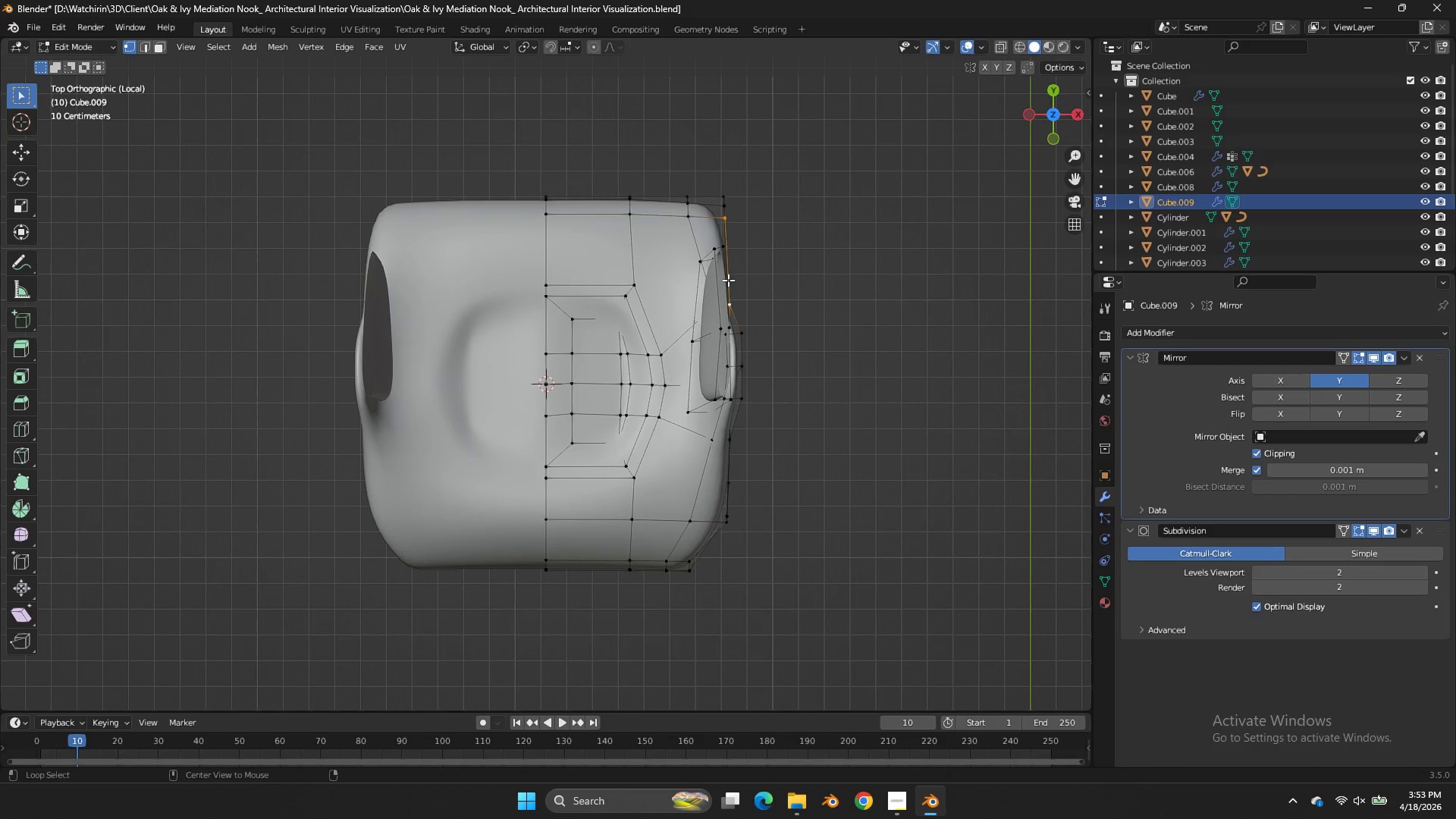 
hold_key(key=AltLeft, duration=0.48)
left_click([728, 280])
 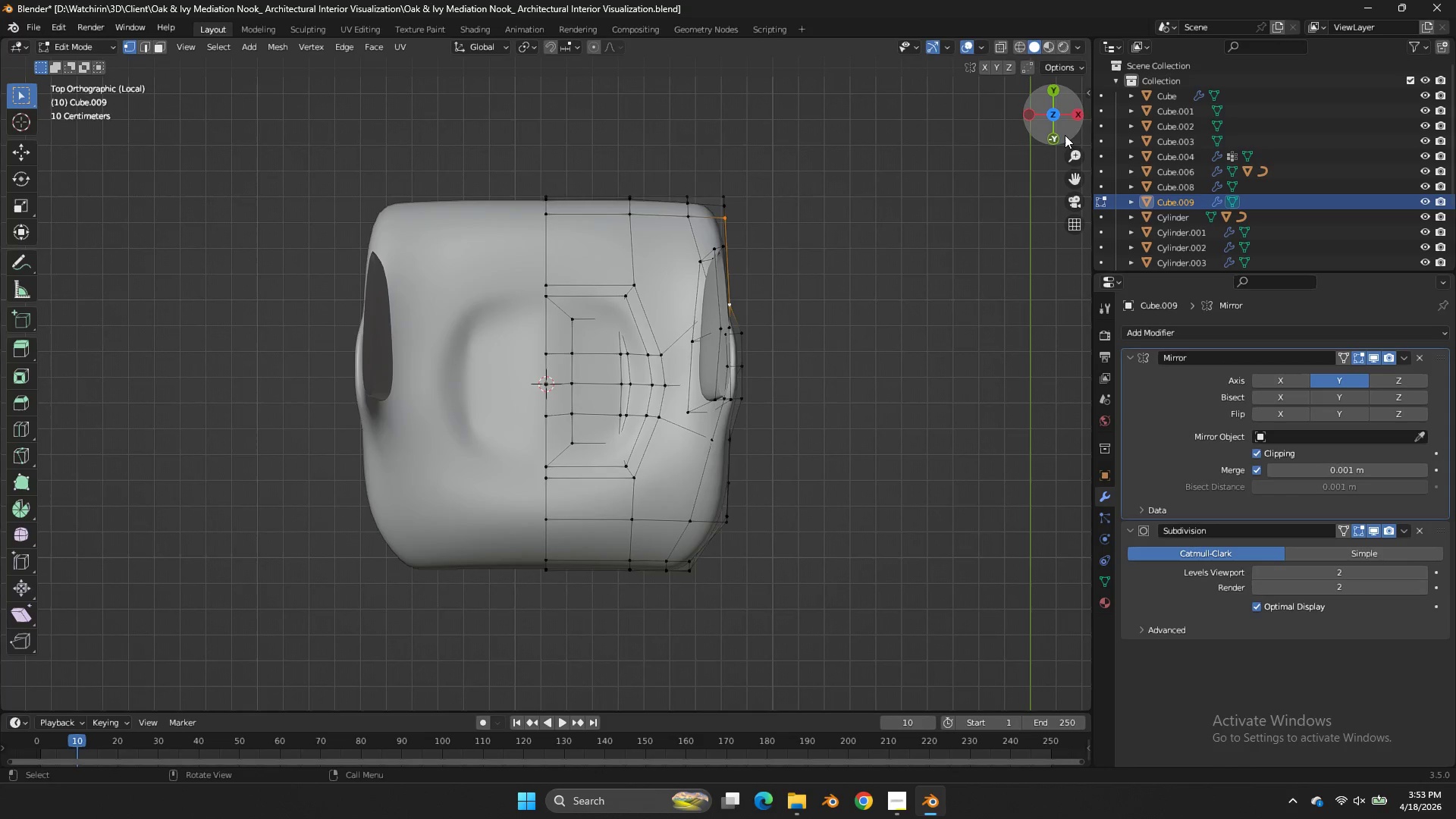 
left_click_drag(start_coordinate=[1075, 118], to_coordinate=[856, 683])
 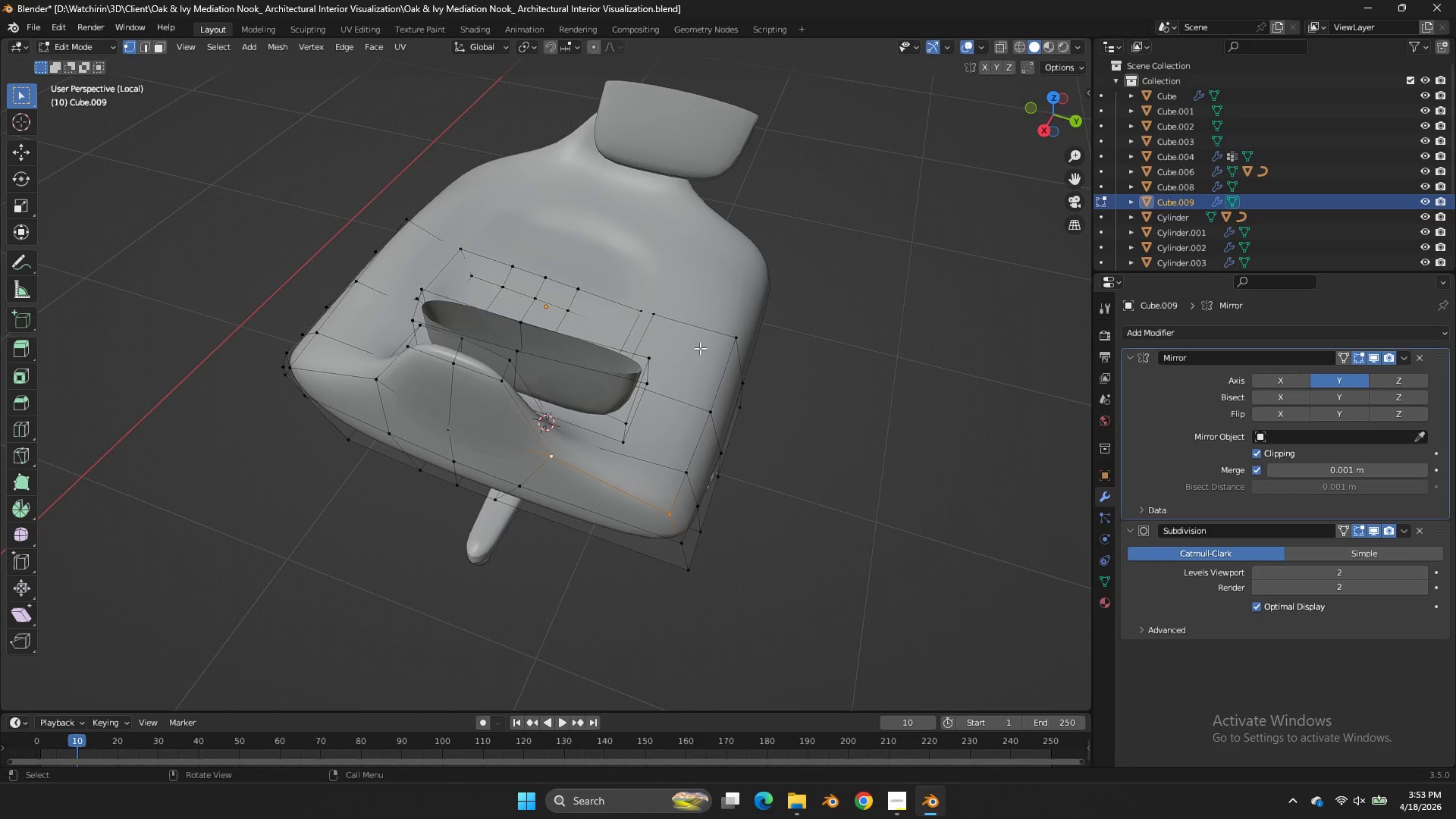 
type(zz)
 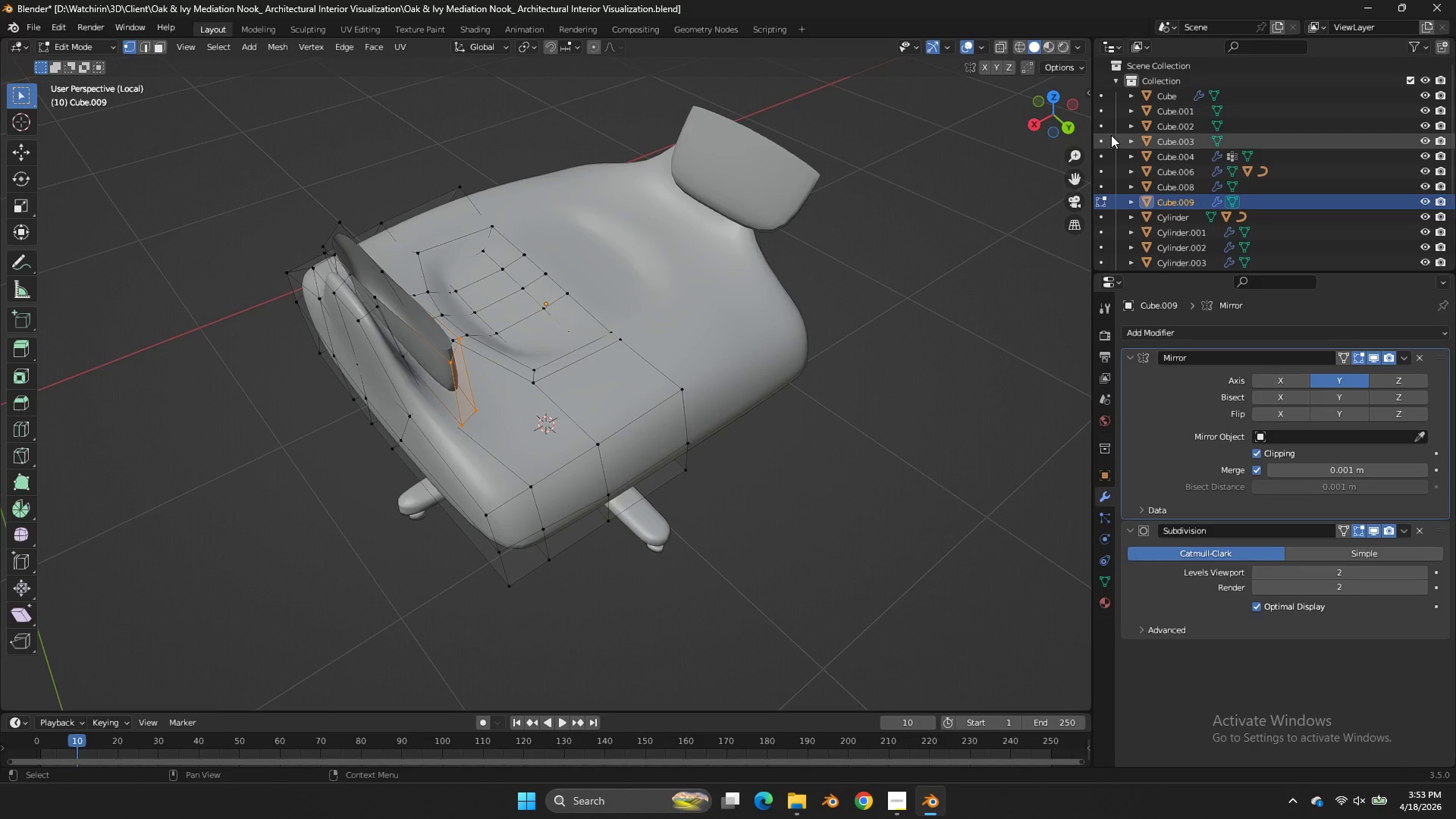 
left_click_drag(start_coordinate=[661, 350], to_coordinate=[586, 464])
 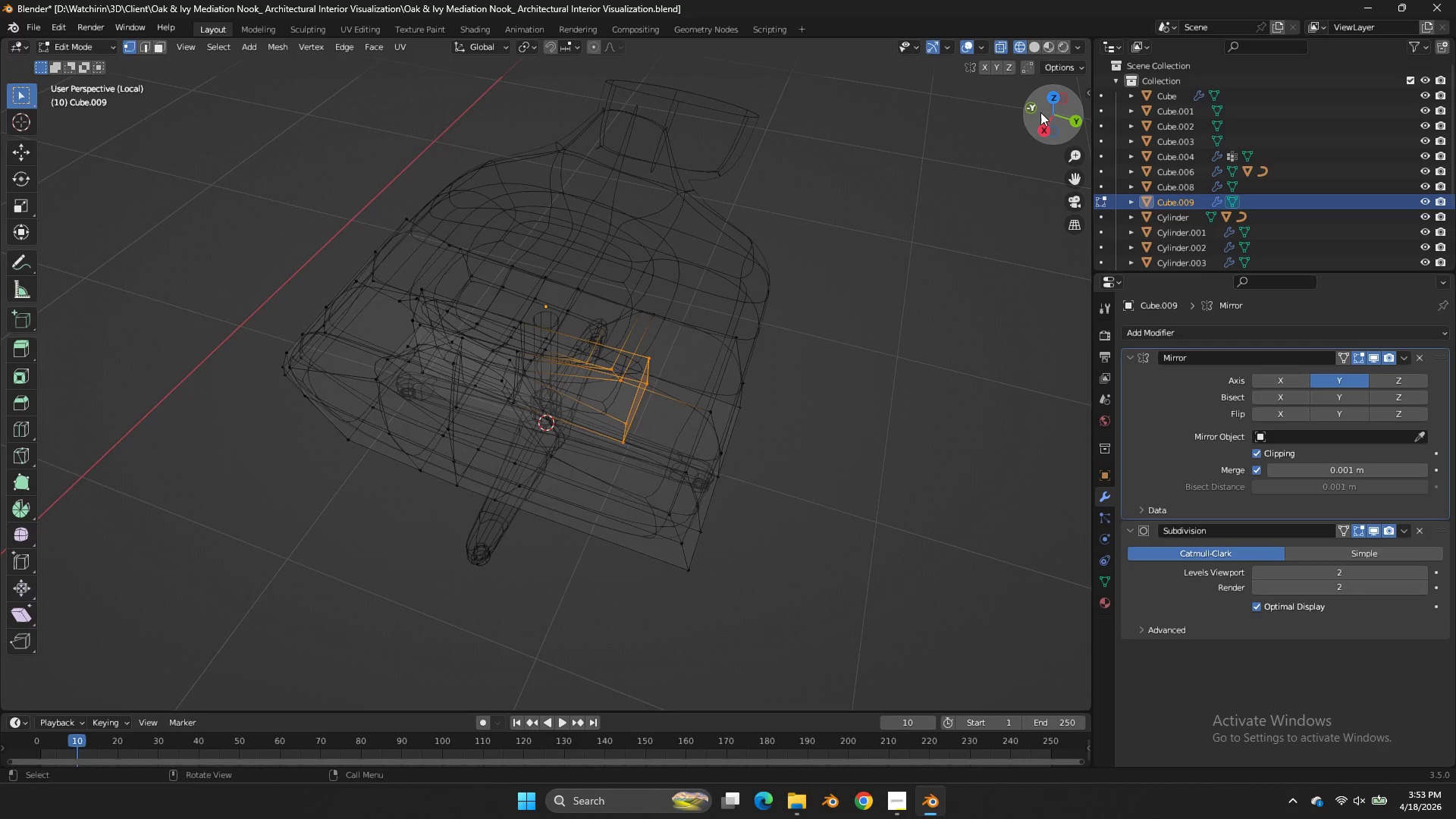 
left_click_drag(start_coordinate=[1041, 111], to_coordinate=[970, 103])
 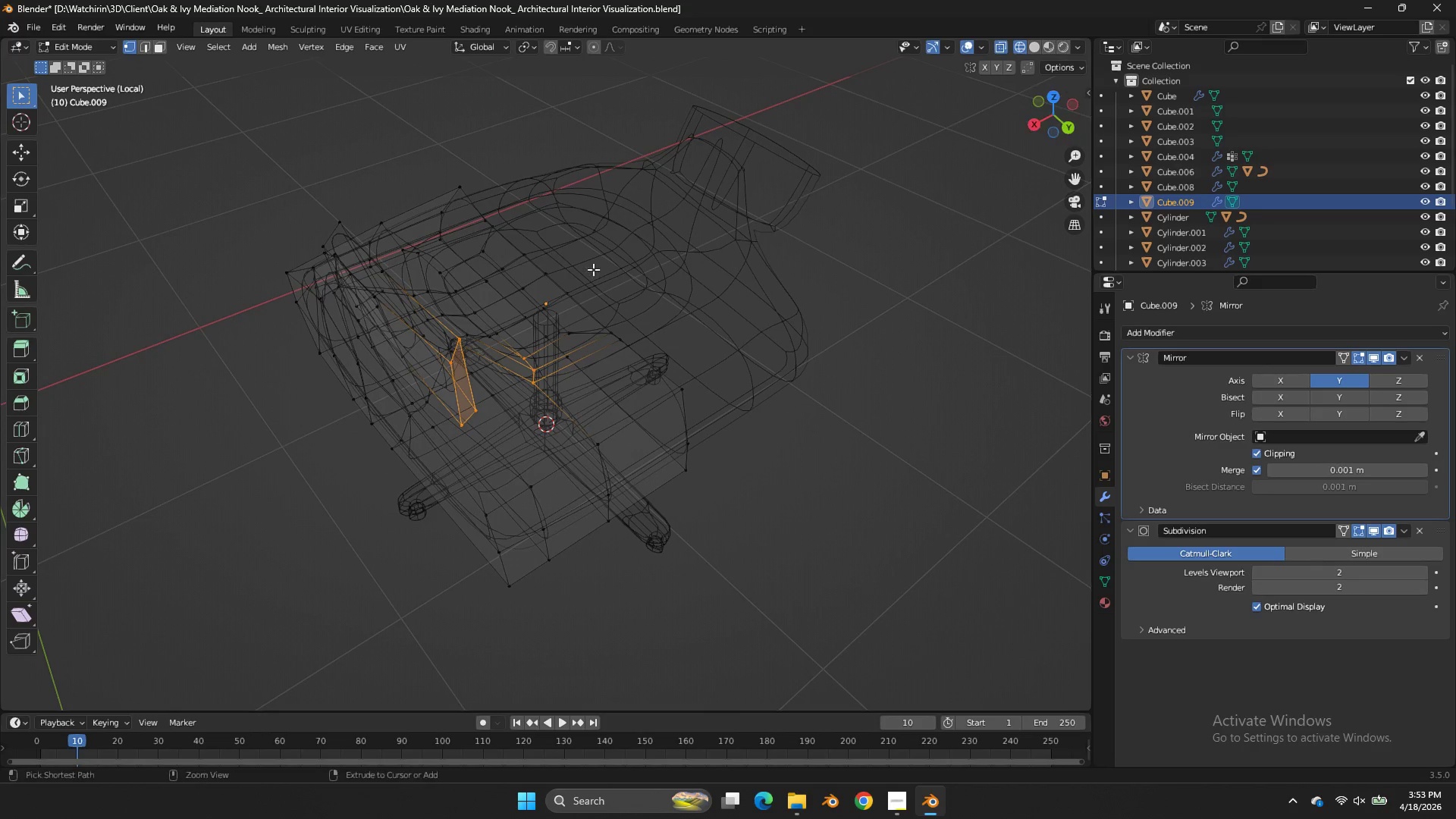 
hold_key(key=ControlLeft, duration=0.69)
left_click_drag(start_coordinate=[560, 300], to_coordinate=[513, 406])
 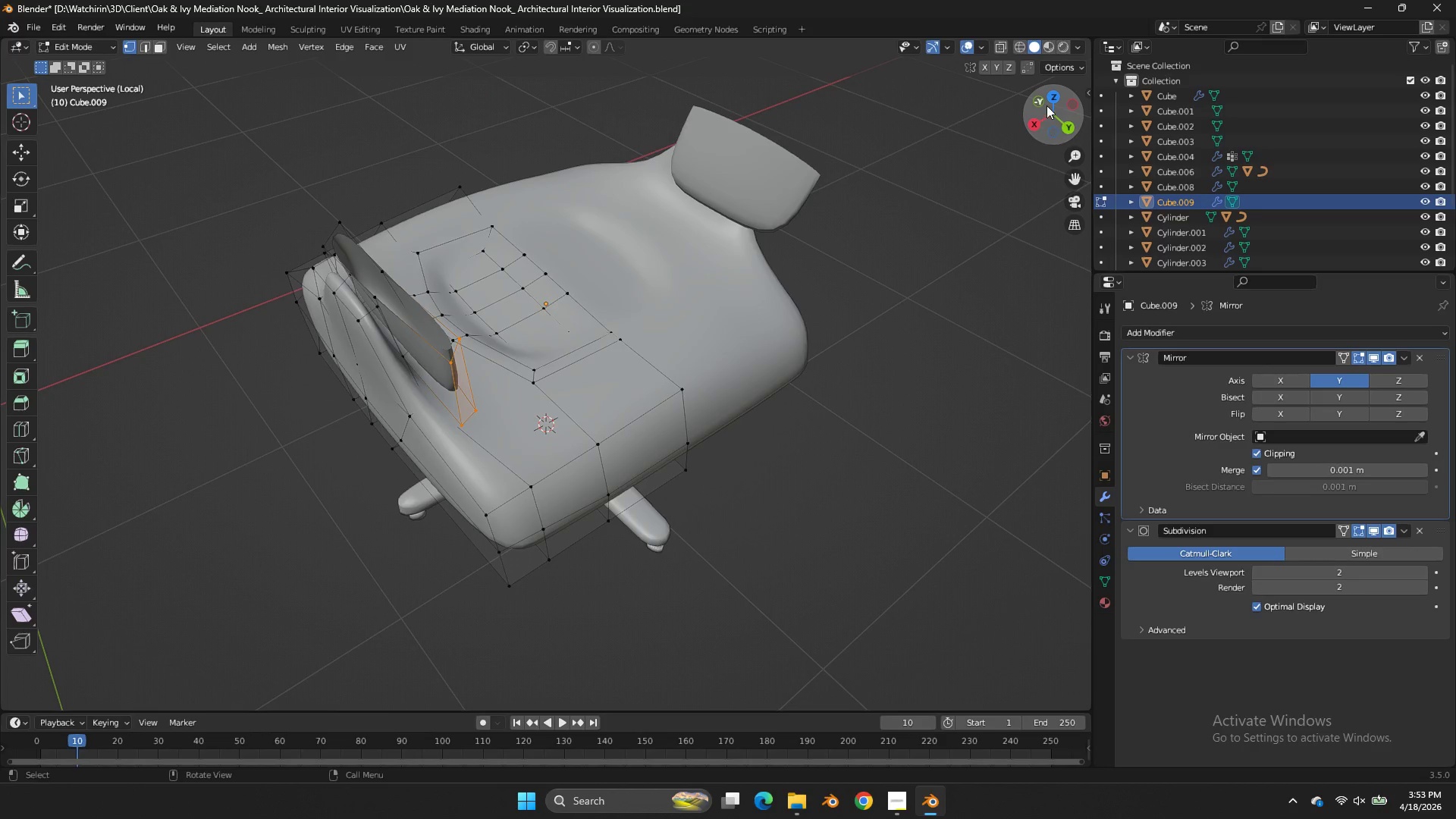 
left_click([1051, 99])
 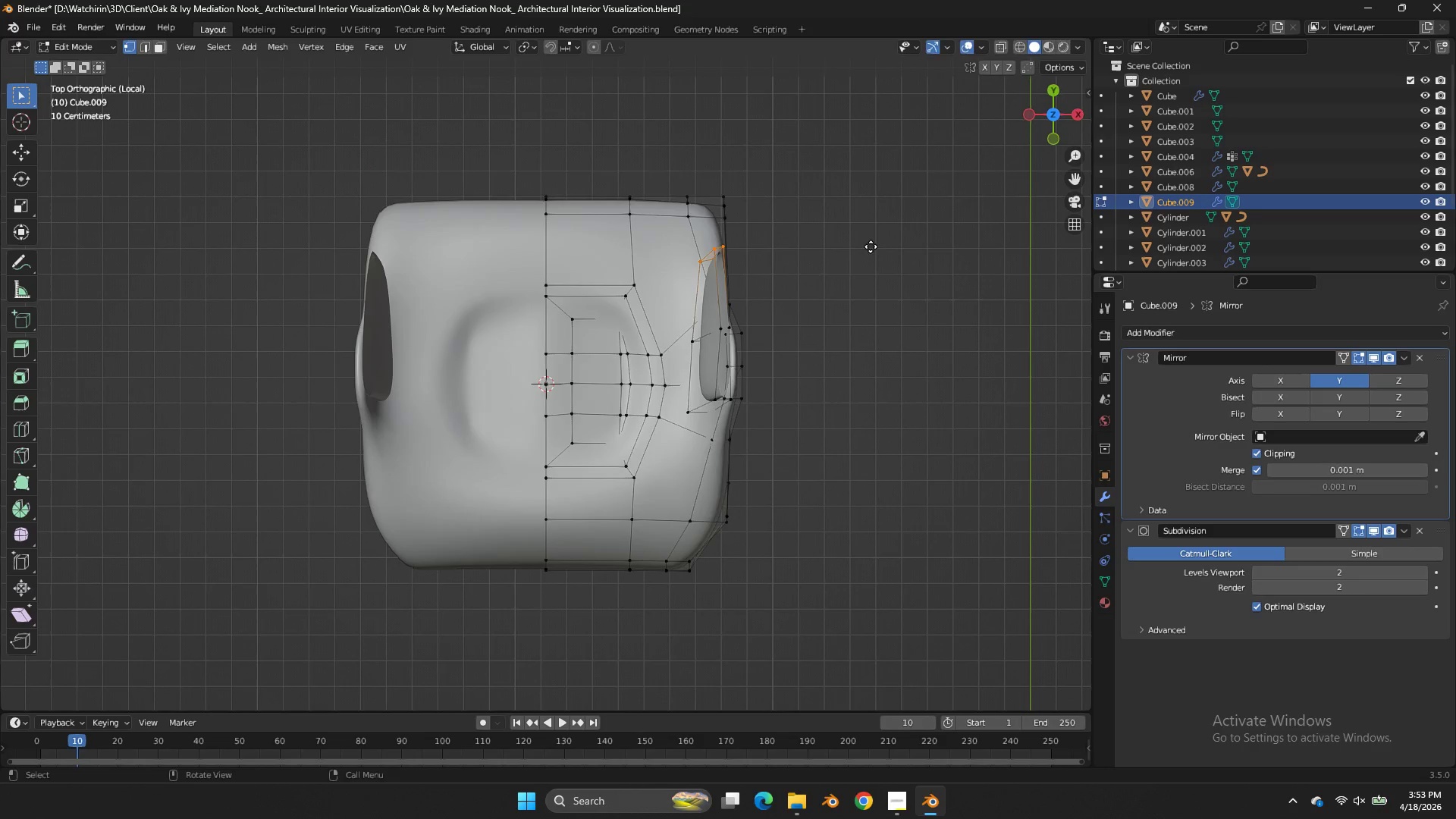 
type(eg)
 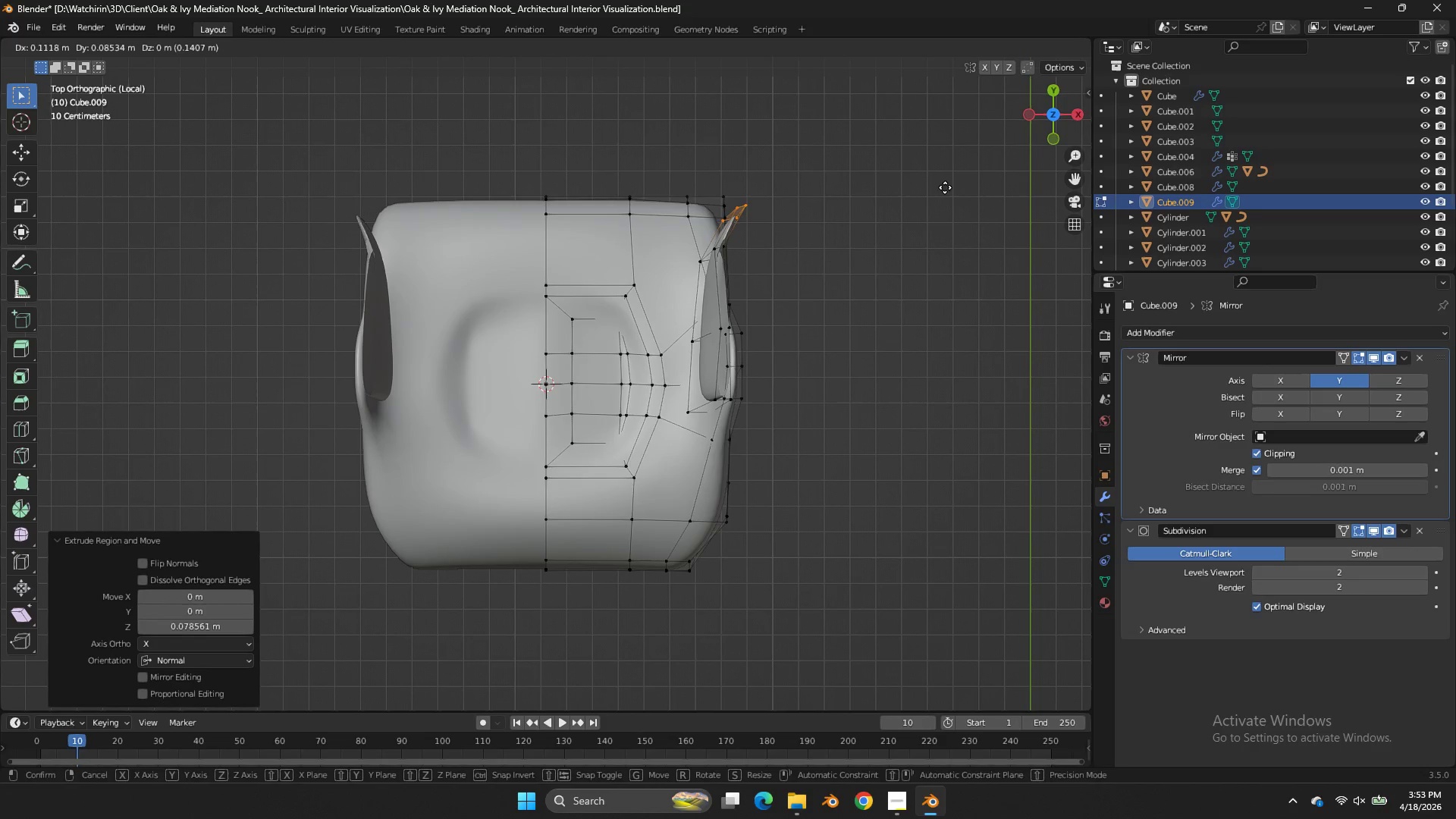 
left_click([945, 187])
 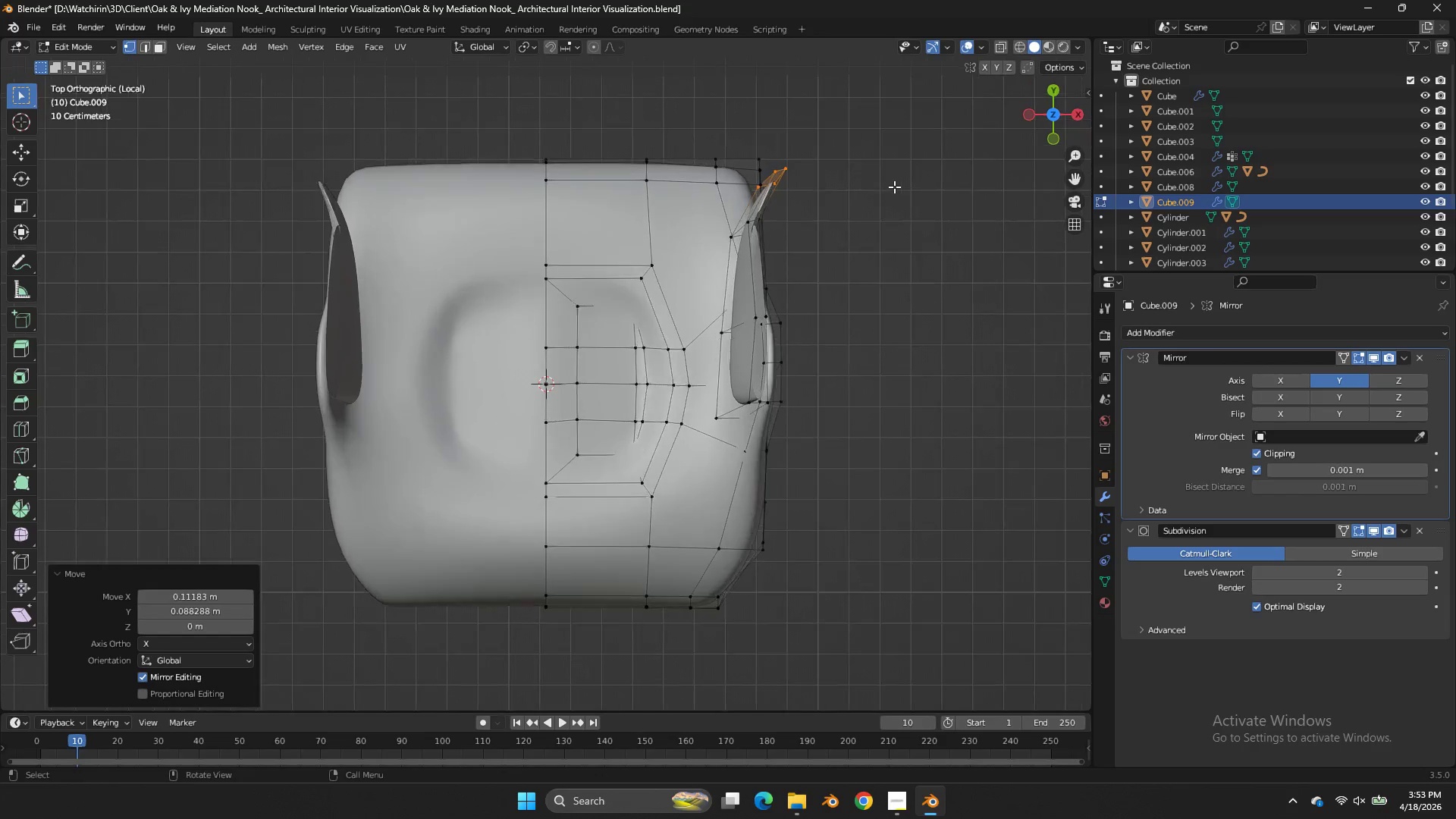 
scroll: coordinate [894, 187], scroll_direction: up, amount: 2.0
 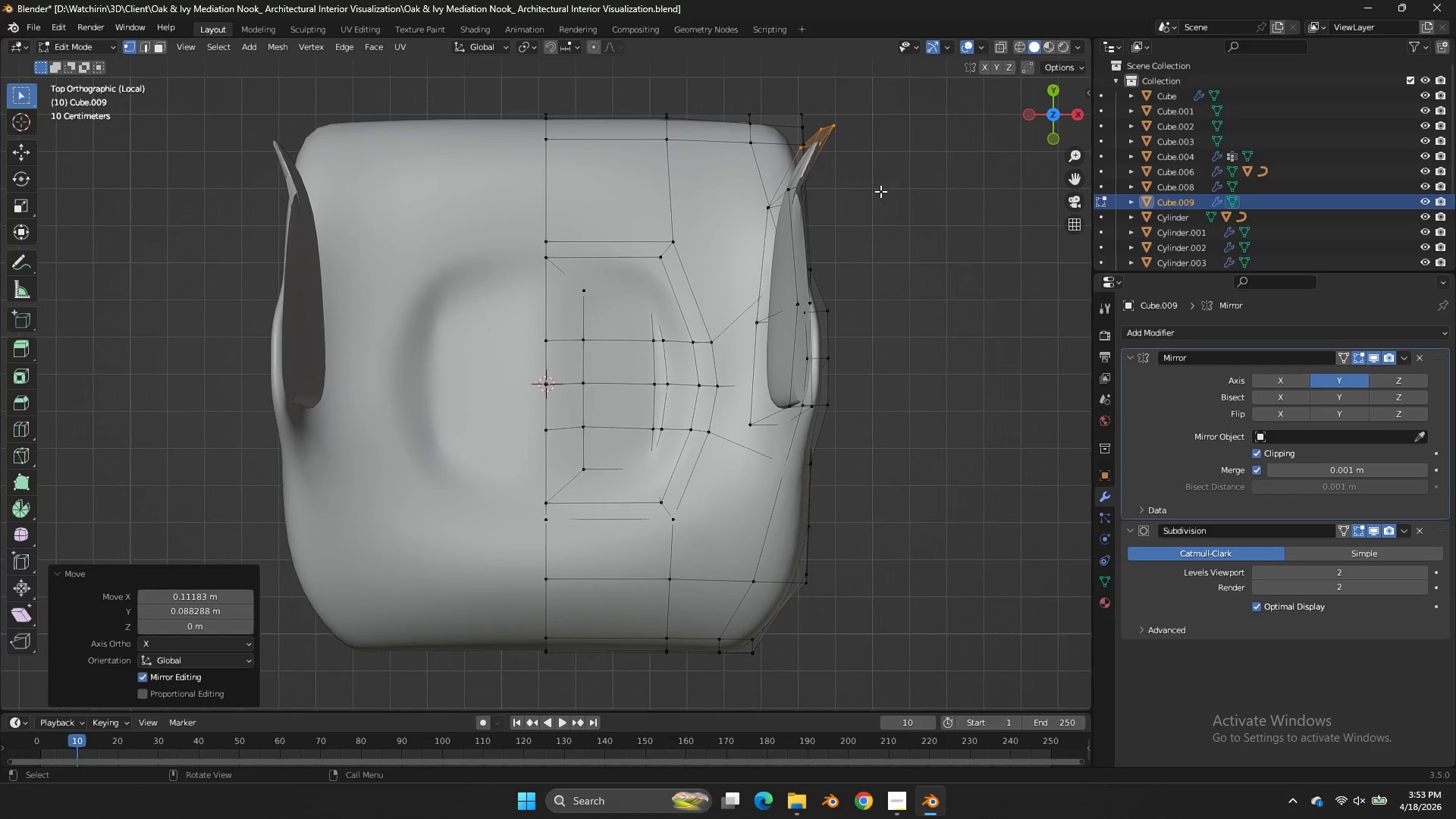 
key(Z)
 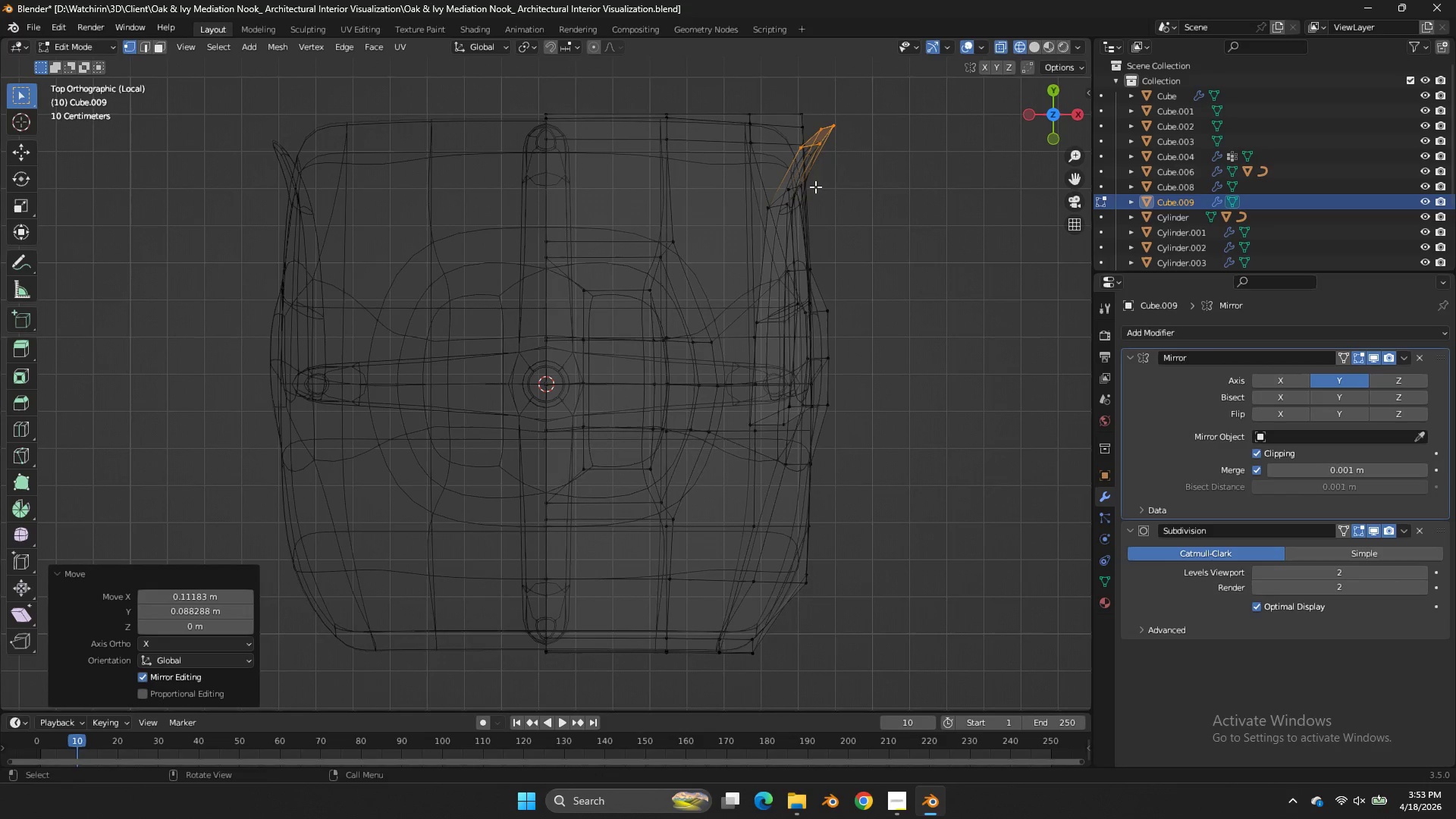 
hold_key(key=AltLeft, duration=1.12)
left_click([792, 193])
 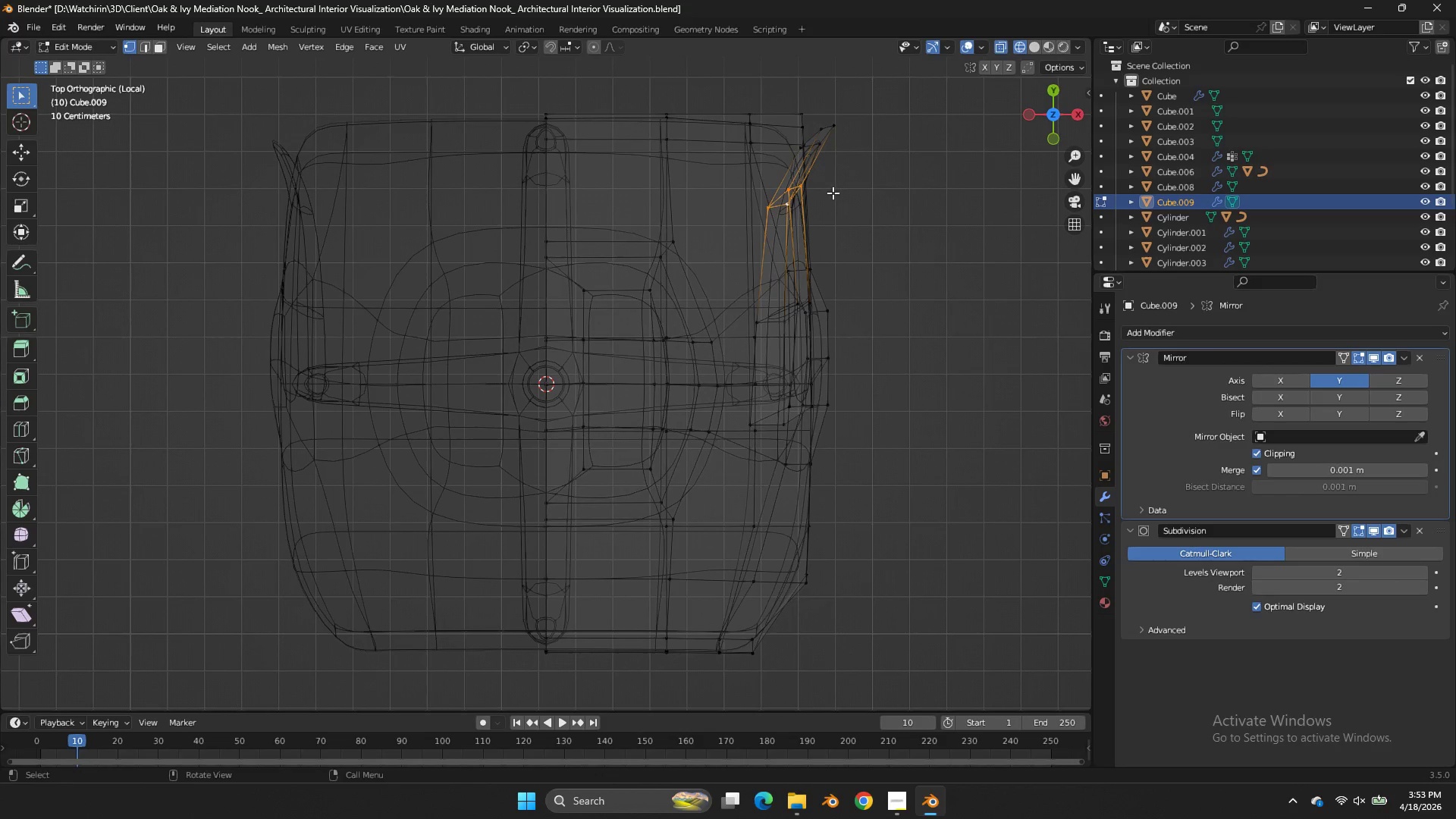 
type(sx)
 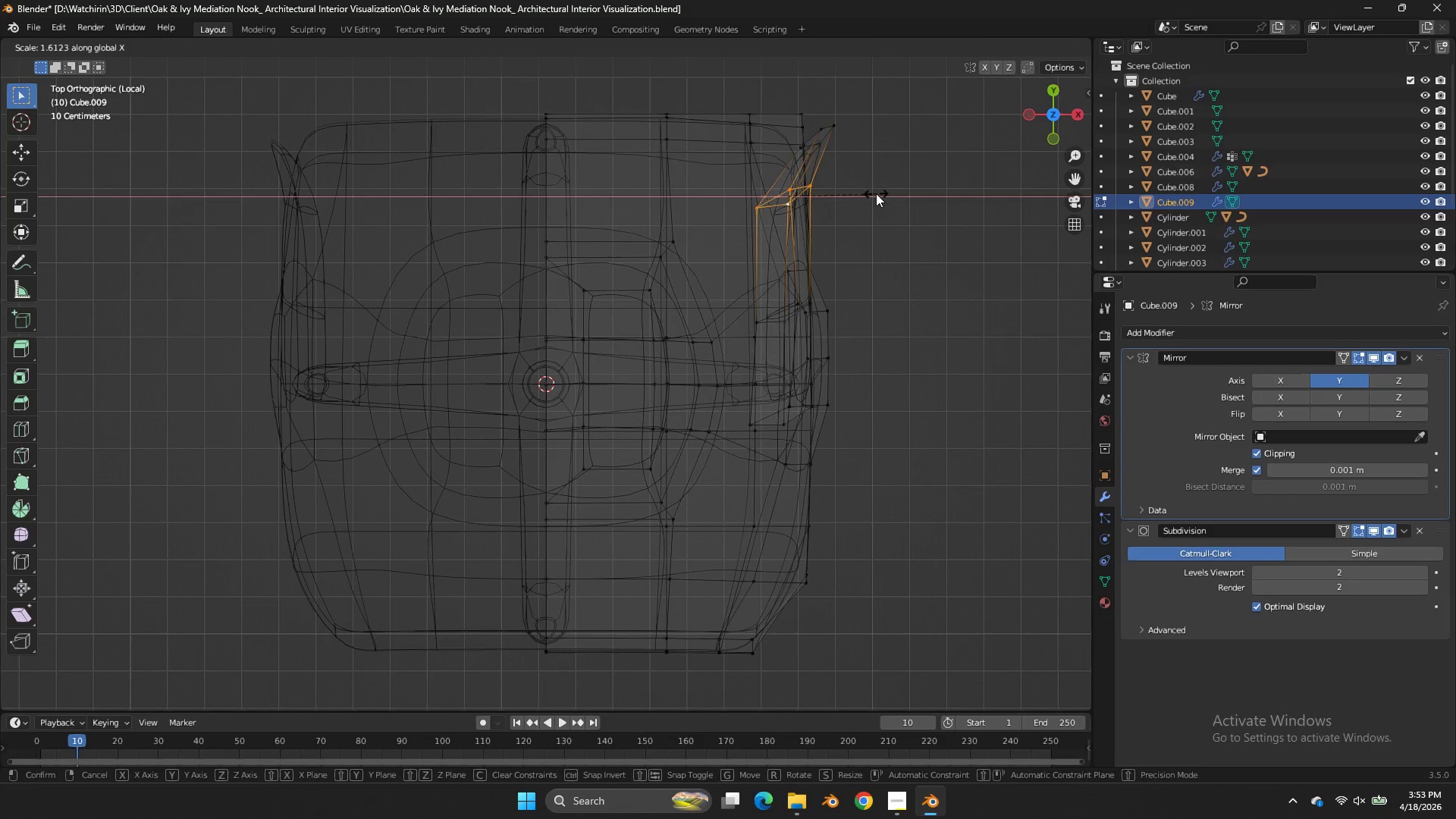 
left_click([876, 193])
 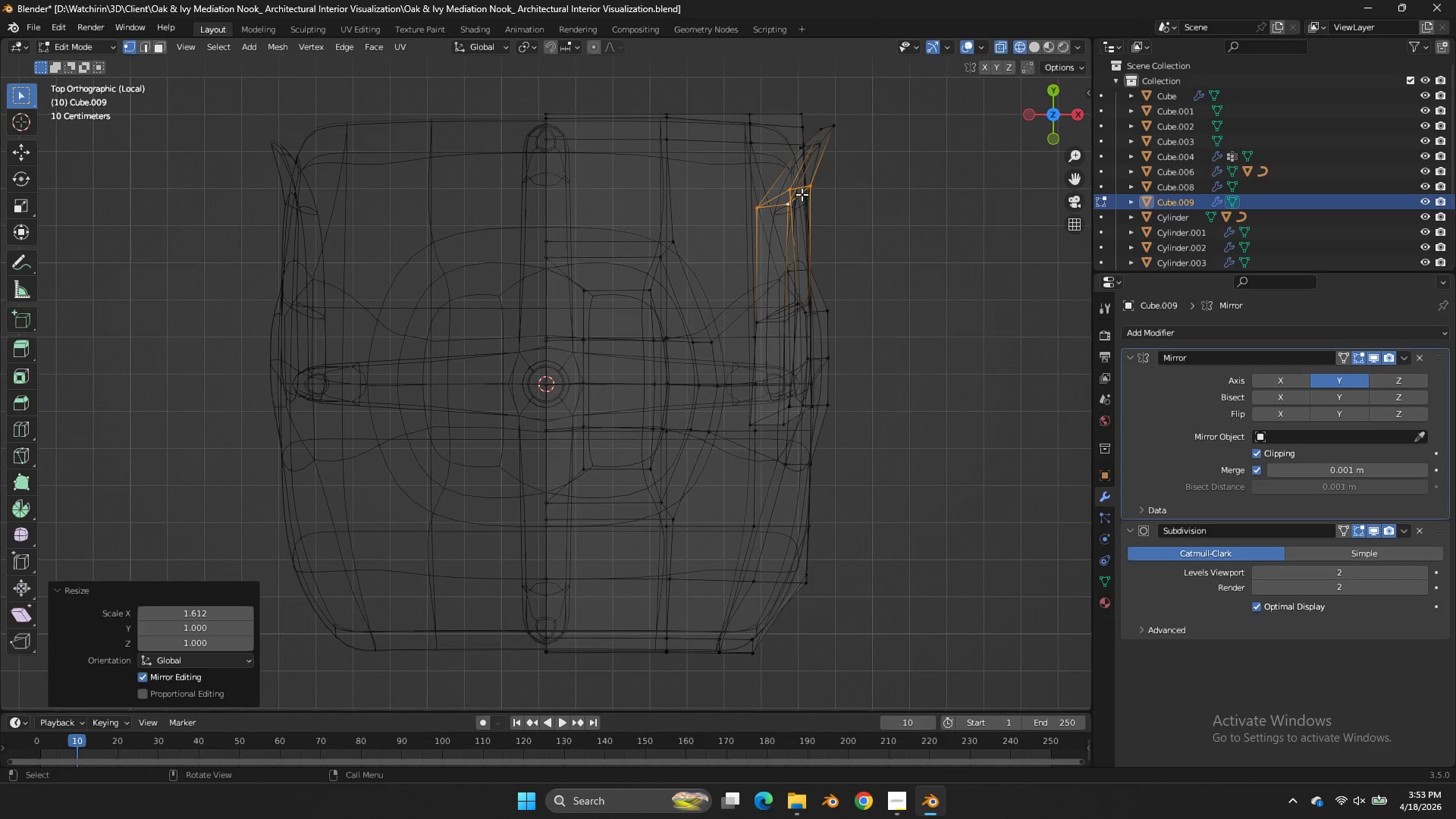 
left_click([802, 194])
 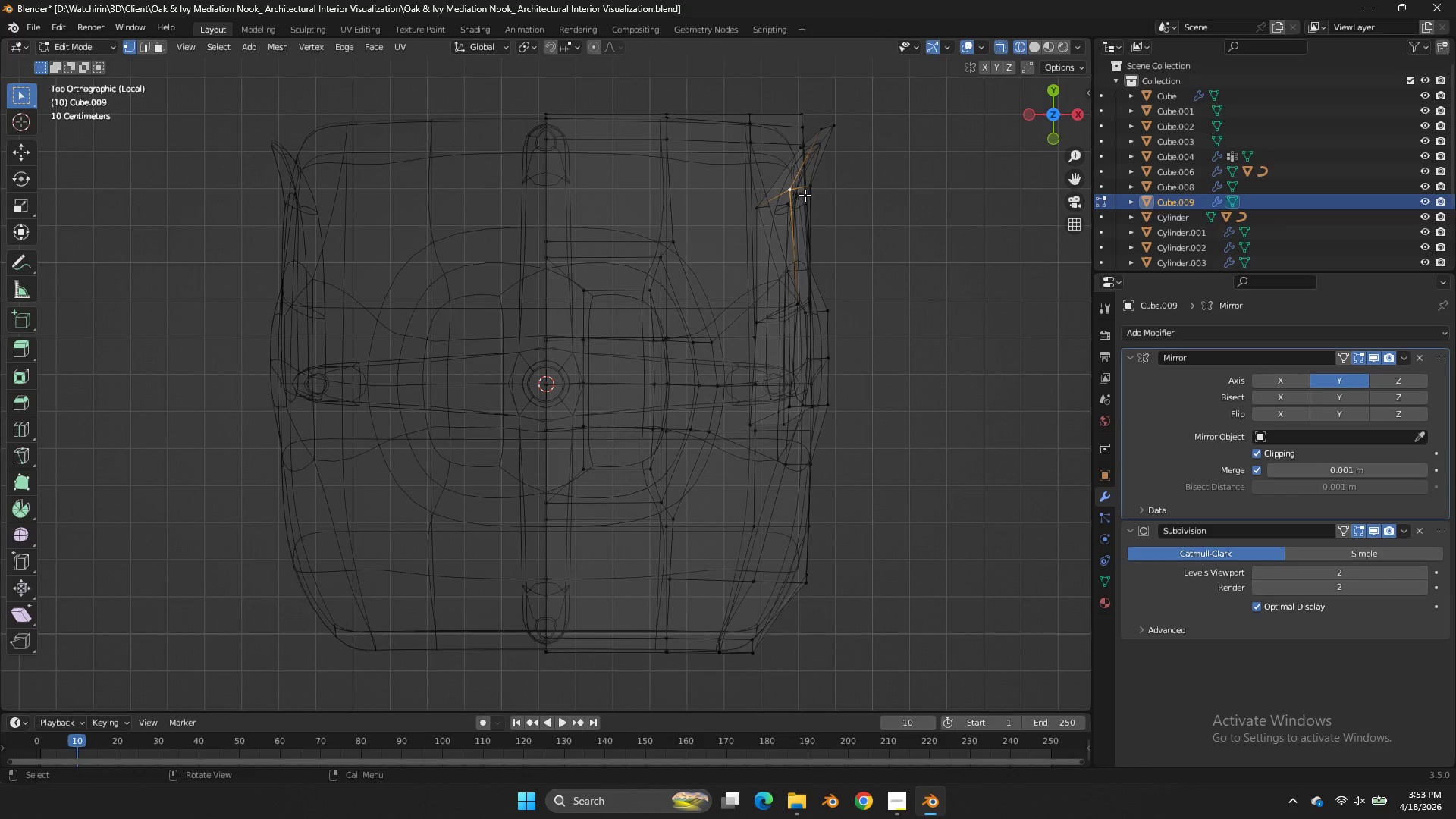 
left_click([808, 191])
 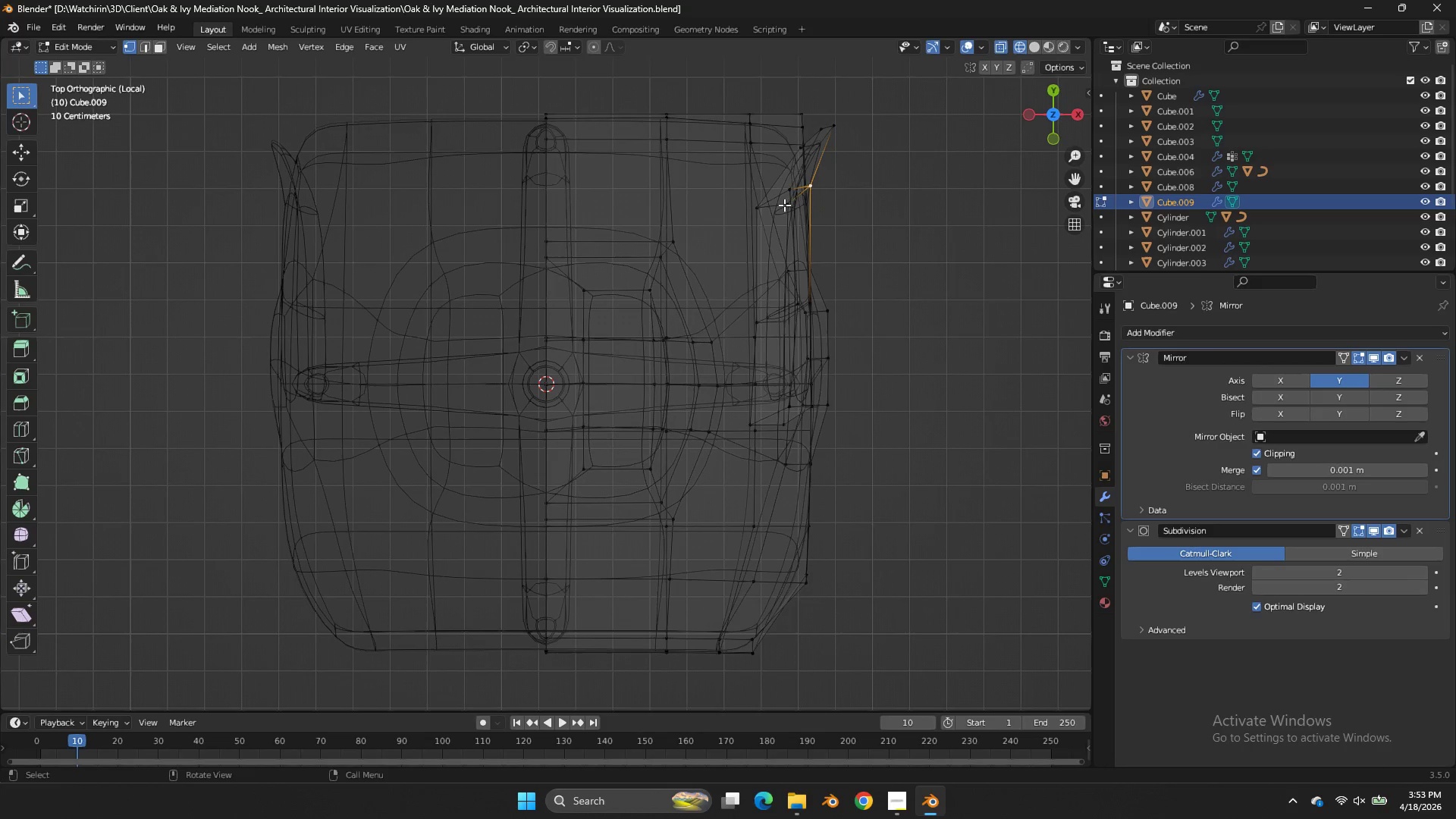 
hold_key(key=ShiftLeft, duration=0.42)
left_click([784, 205])
 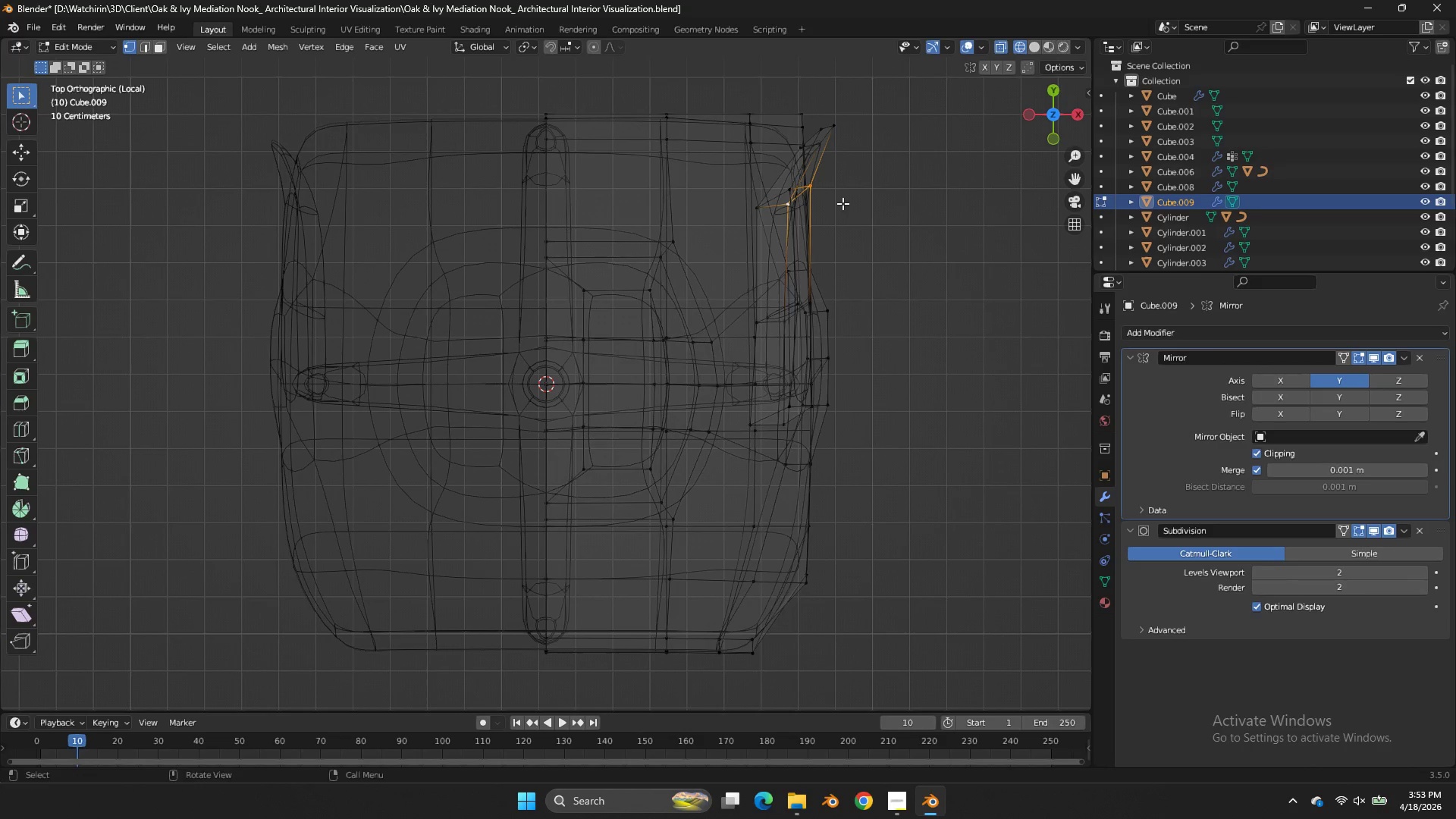 
key(F)
 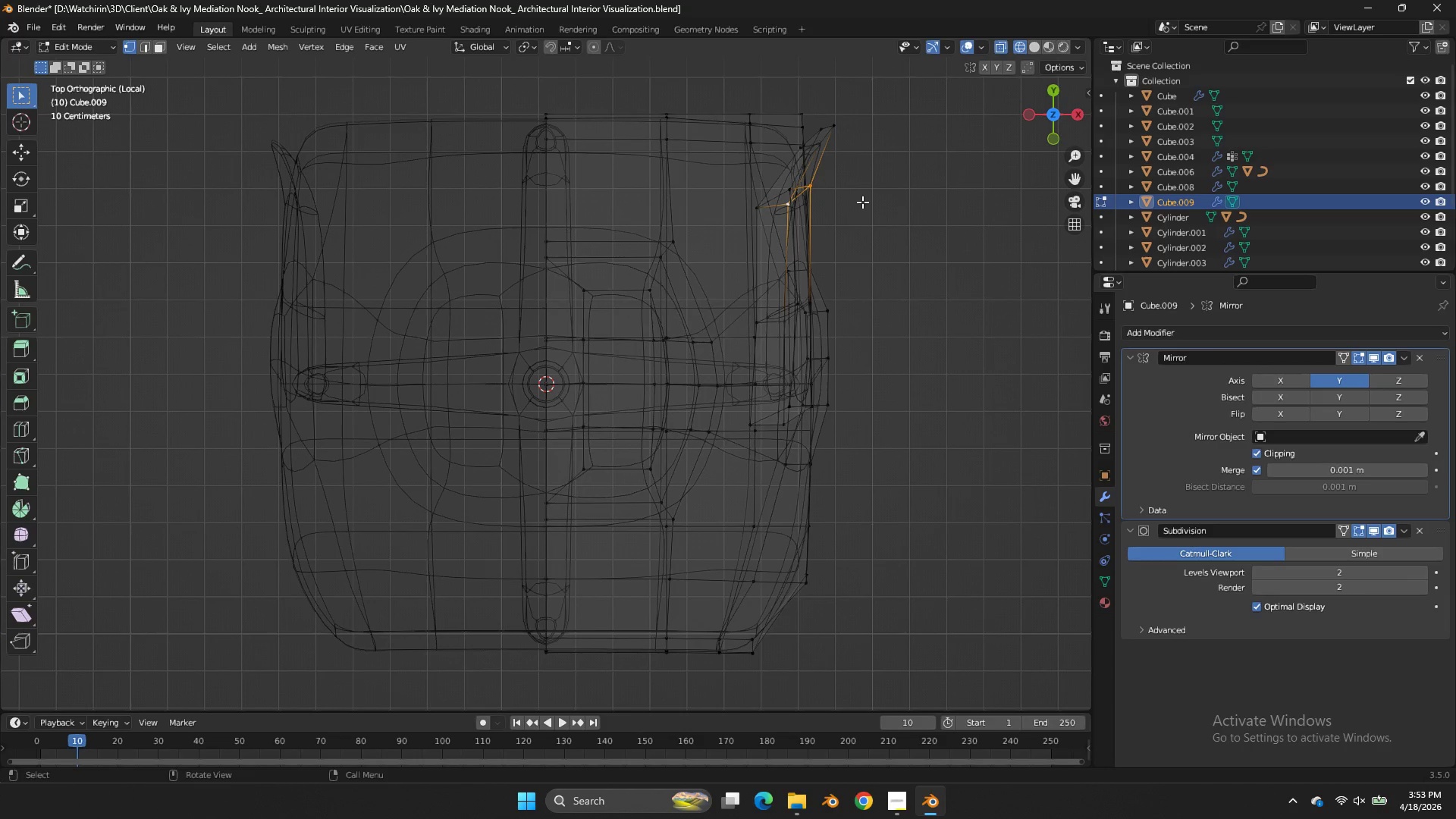 
key(Shift+ShiftLeft)
 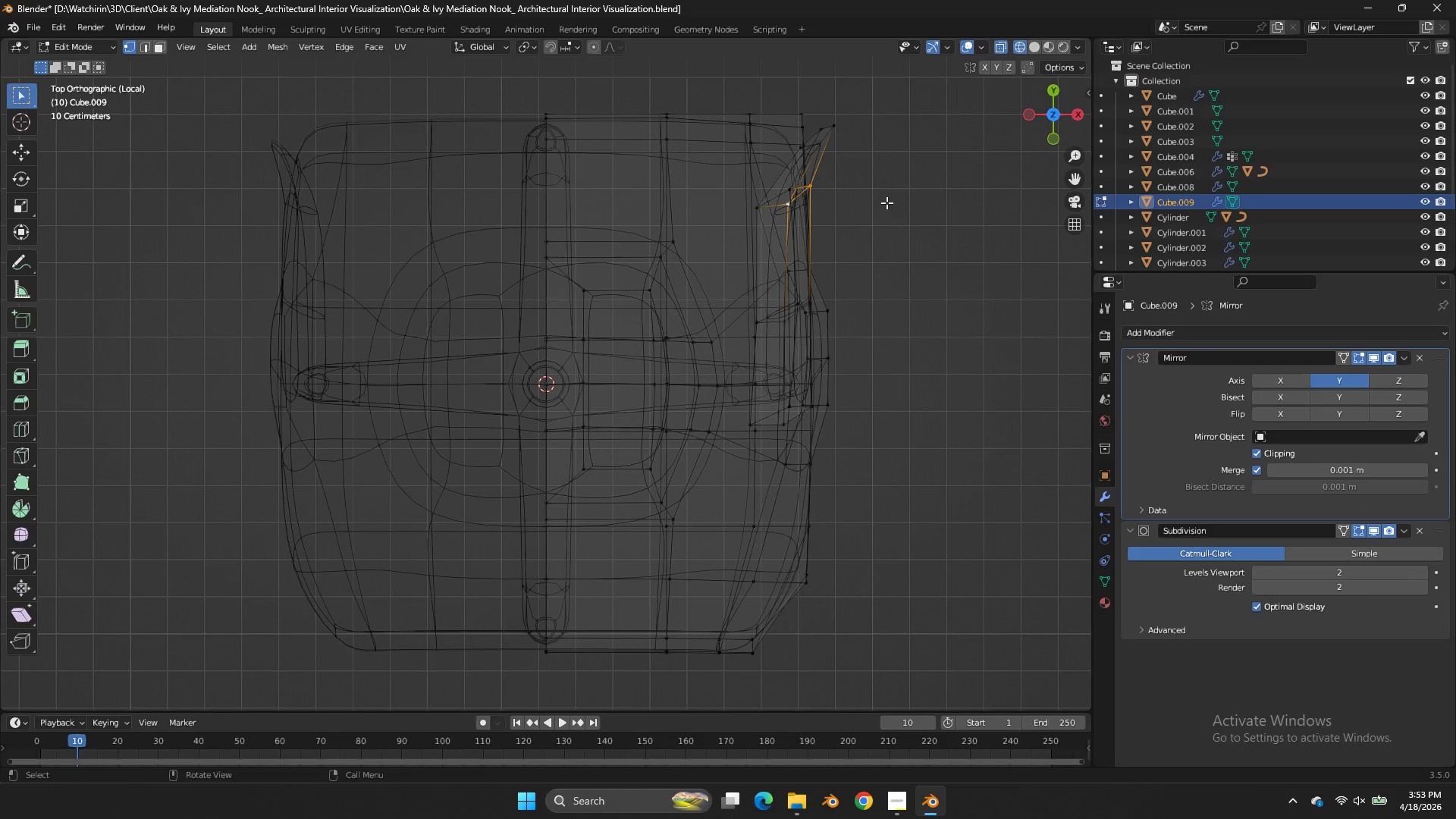 
key(G)
 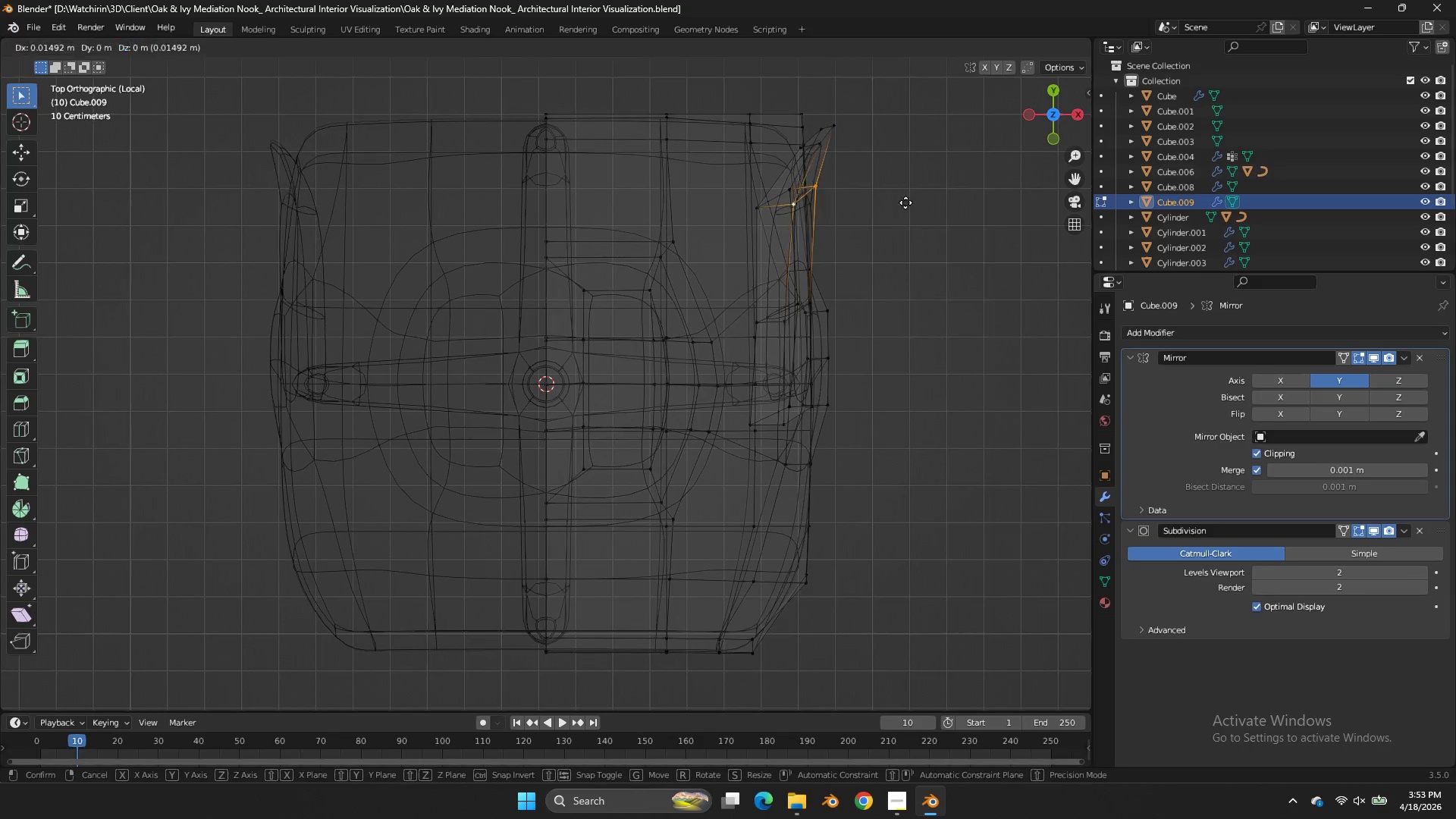 
key(Shift+ShiftLeft)
 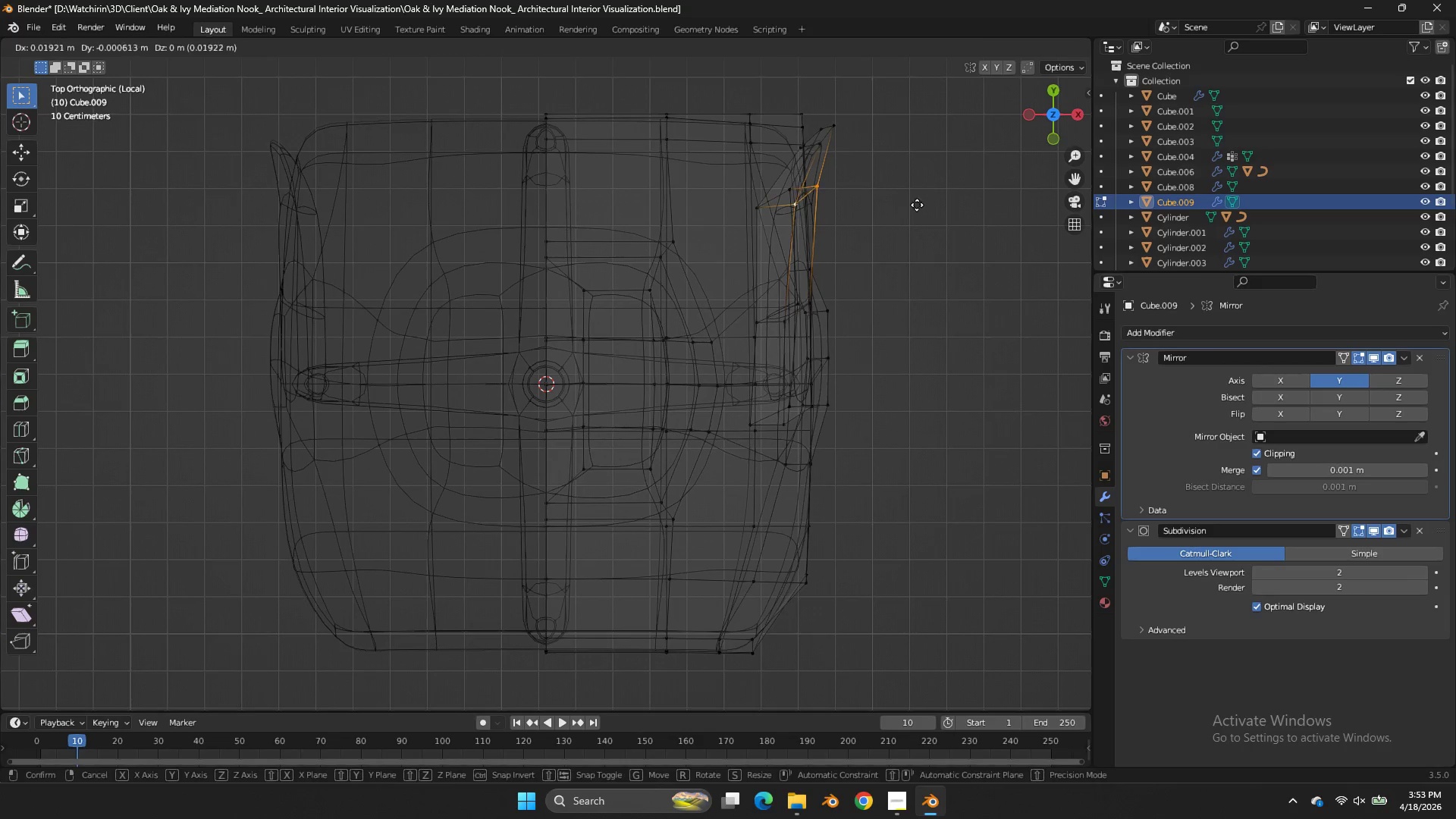 
left_click([917, 205])
 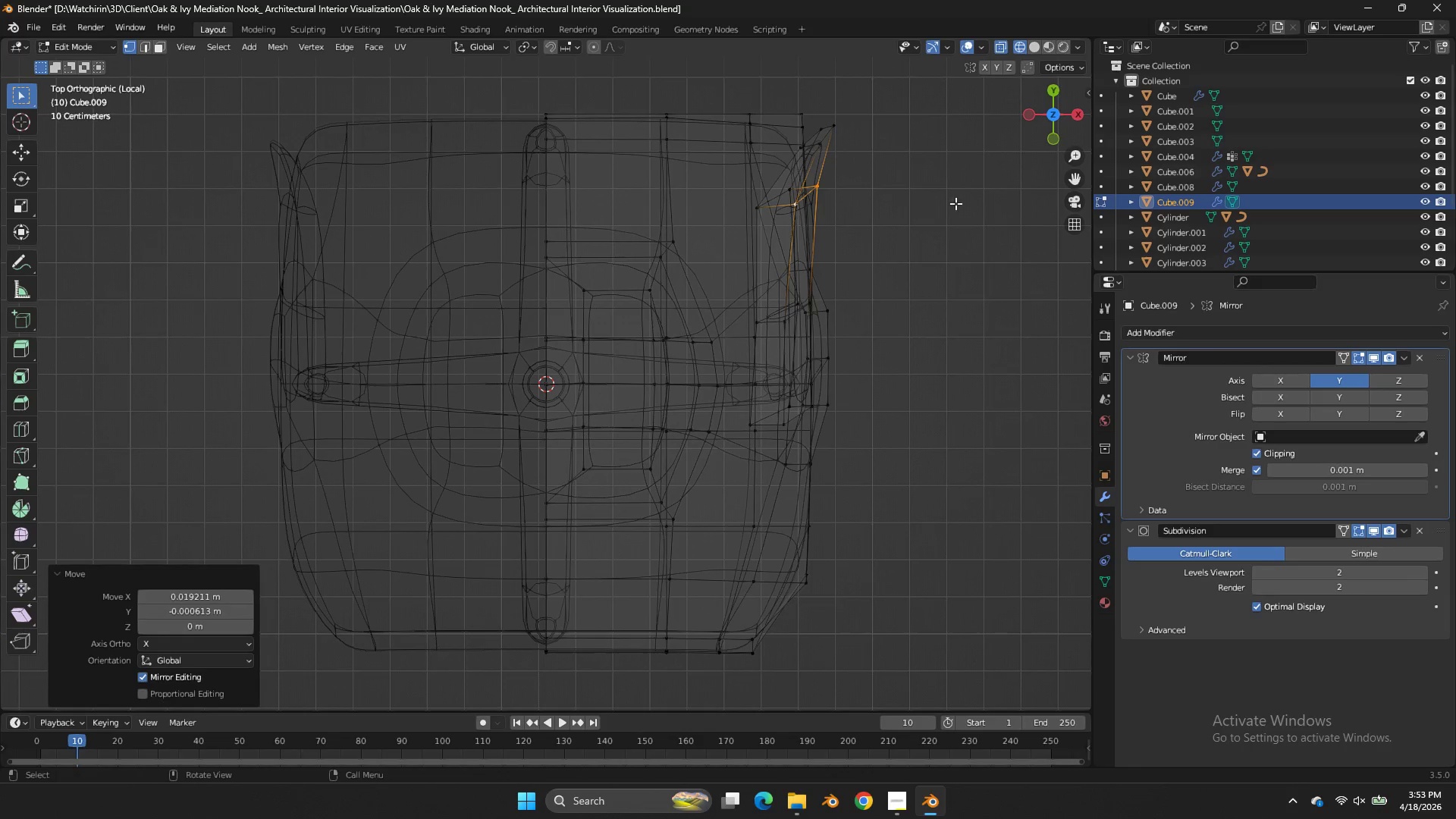 
type(zzz)
 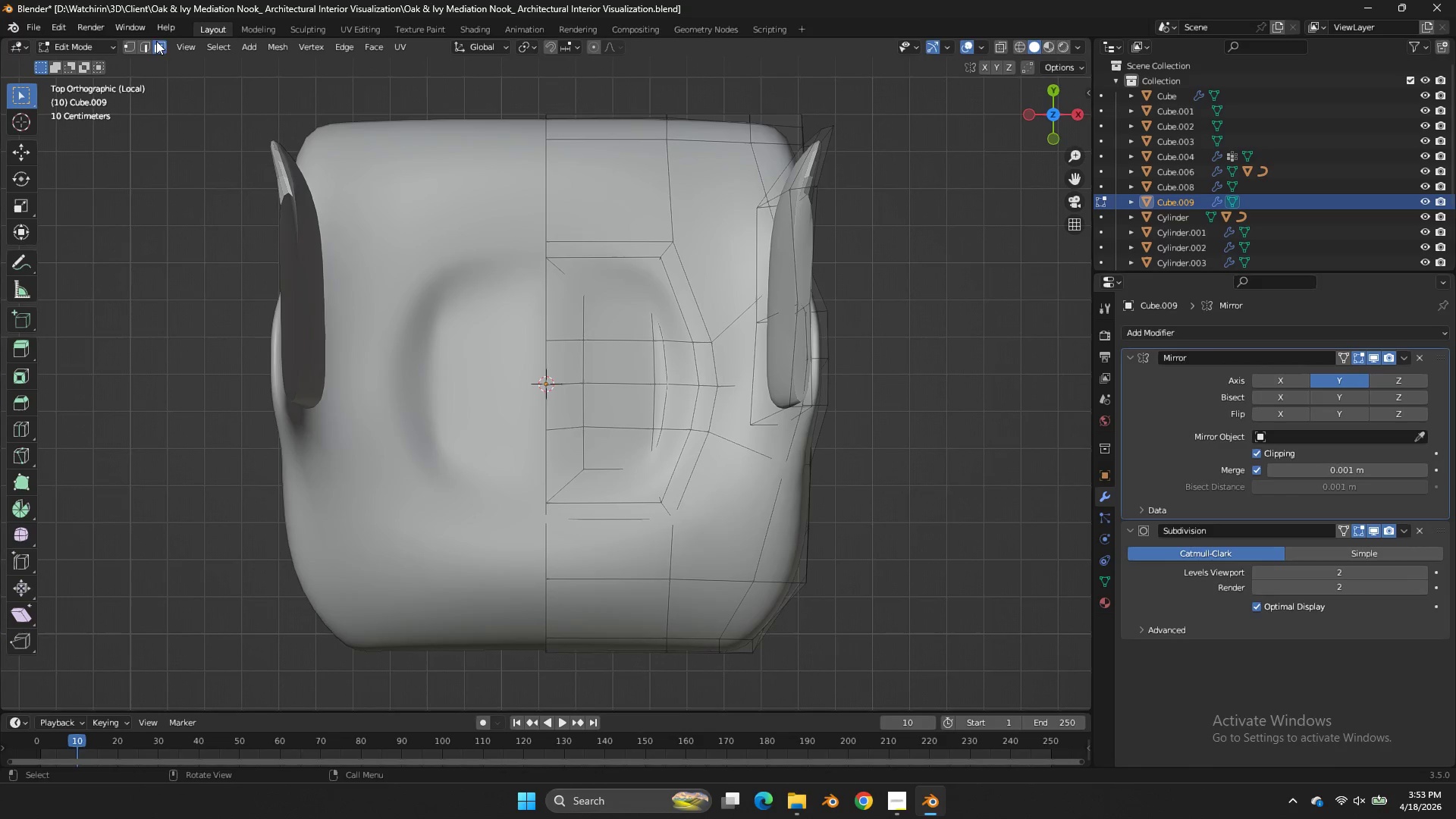 
double_click([159, 46])
 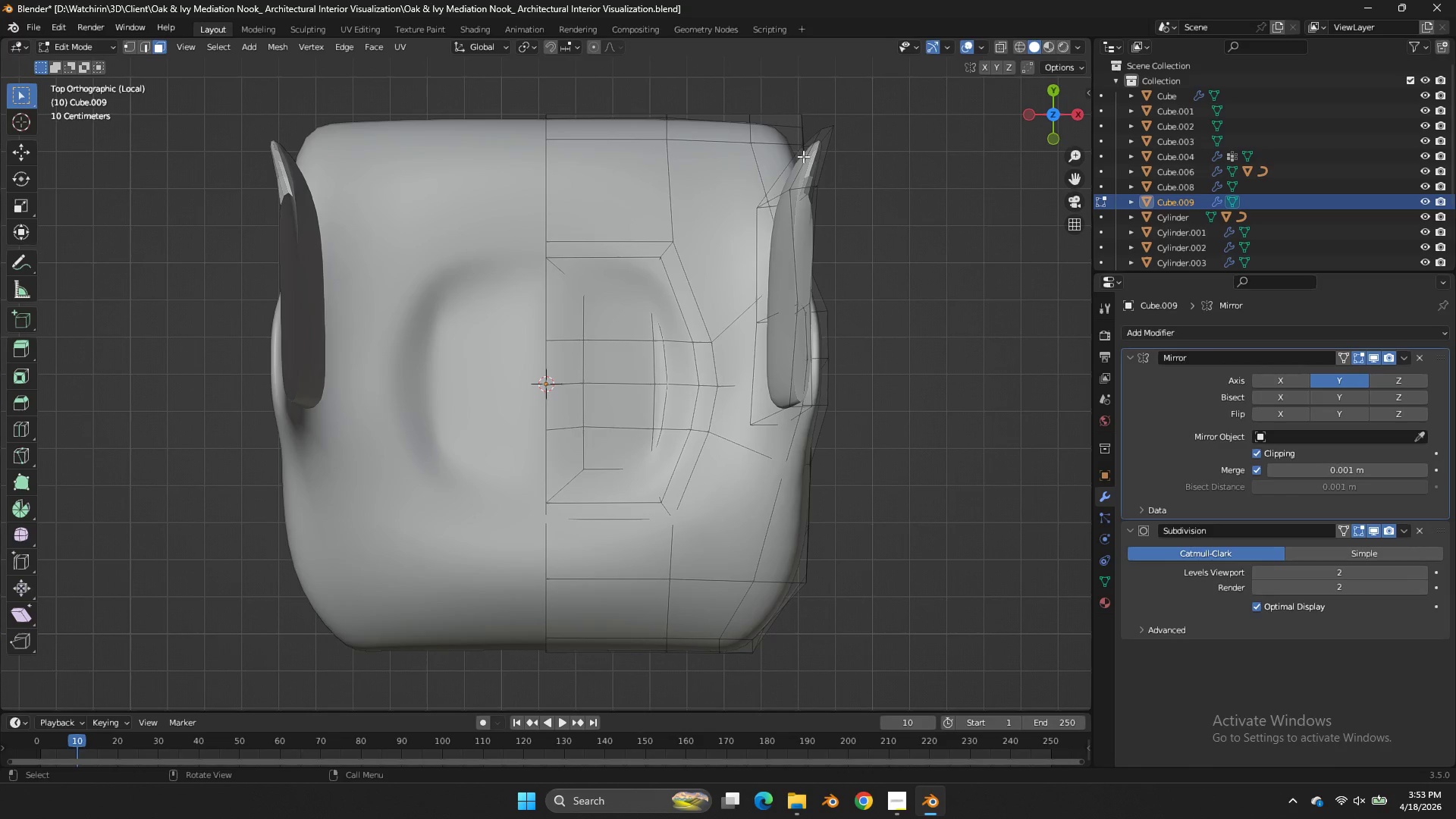 
left_click([814, 162])
 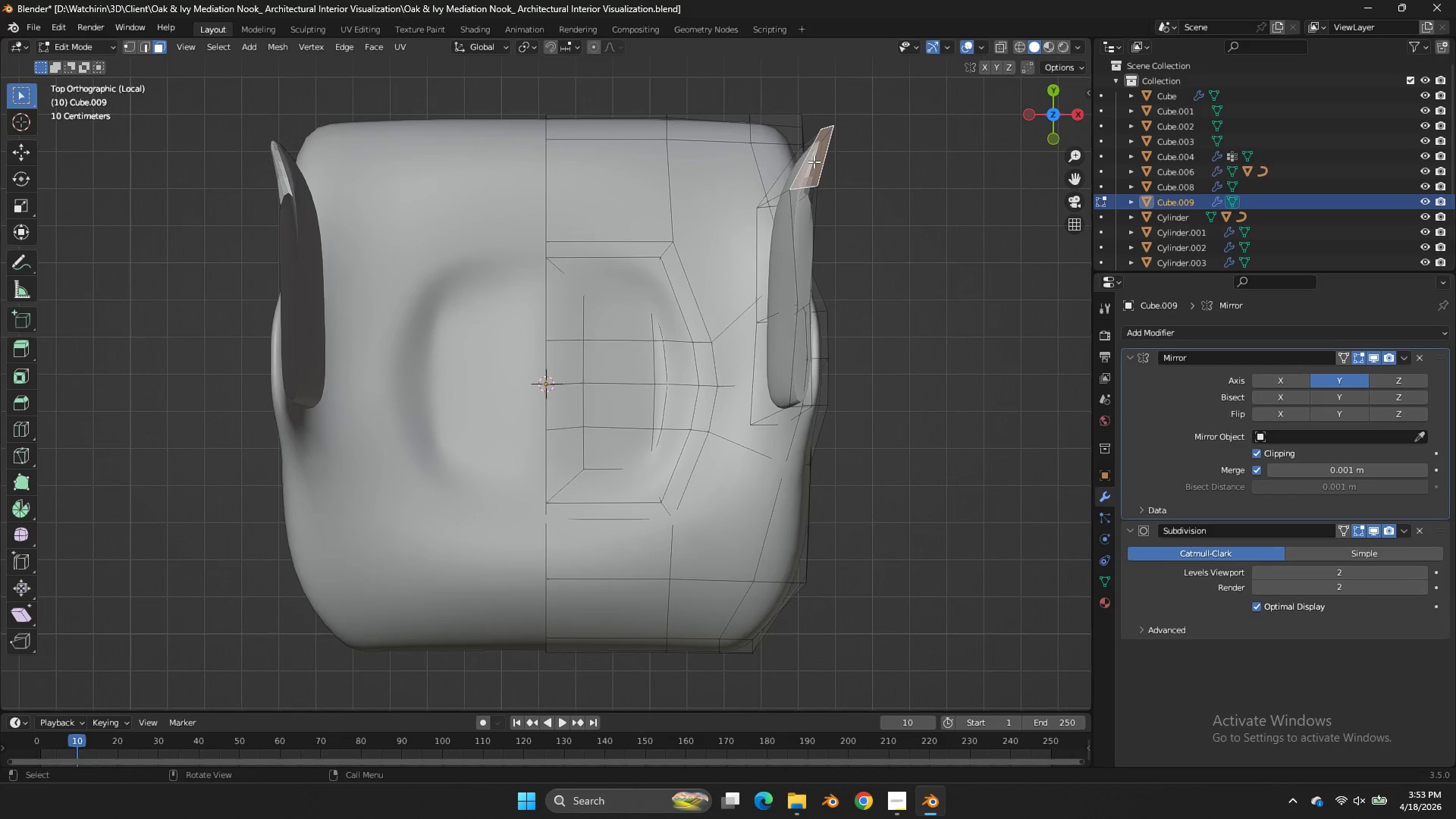 
key(X)
 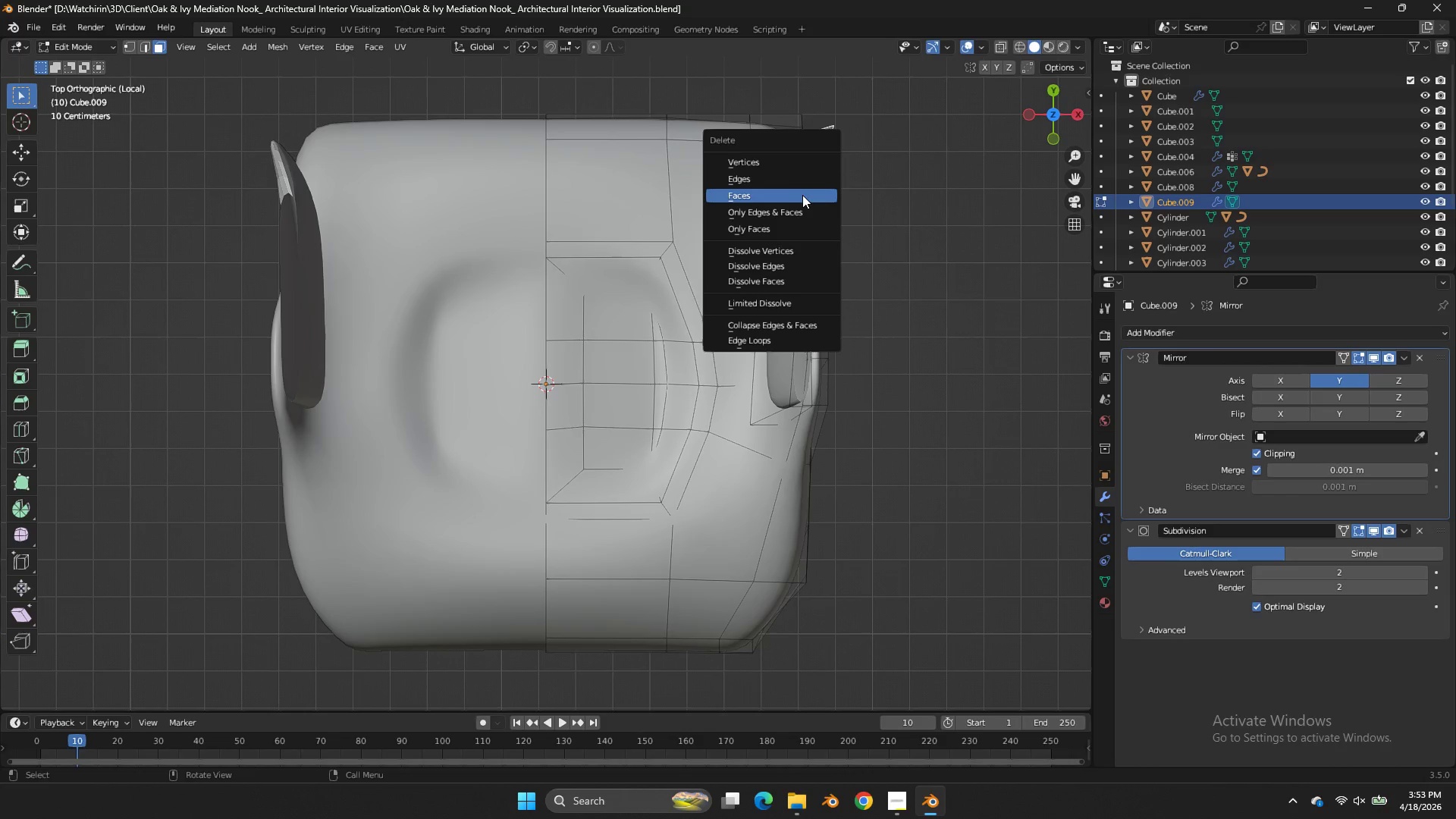 
left_click([804, 199])
 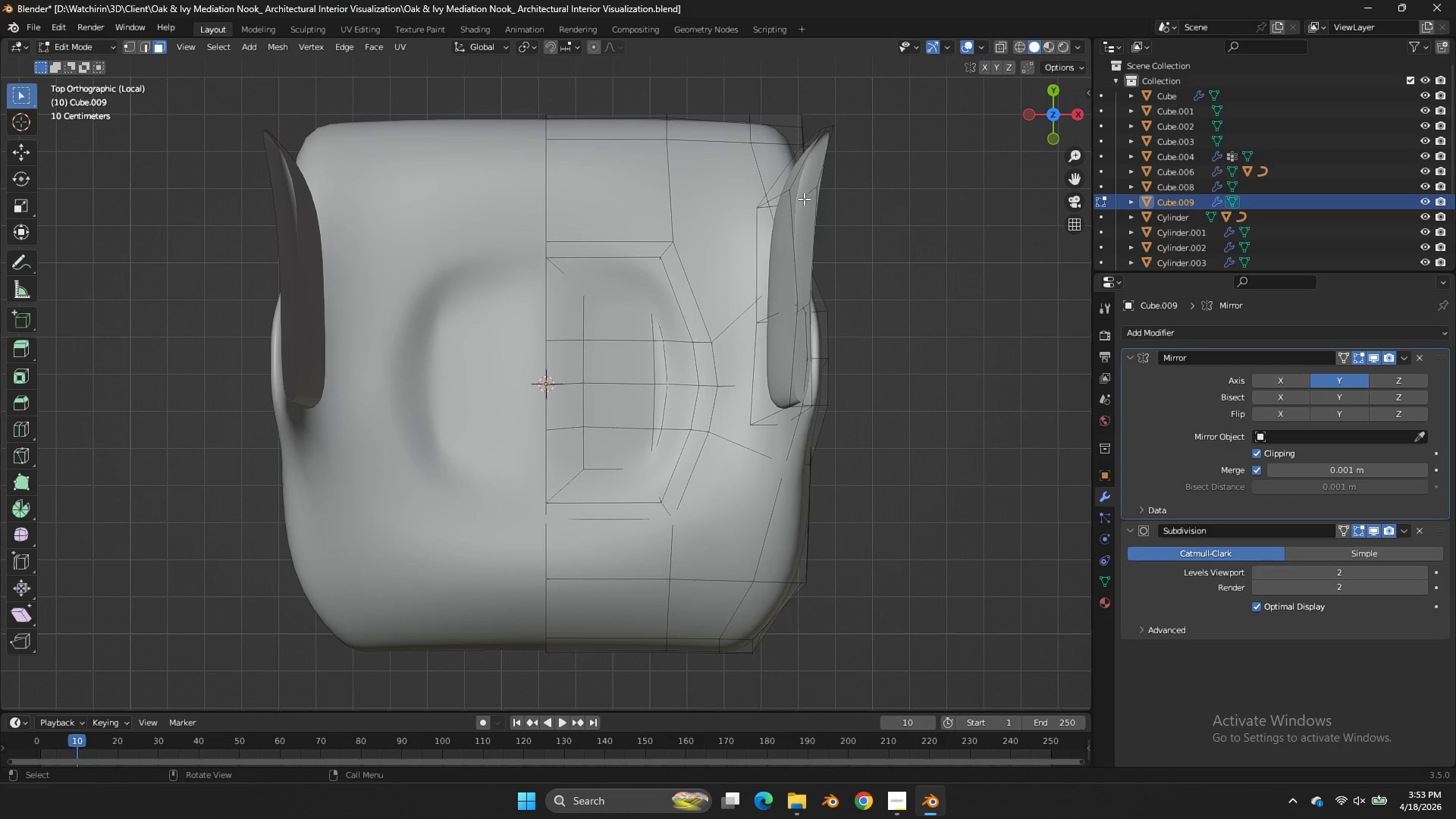 
key(Z)
 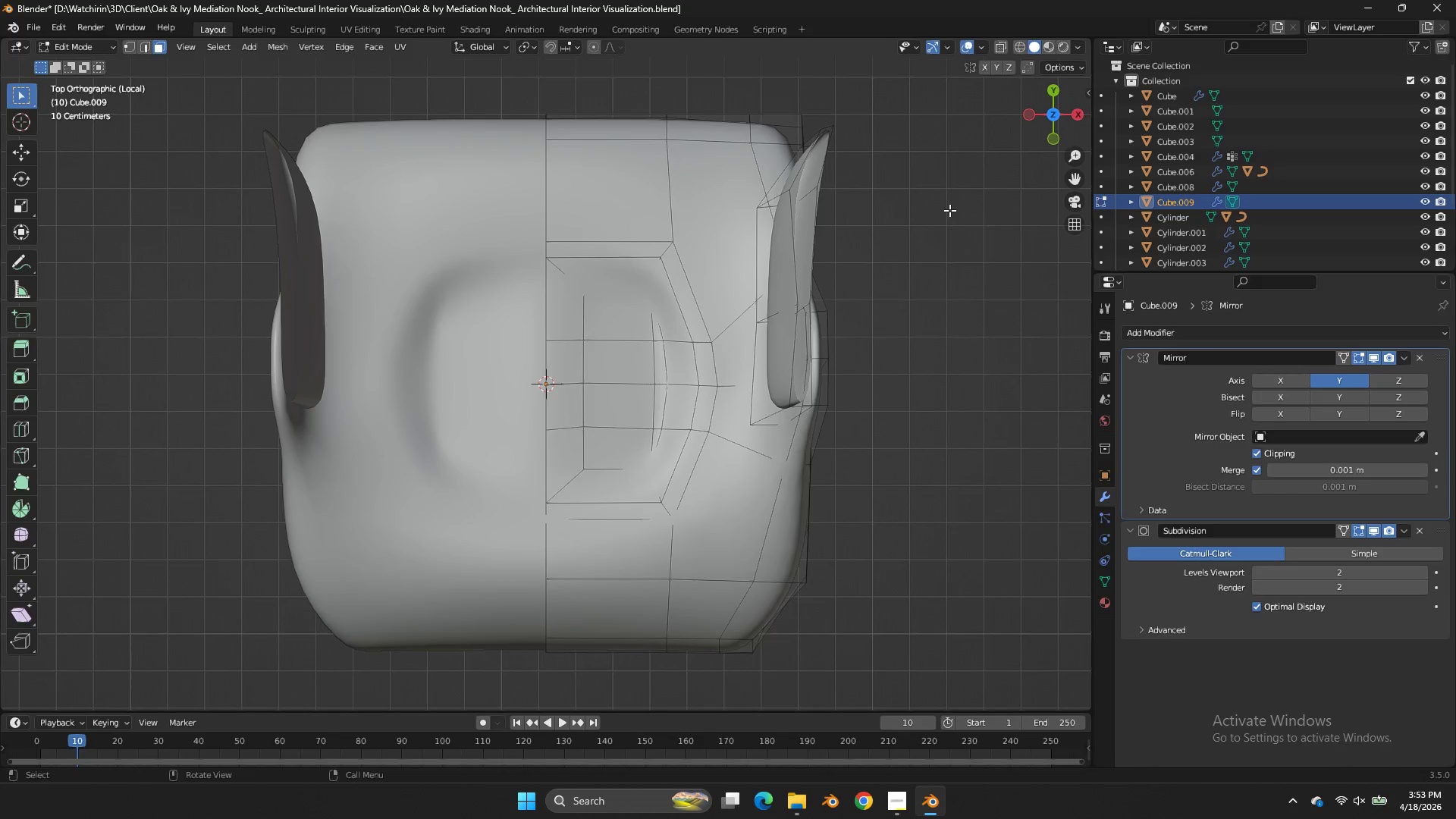 
key(Tab)
 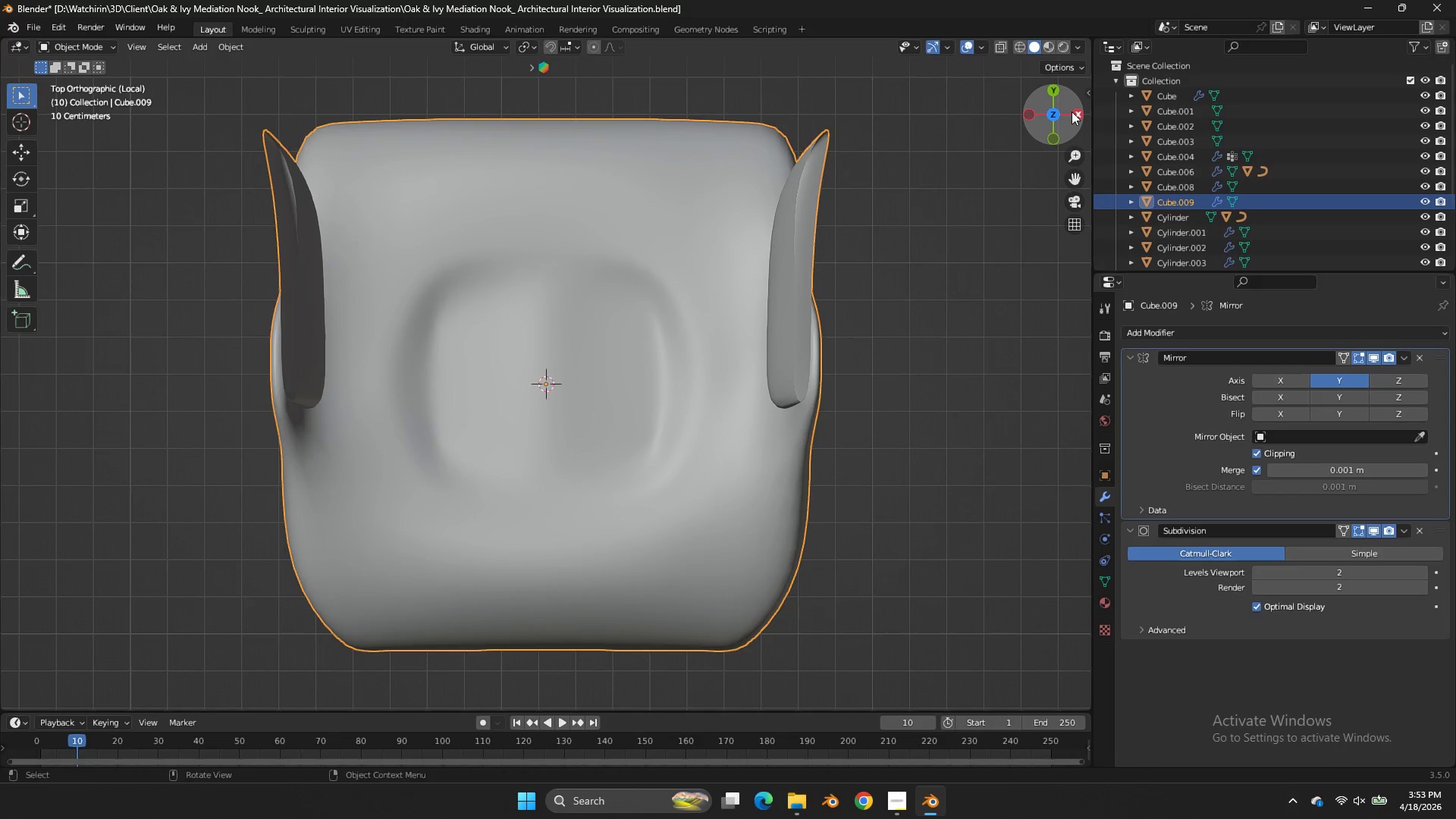 
key(Control+S)
 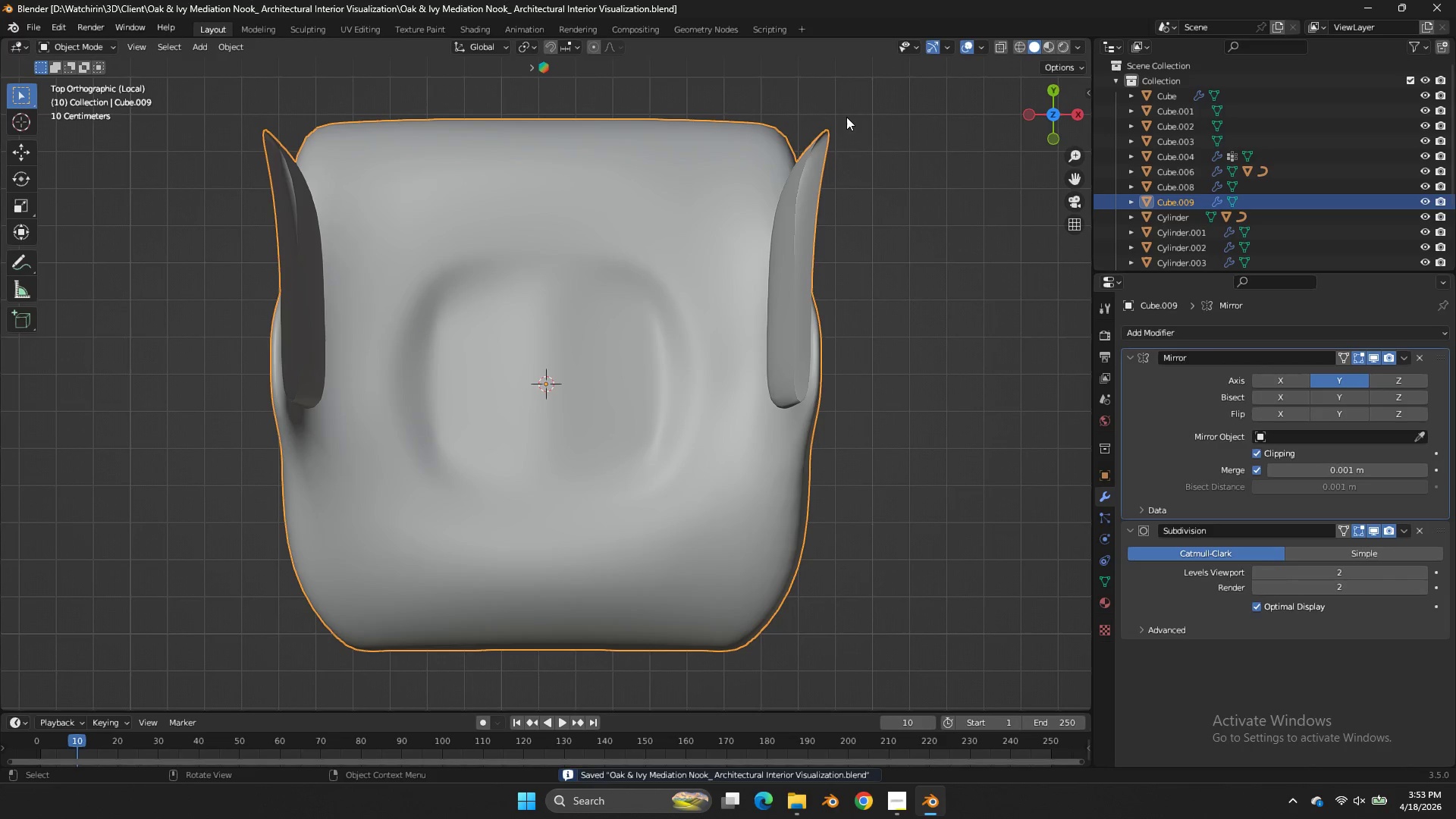 
left_click([752, 141])
 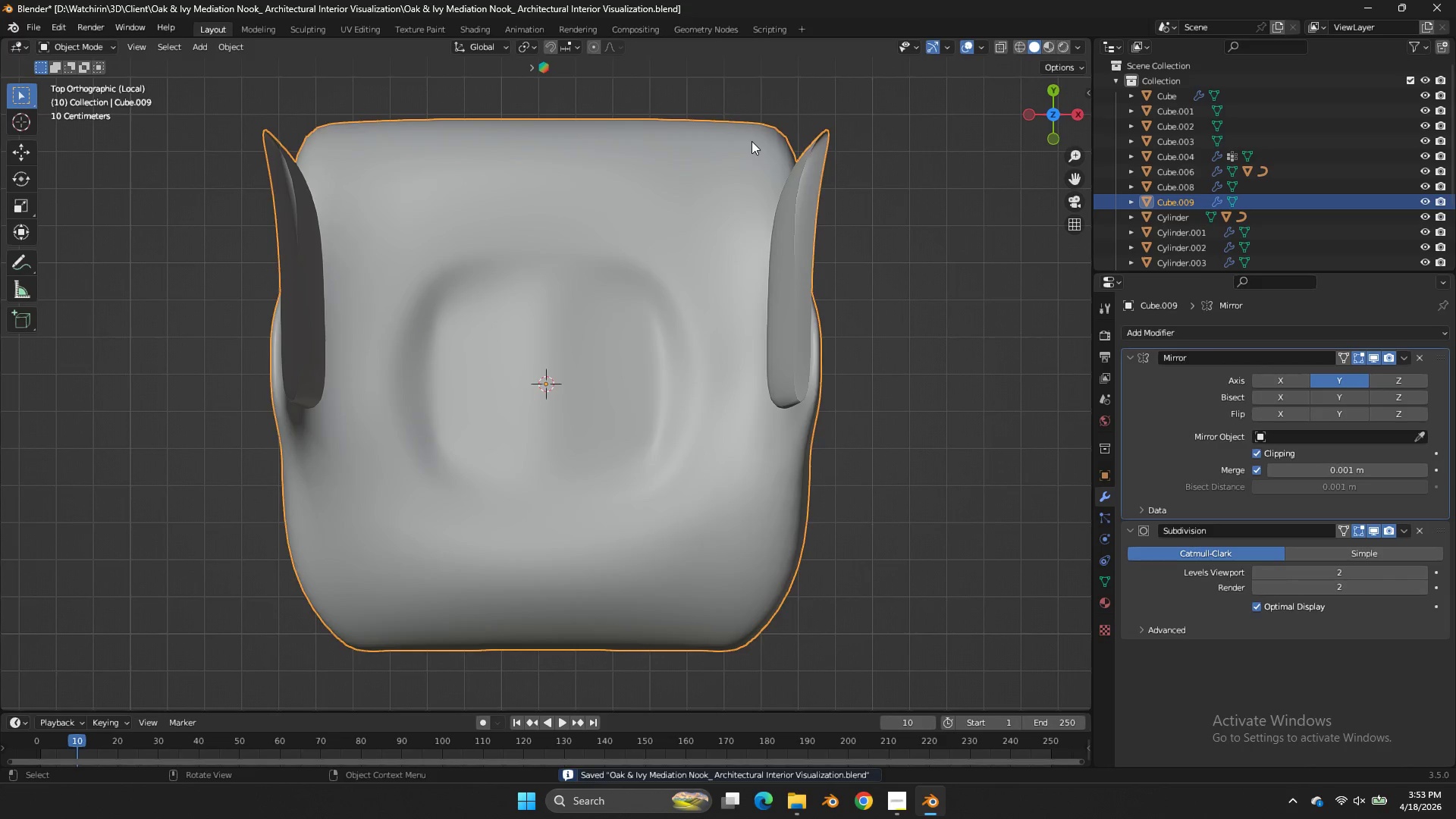 
key(Tab)
 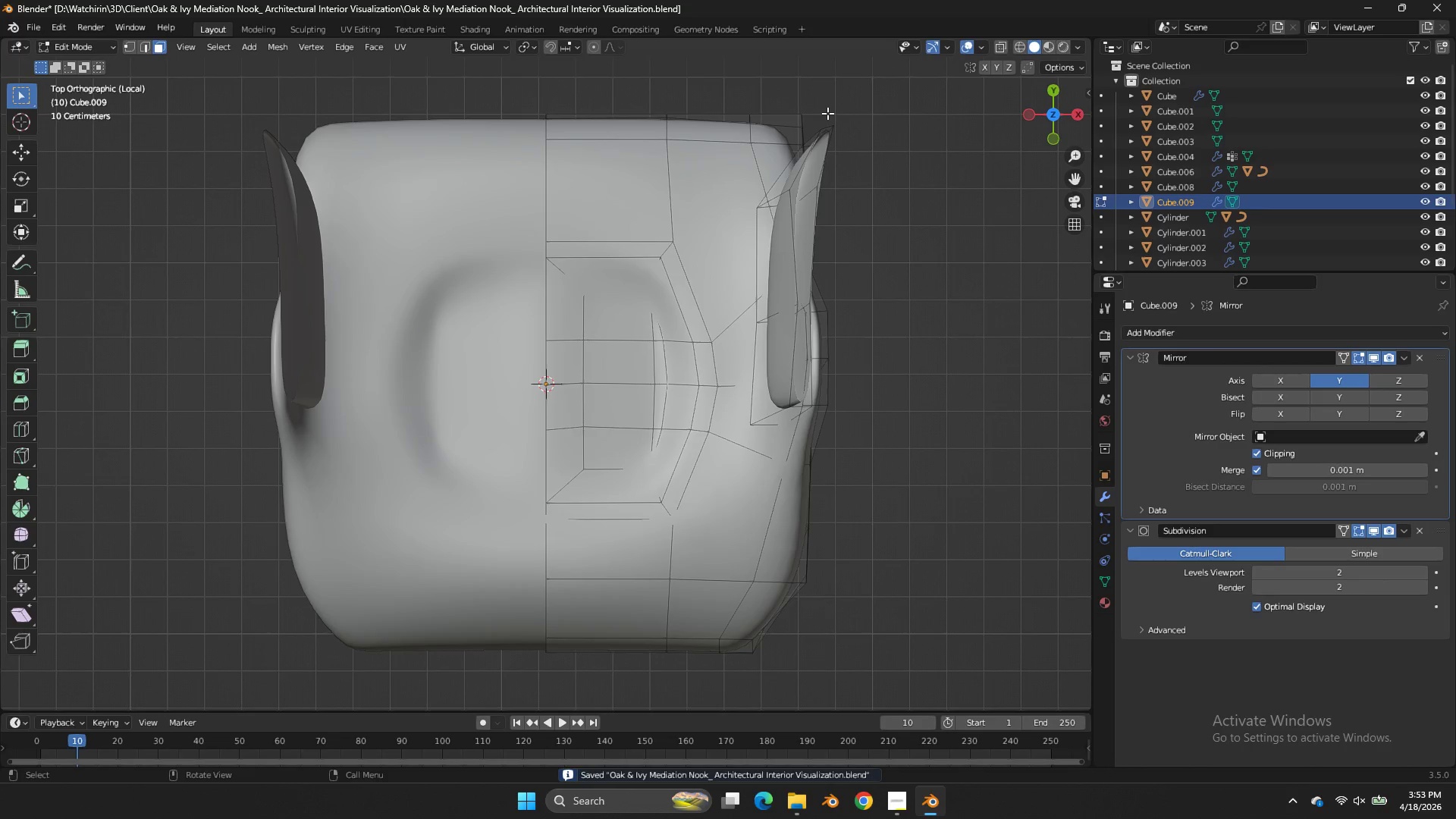 
key(Tab)
 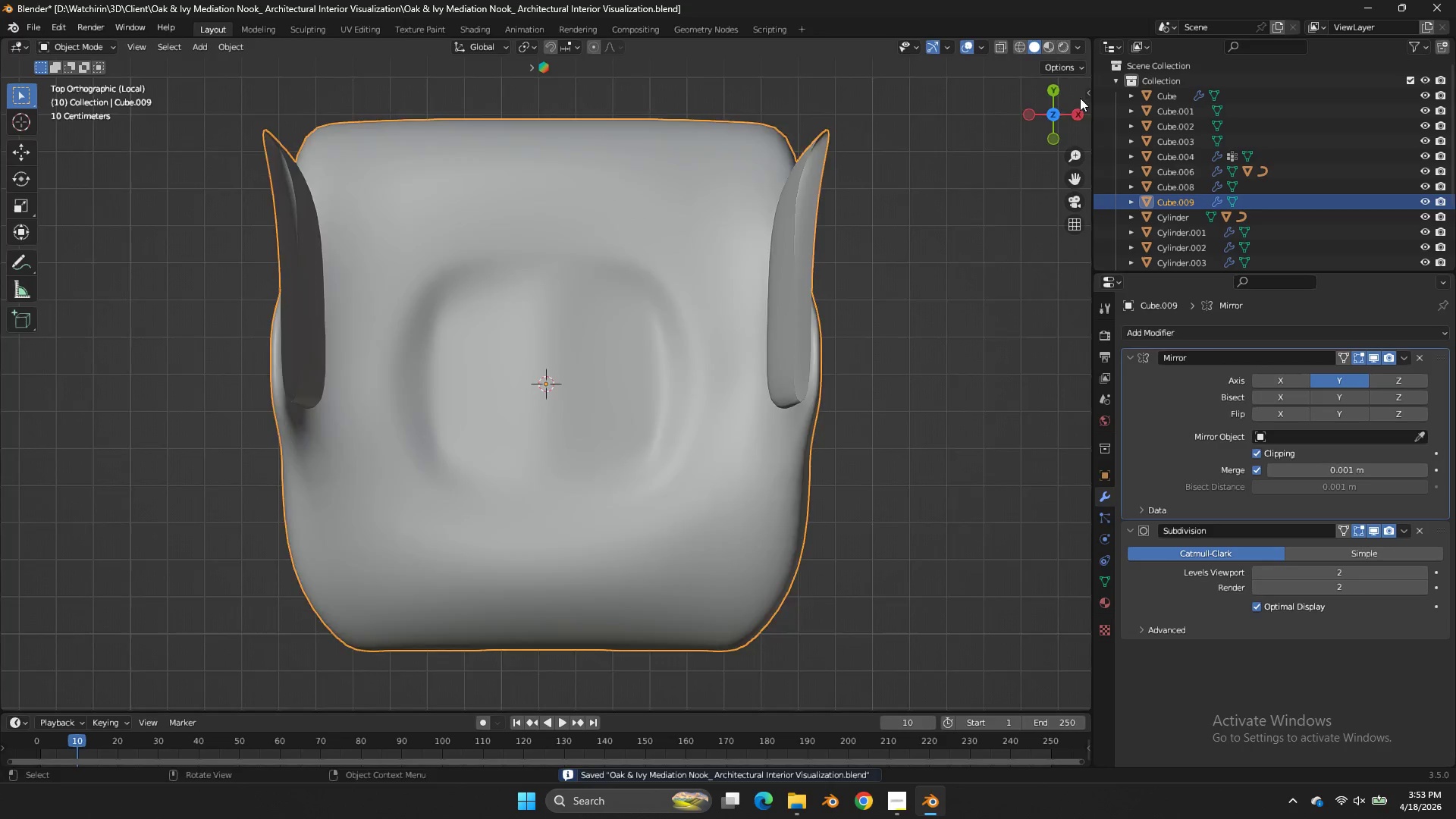 
left_click_drag(start_coordinate=[1080, 99], to_coordinate=[959, 692])
 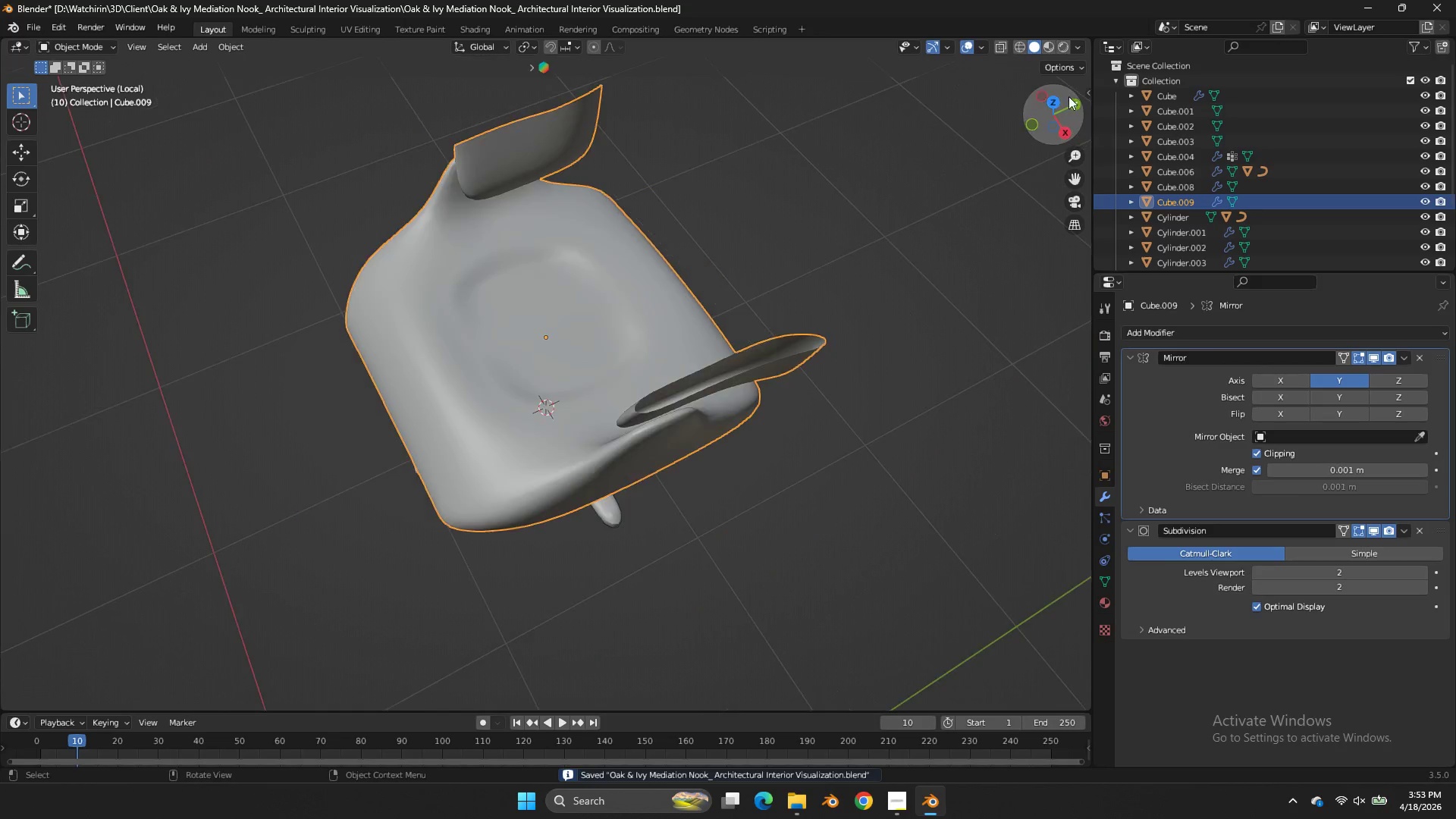 
key(Tab)
 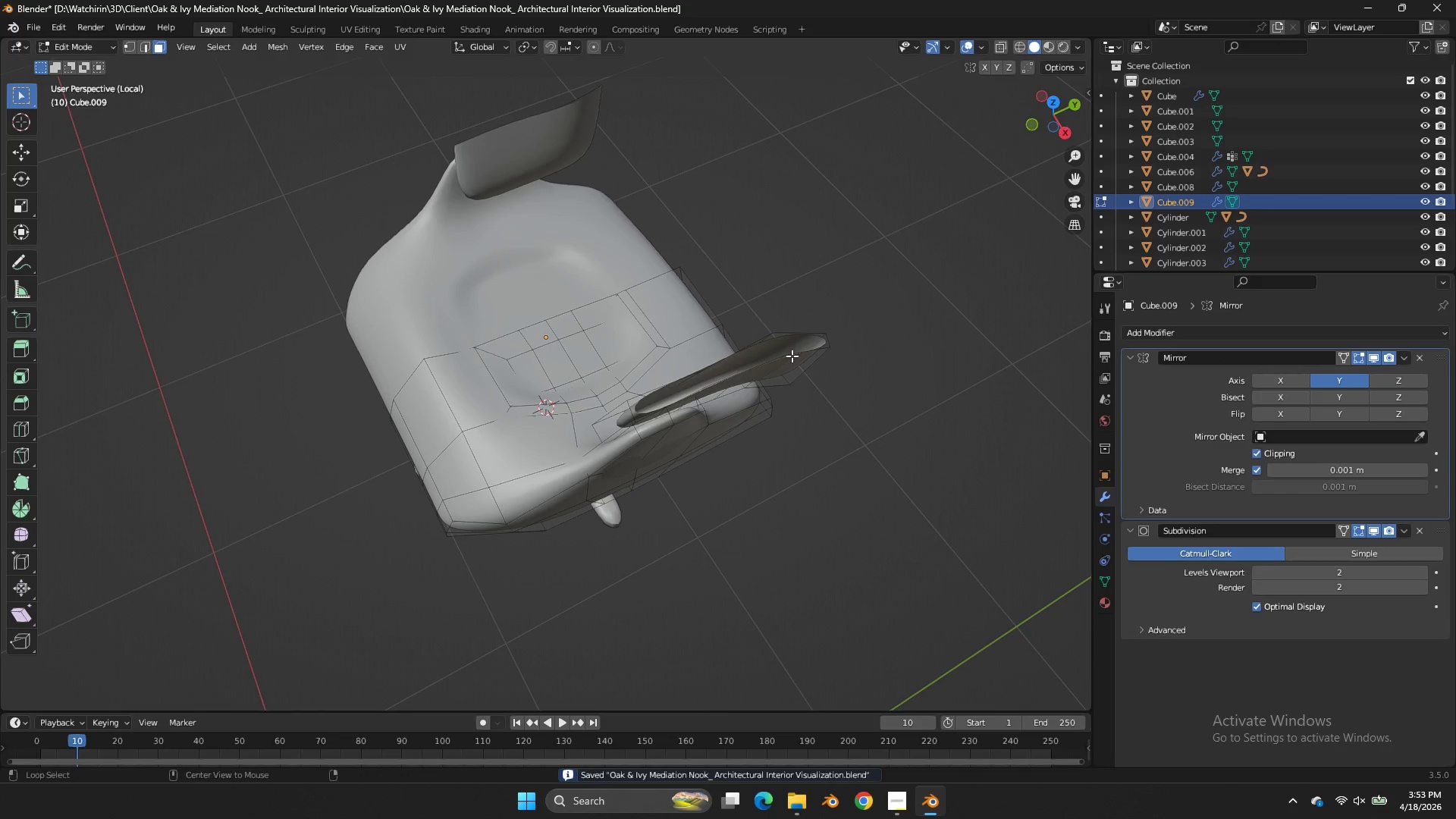 
scroll: coordinate [1068, 96], scroll_direction: down, amount: 3.0
 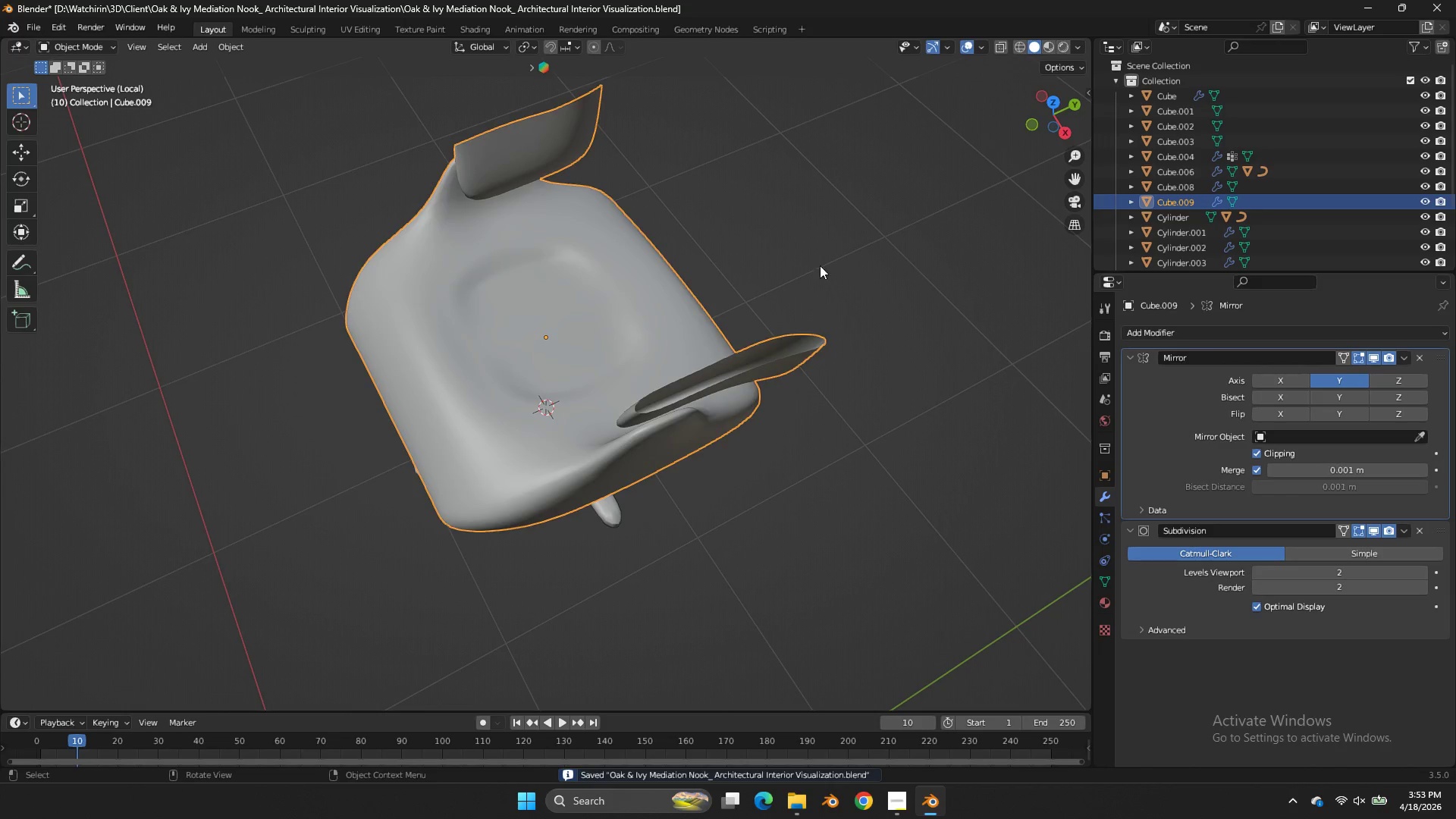 
hold_key(key=AltLeft, duration=0.53)
left_click([792, 356])
 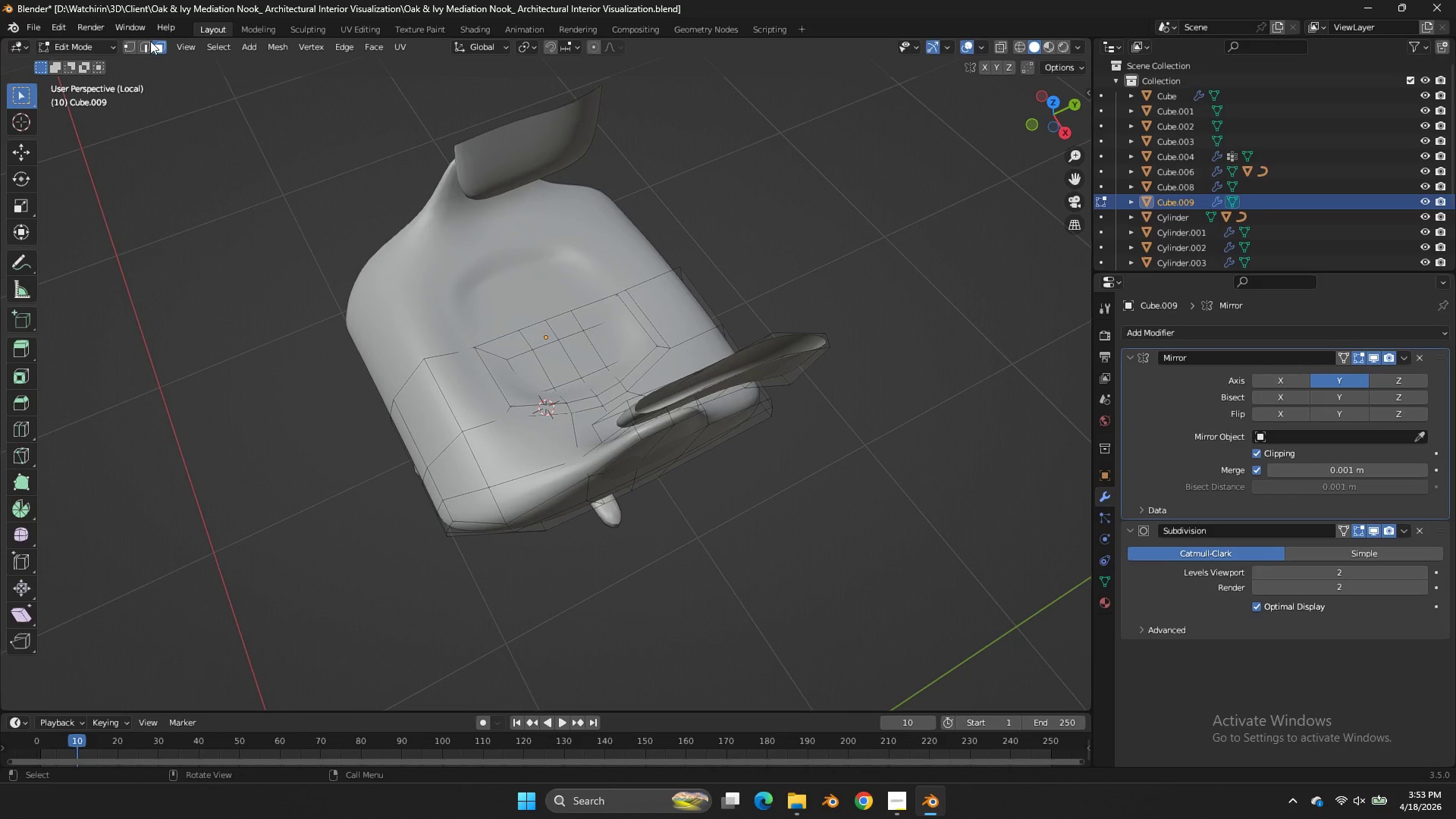 
left_click([140, 42])
 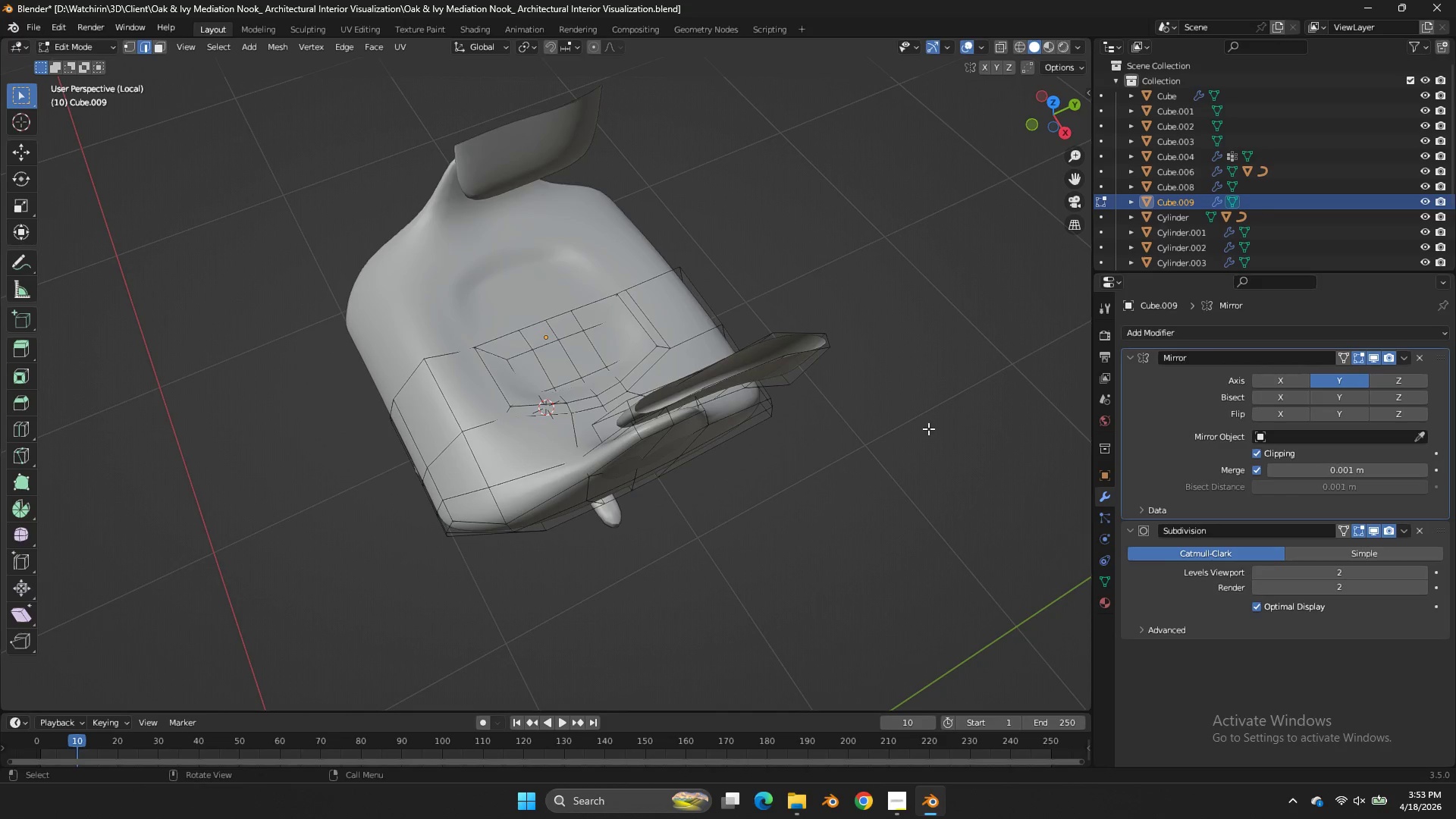 
hold_key(key=AltLeft, duration=1.41)
left_click([773, 359])
 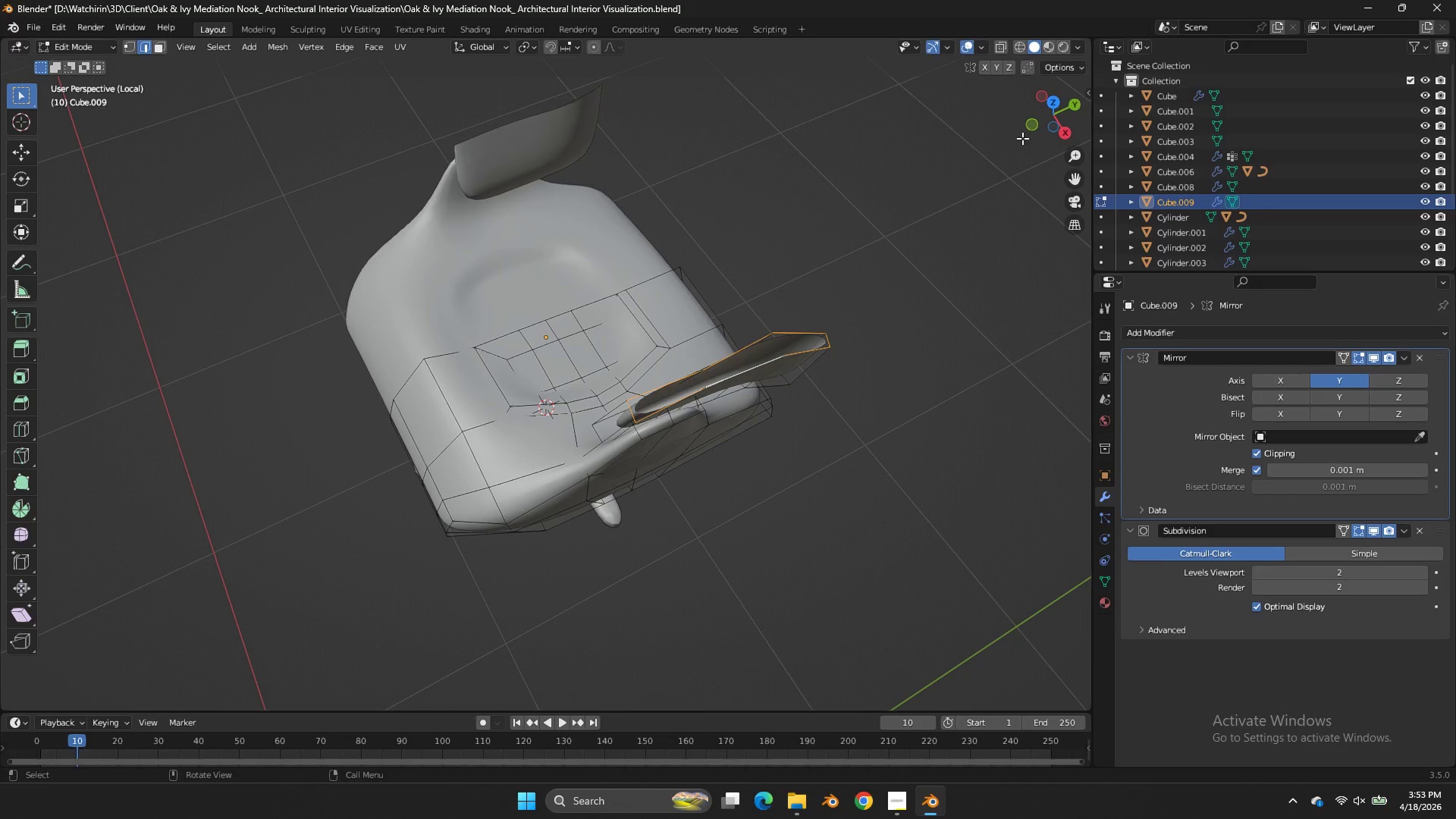 
left_click([1034, 127])
 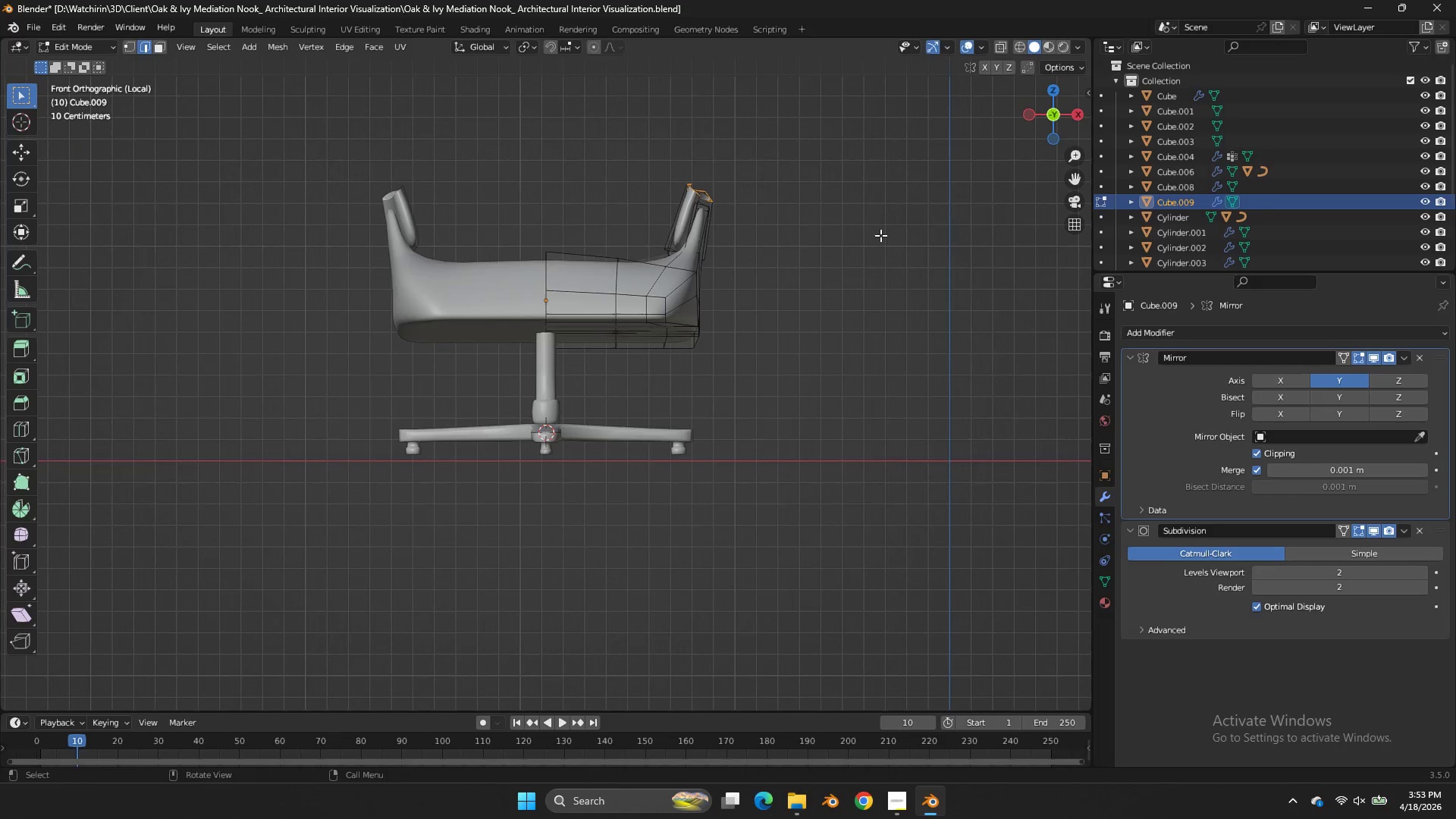 
type(Dr)
 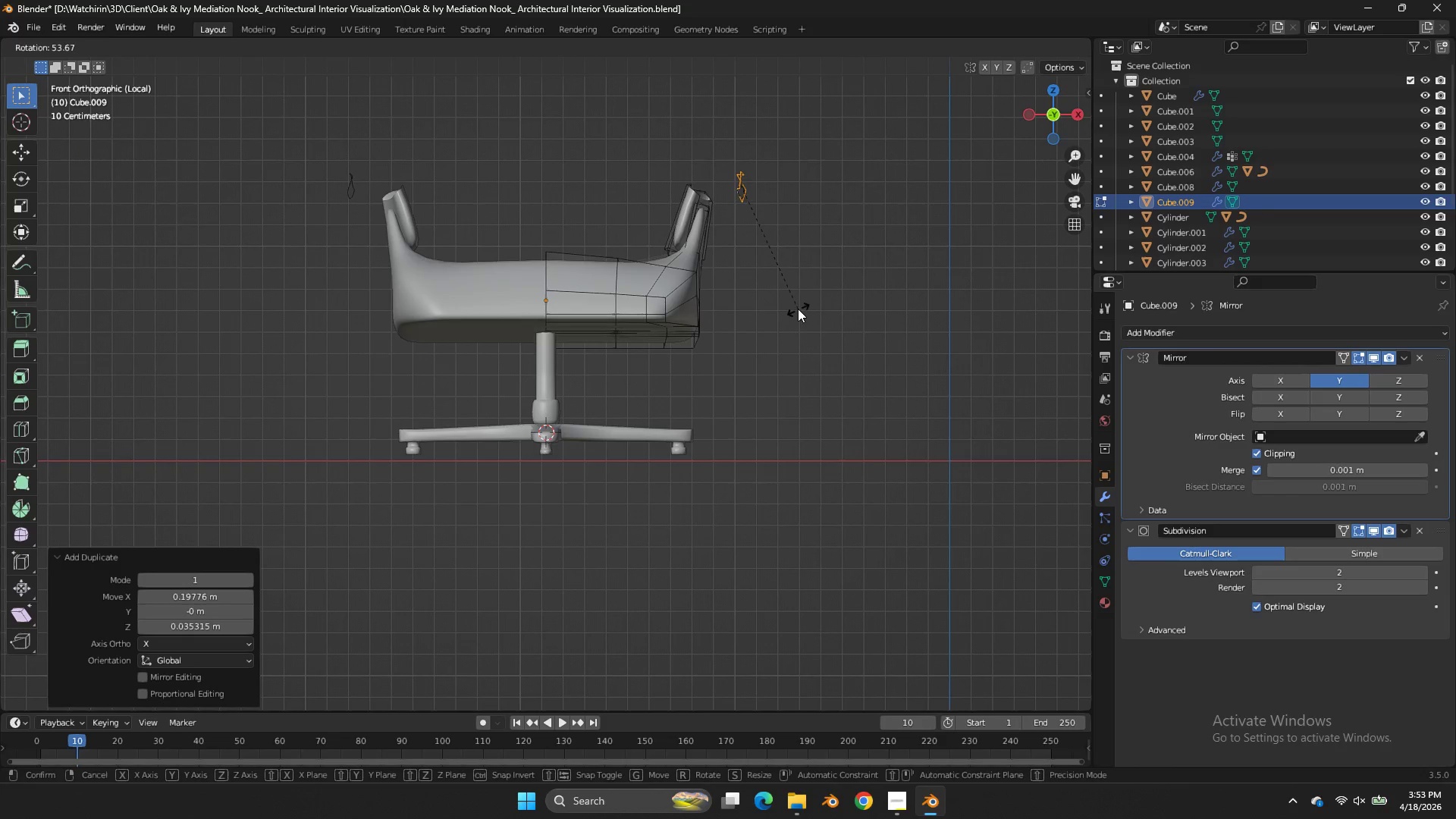 
left_click([798, 309])
 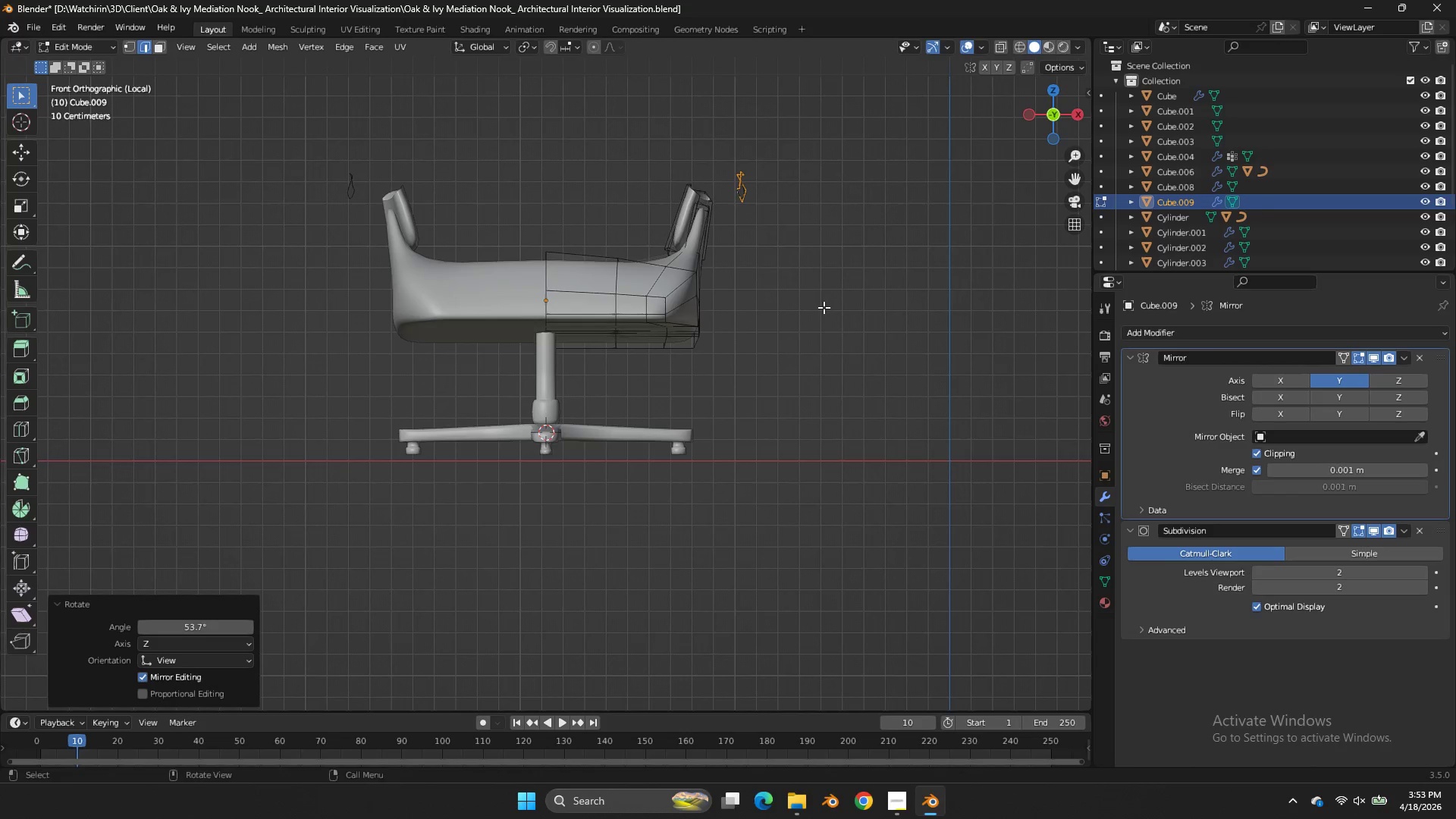 
key(G)
 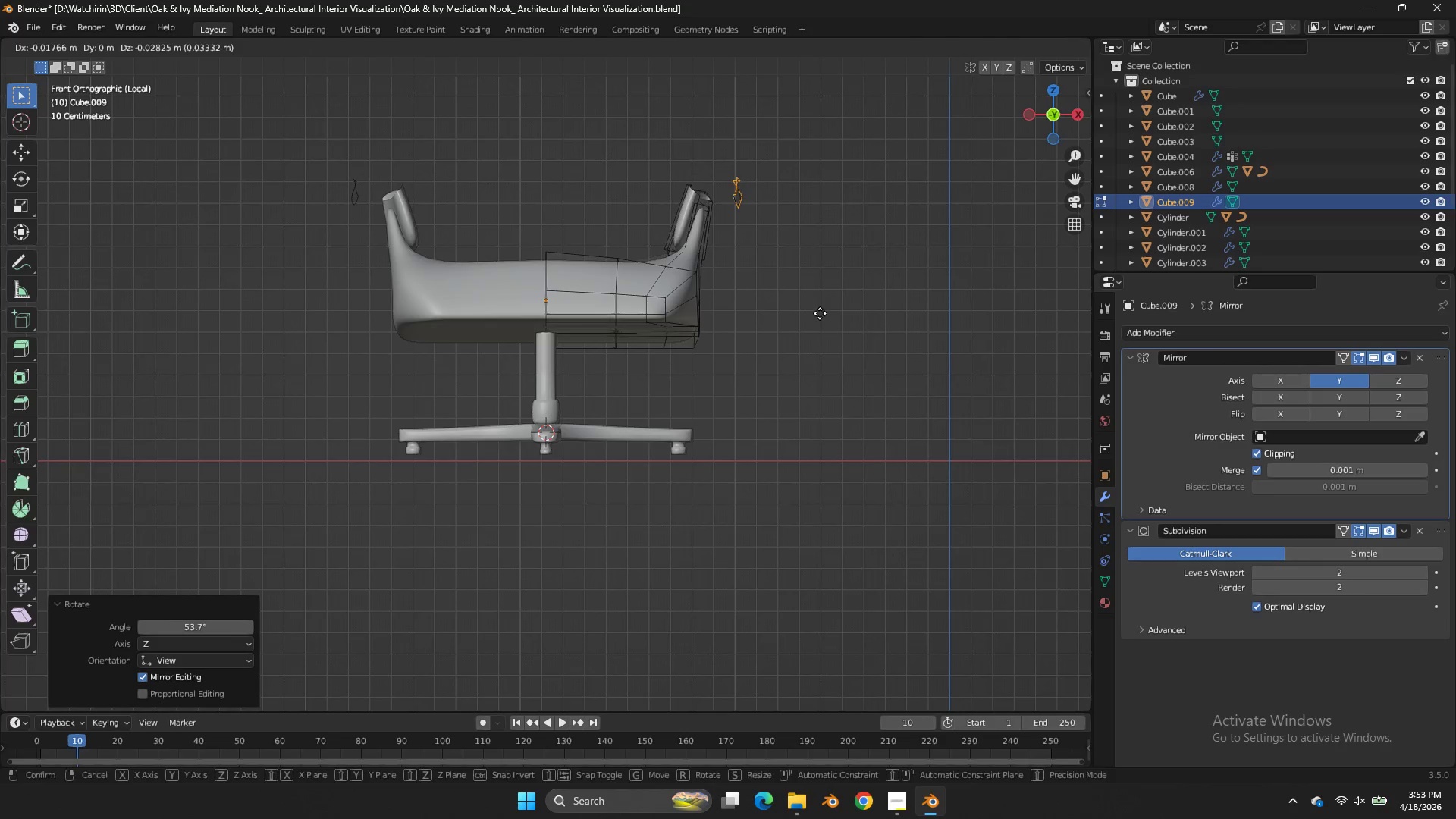 
left_click([820, 313])
 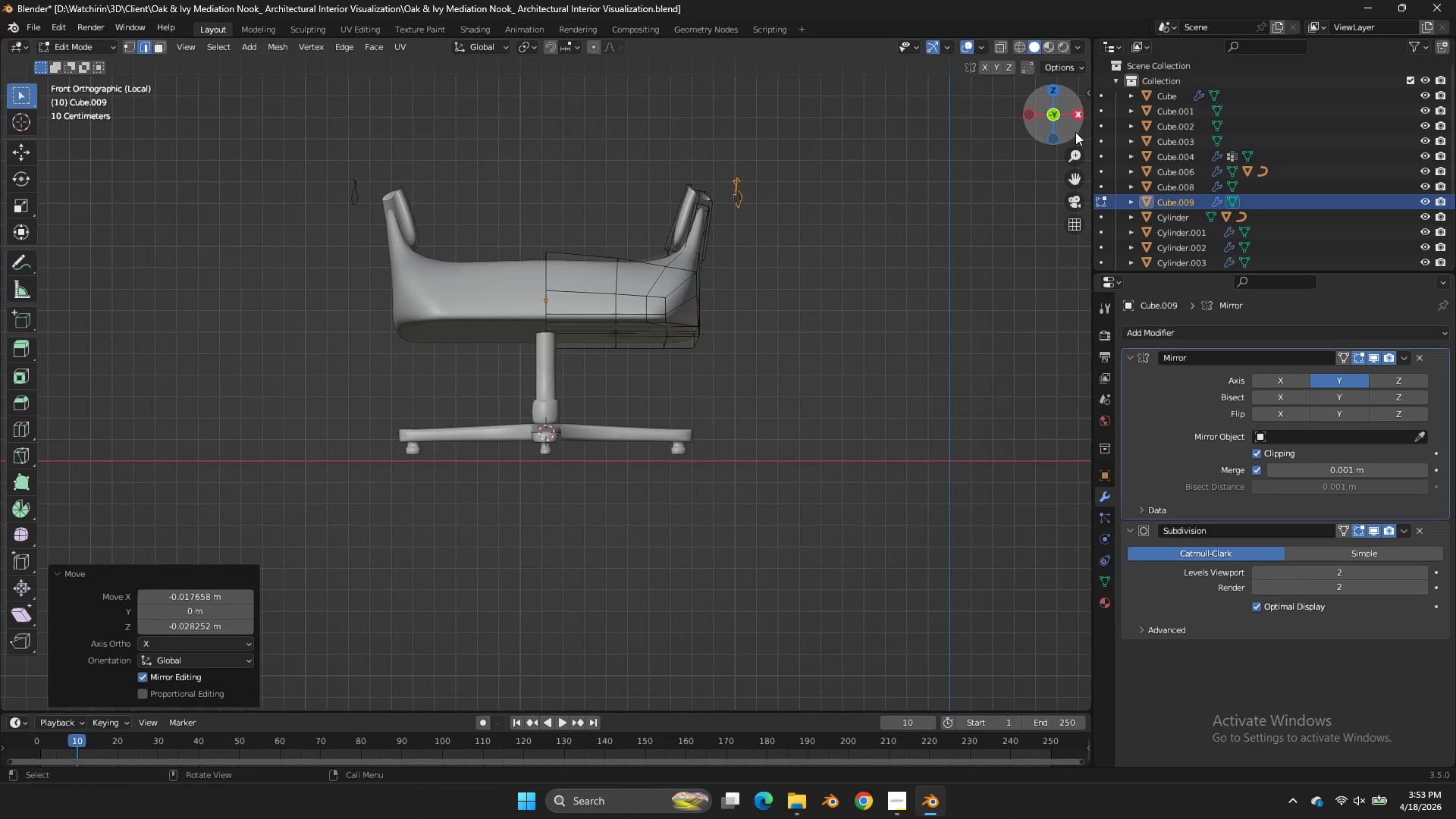 
left_click_drag(start_coordinate=[1063, 127], to_coordinate=[968, 210])
 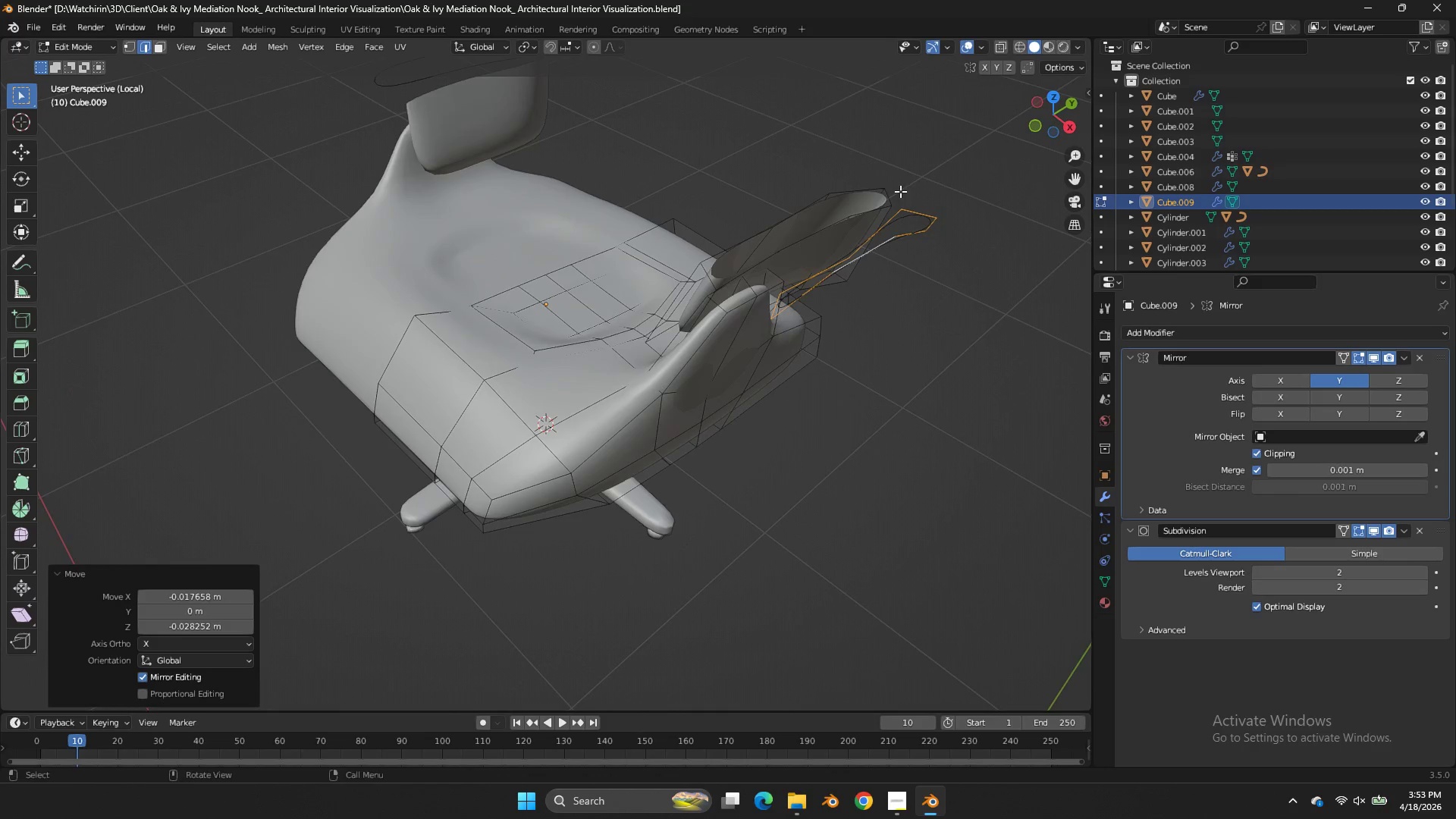 
hold_key(key=ShiftLeft, duration=0.53)
 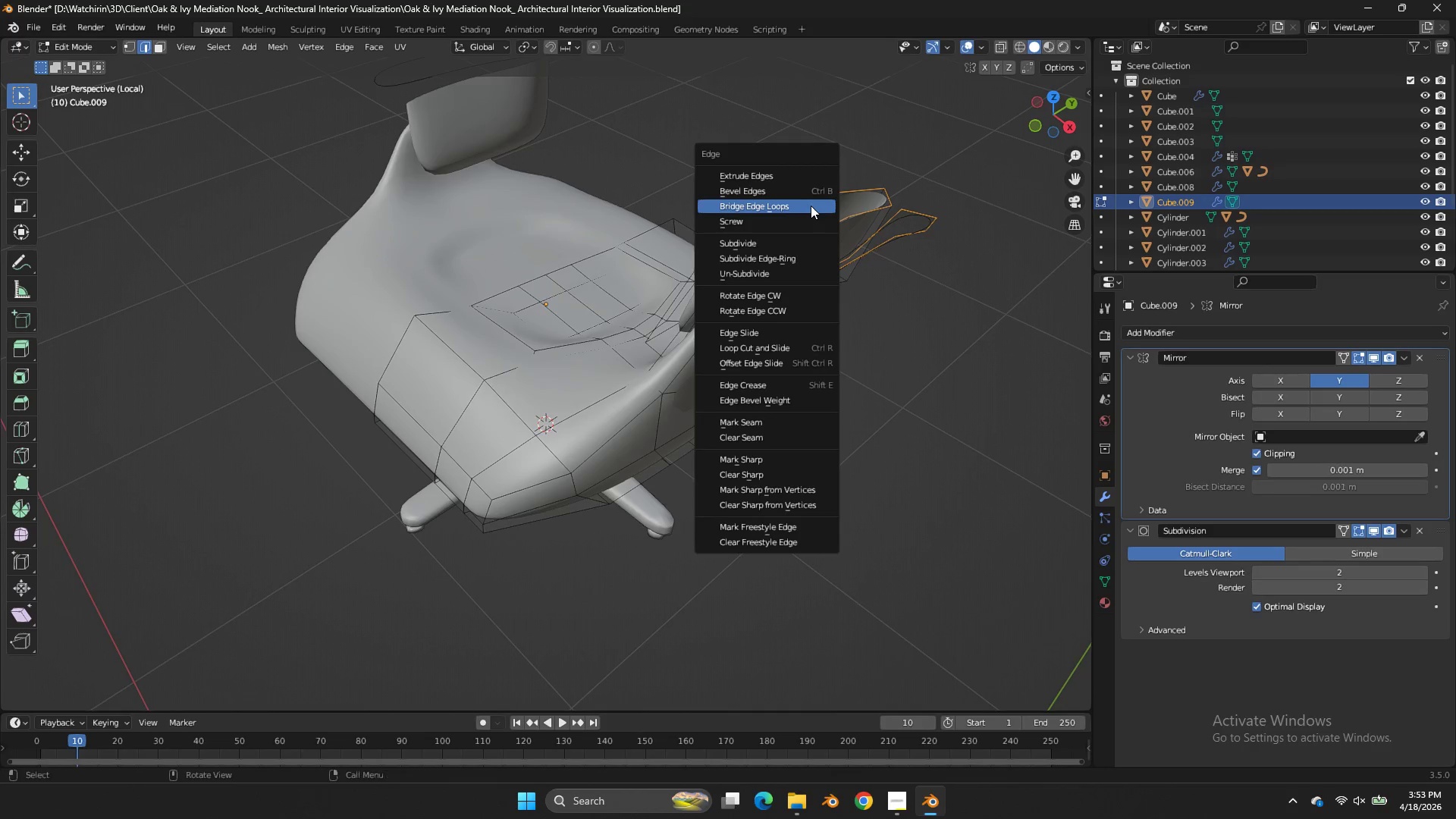 
hold_key(key=AltLeft, duration=0.45)
 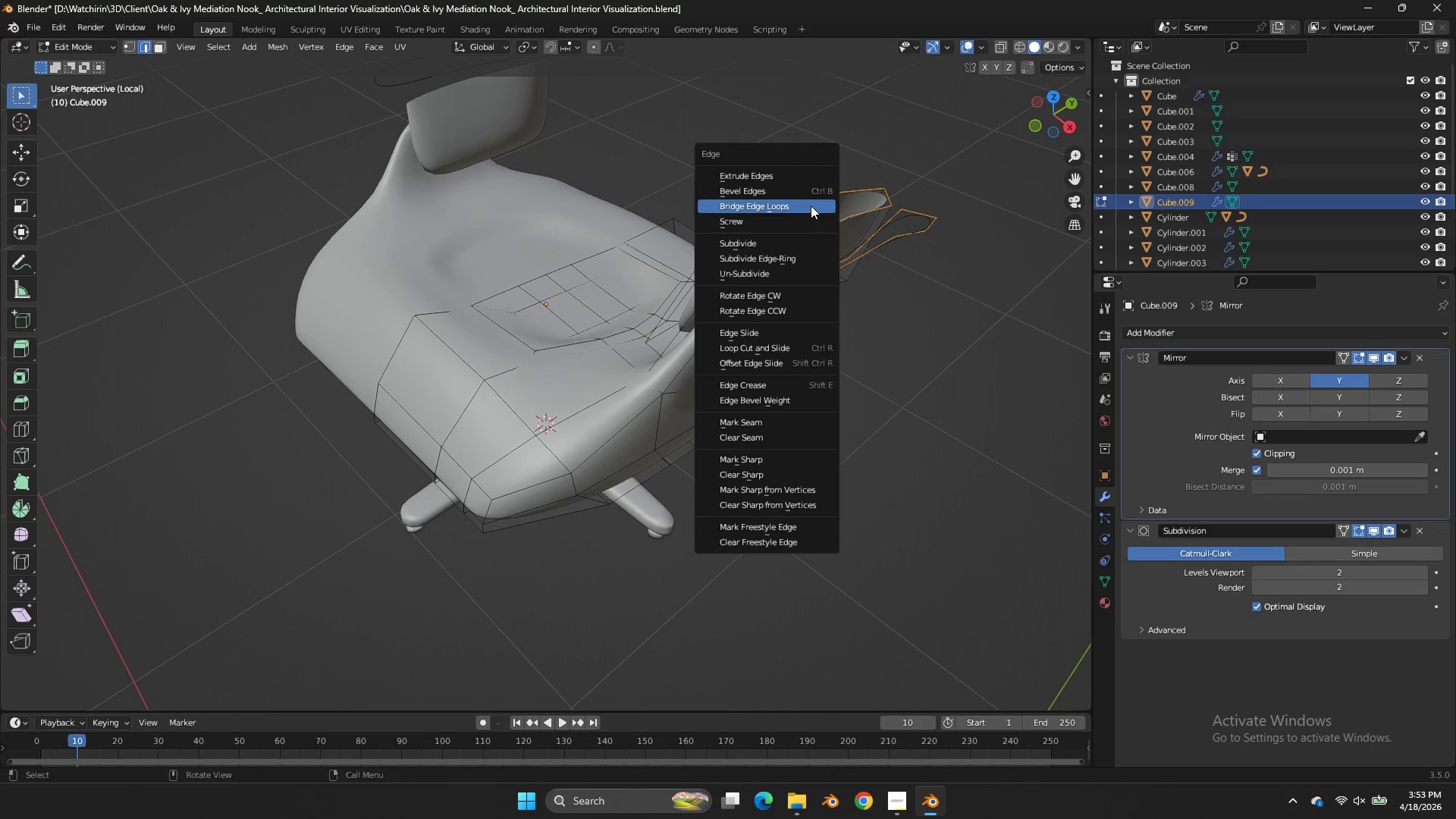 
scroll: coordinate [908, 190], scroll_direction: up, amount: 1.0
 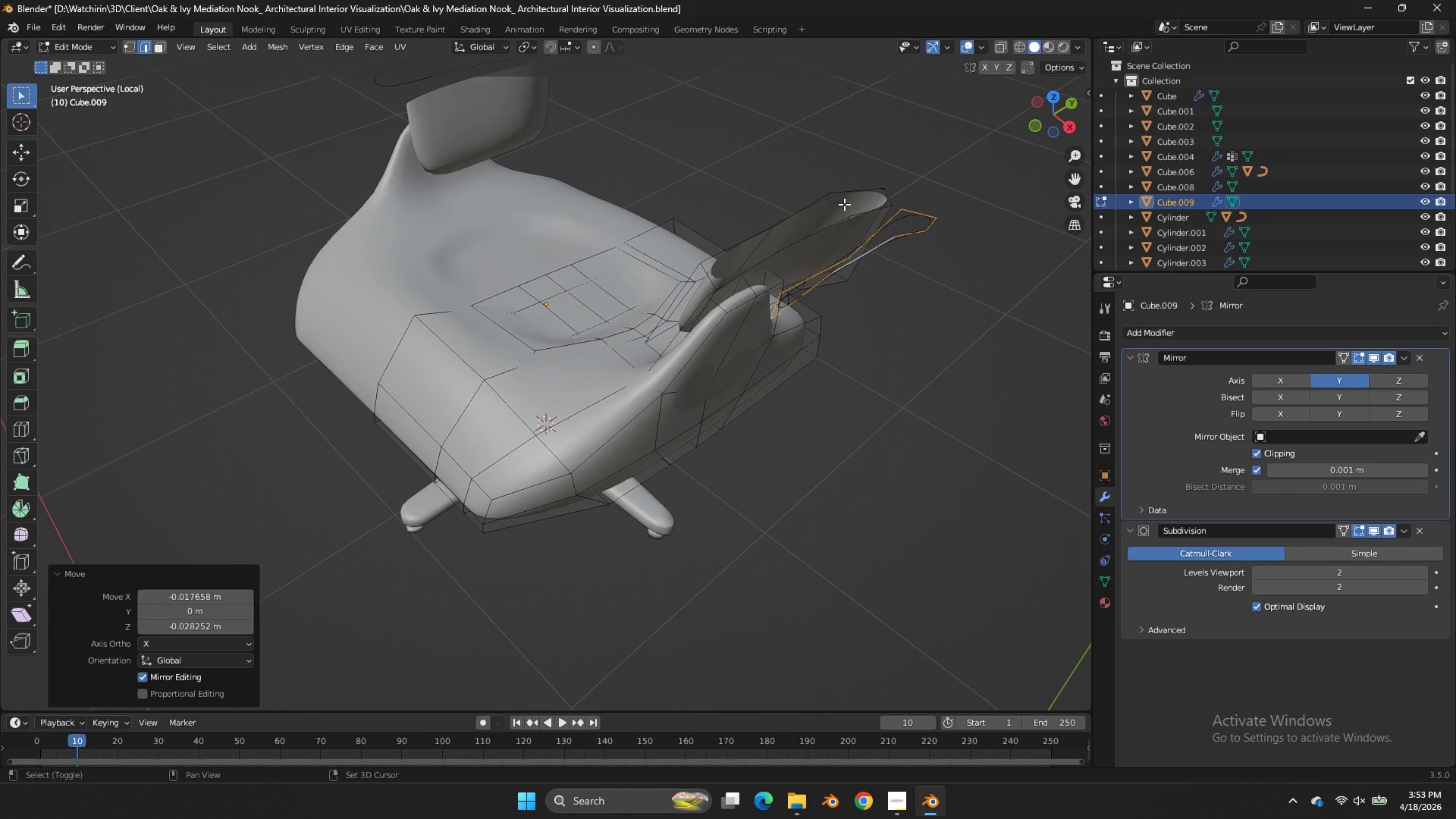 
left_click([811, 206])
 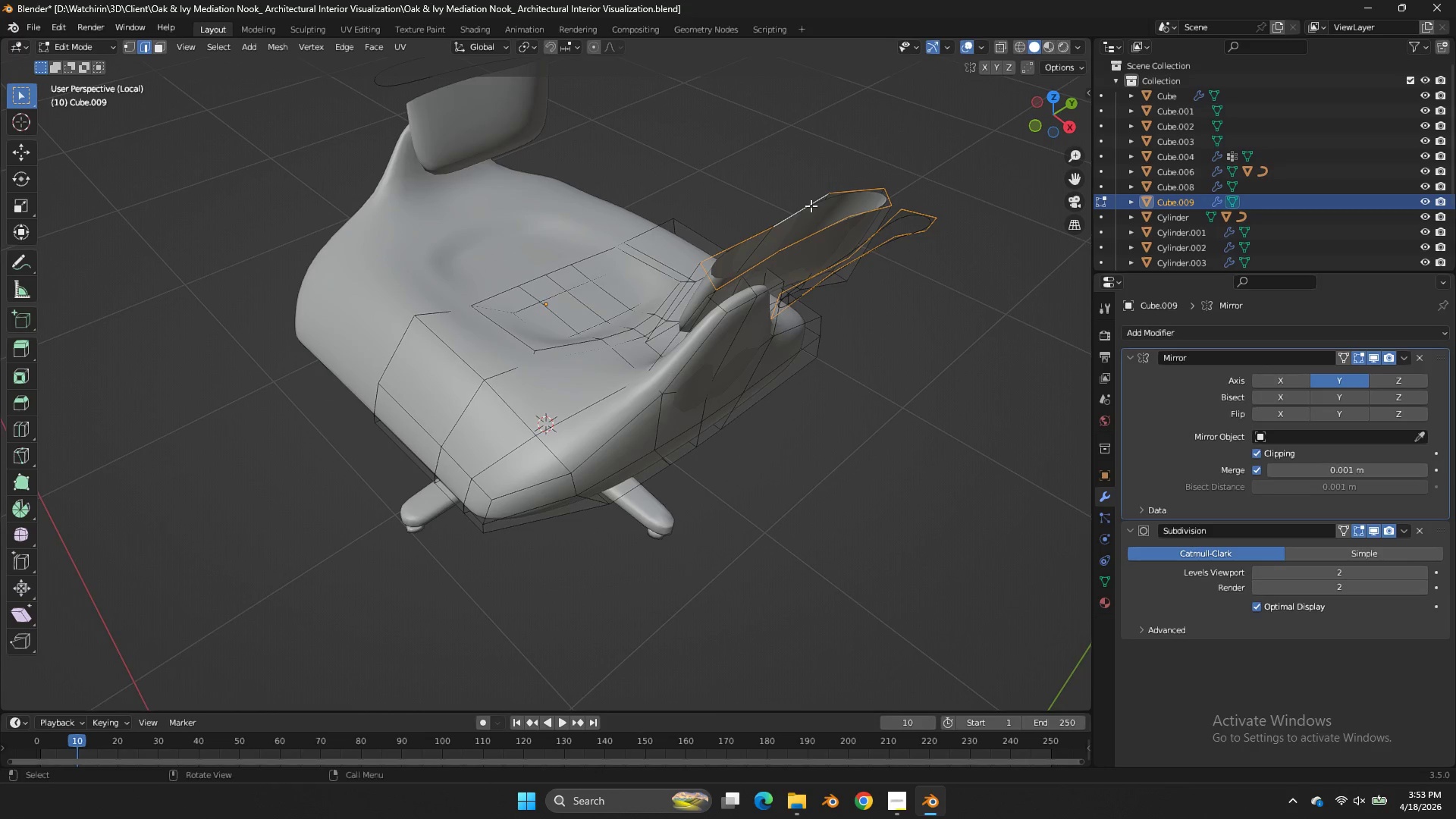 
key(Control+ControlLeft)
 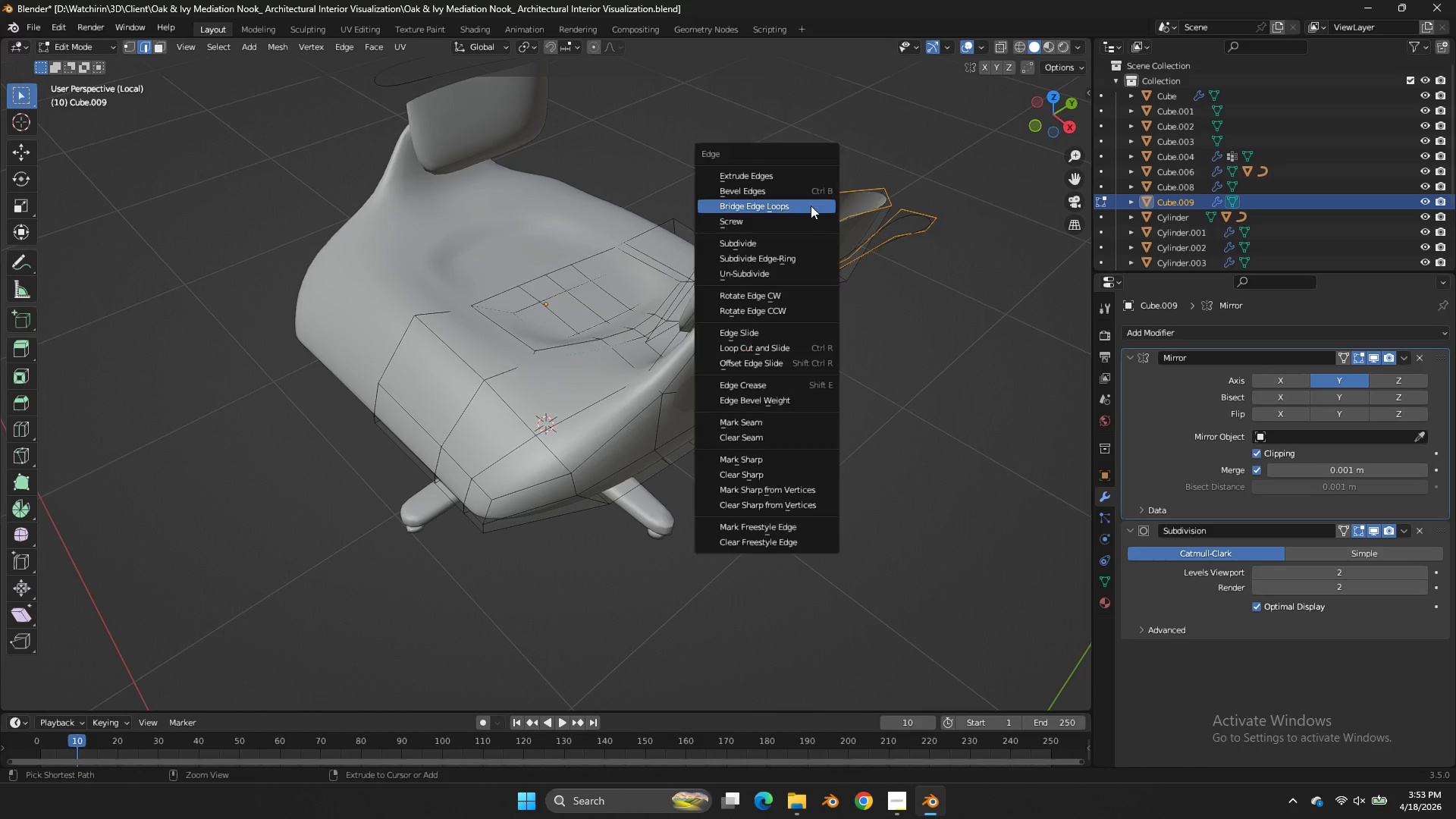 
key(Control+E)
 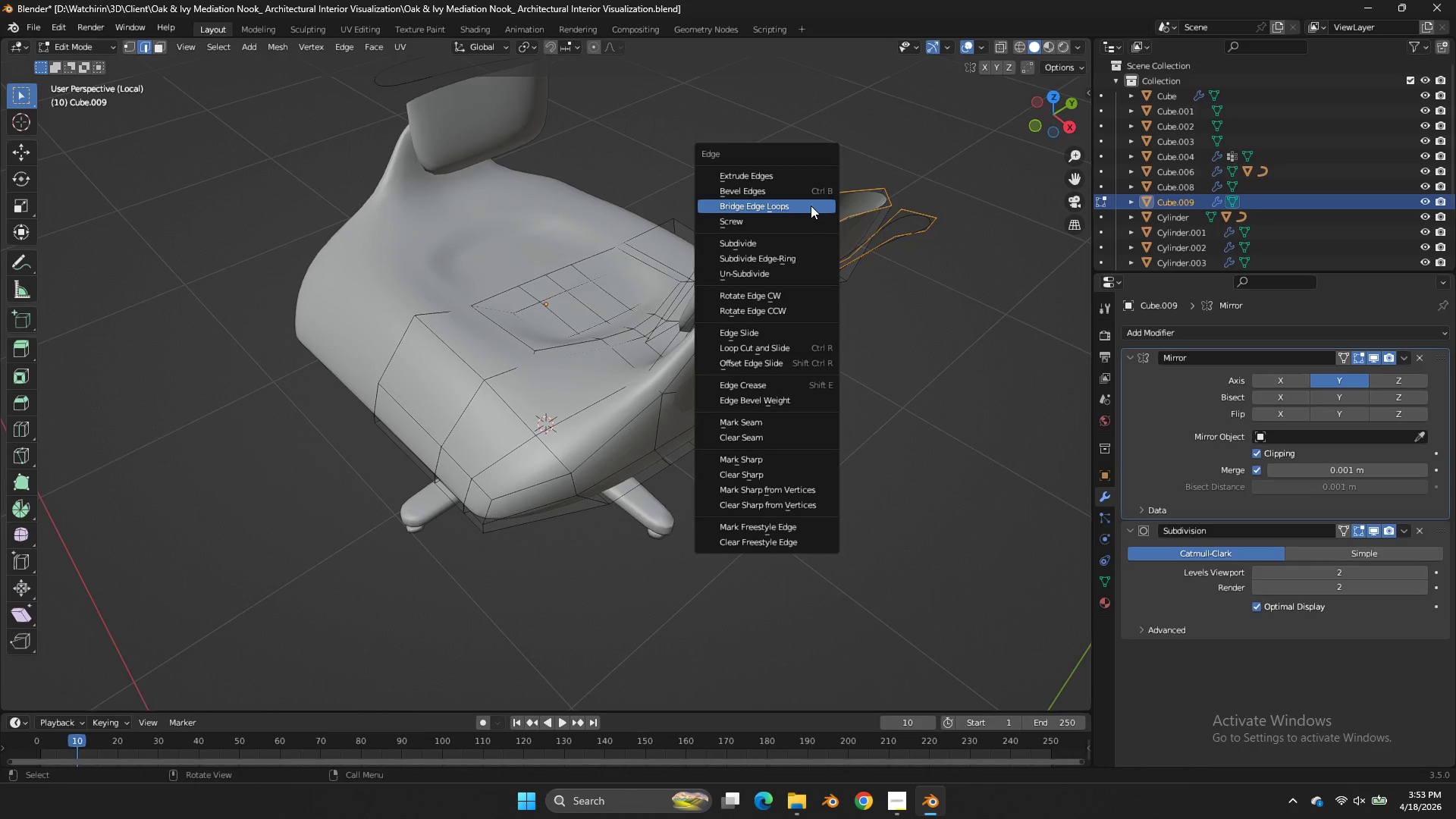 
left_click([811, 206])
 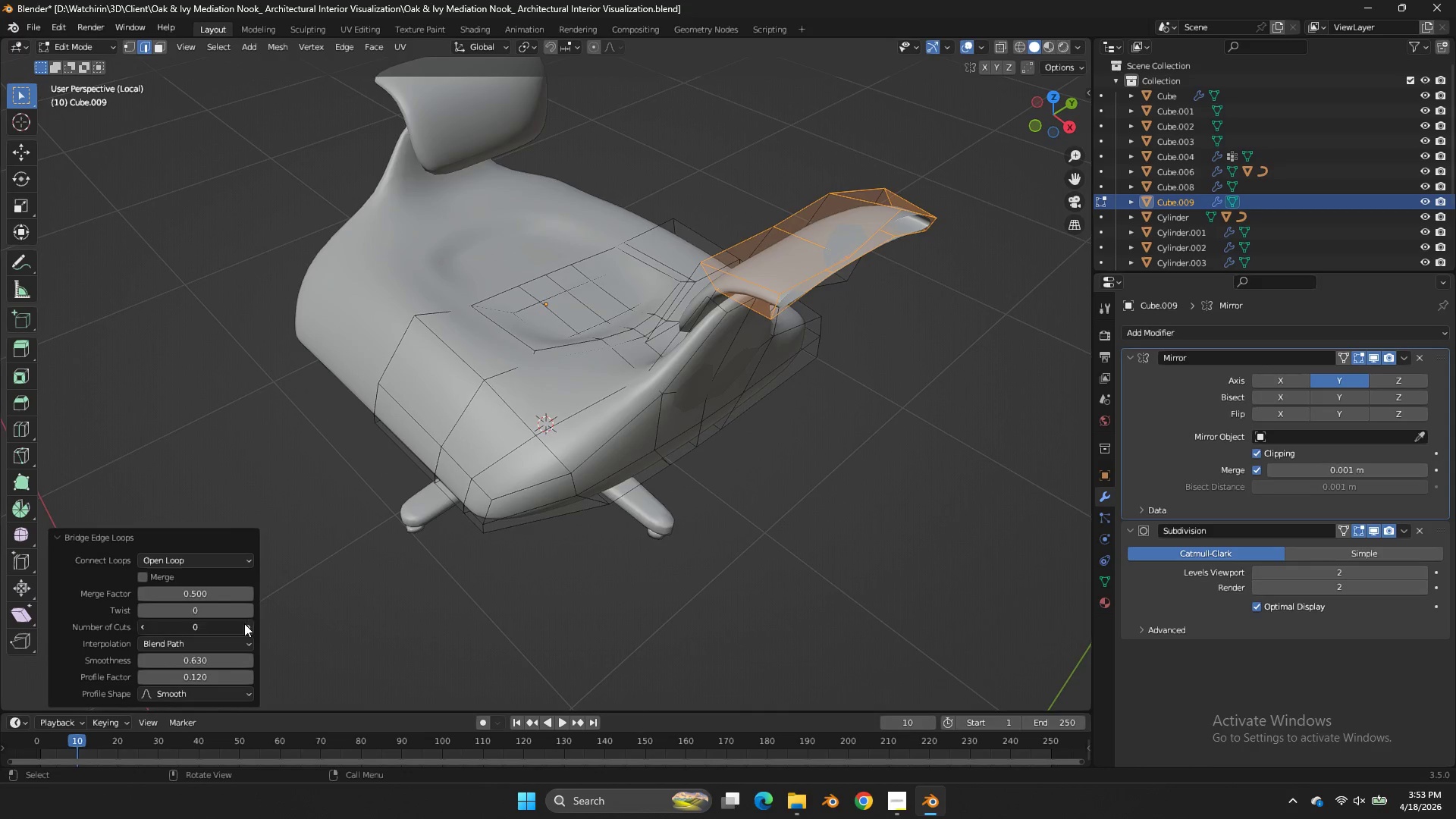 
double_click([244, 623])
 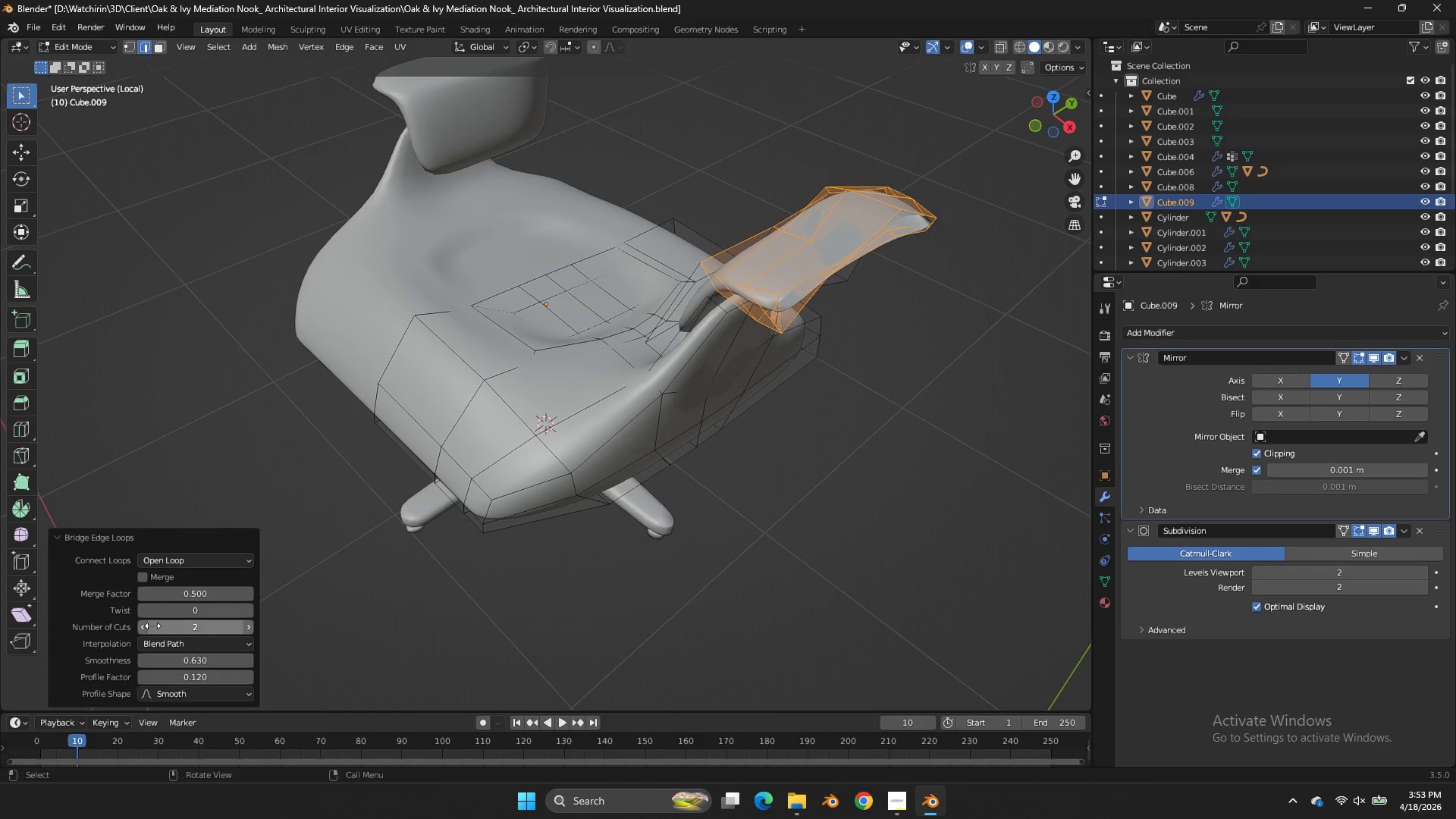 
left_click([146, 629])
 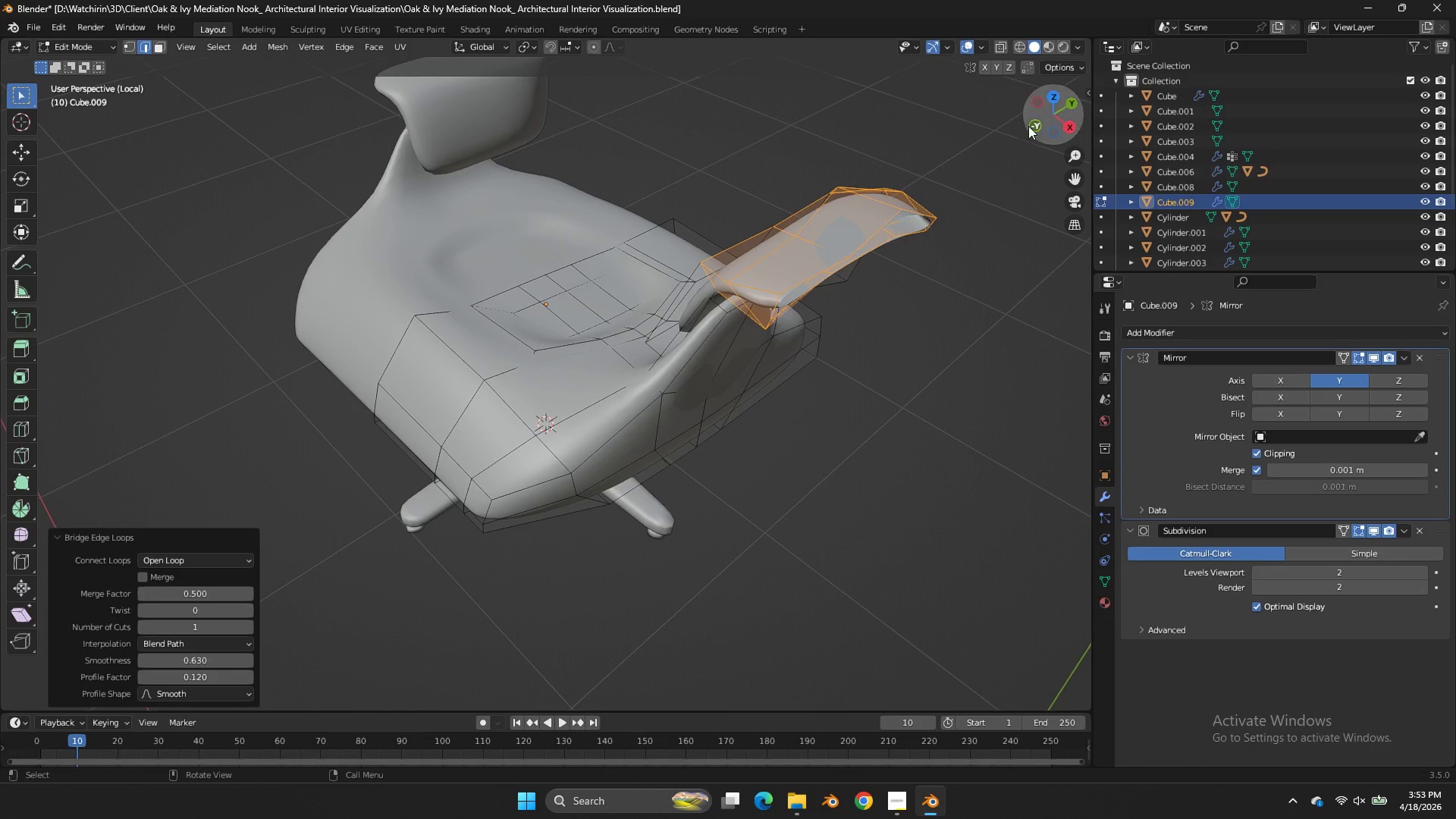 
left_click_drag(start_coordinate=[1043, 130], to_coordinate=[822, 121])
 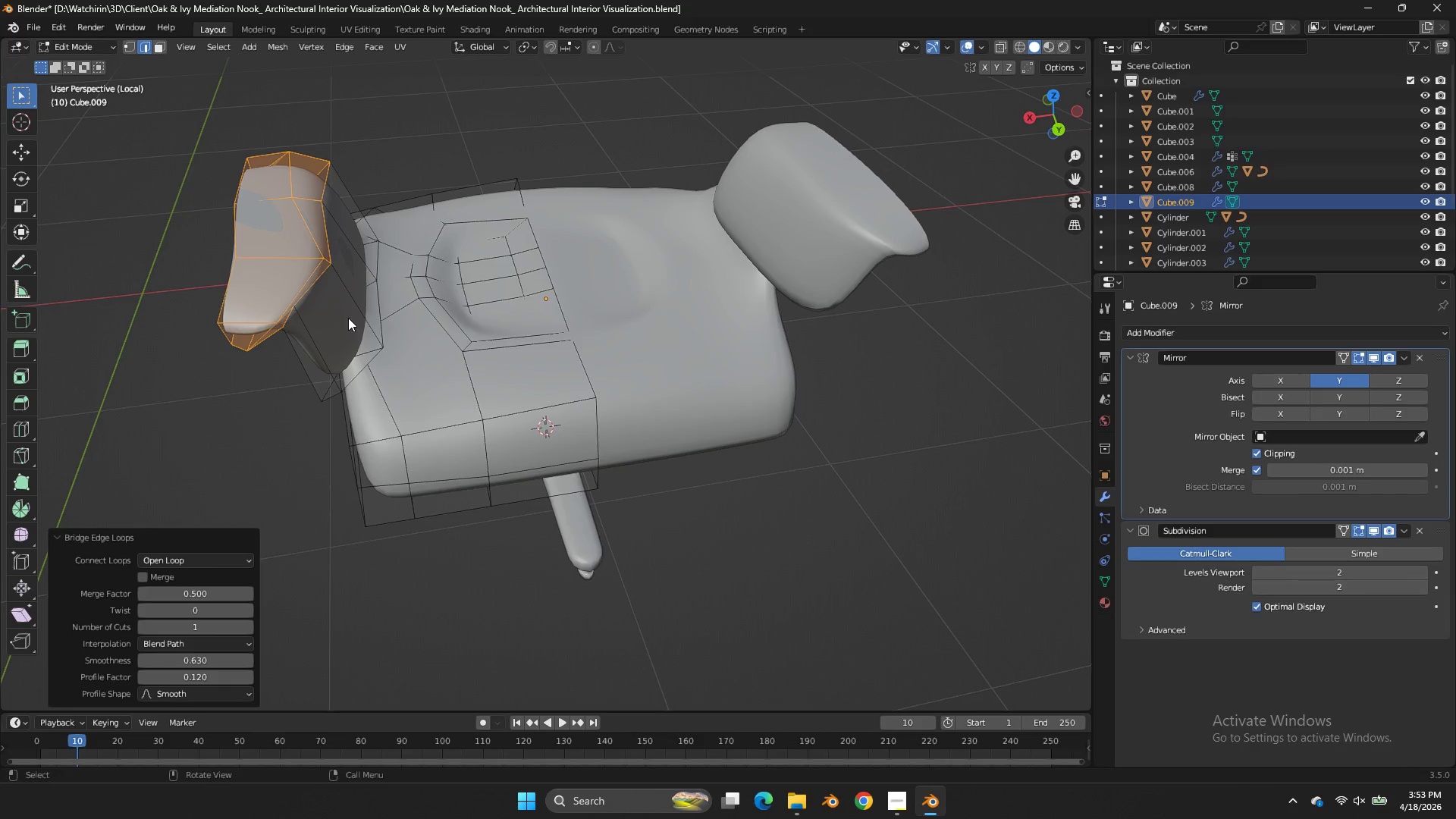 
hold_key(key=AltLeft, duration=0.39)
 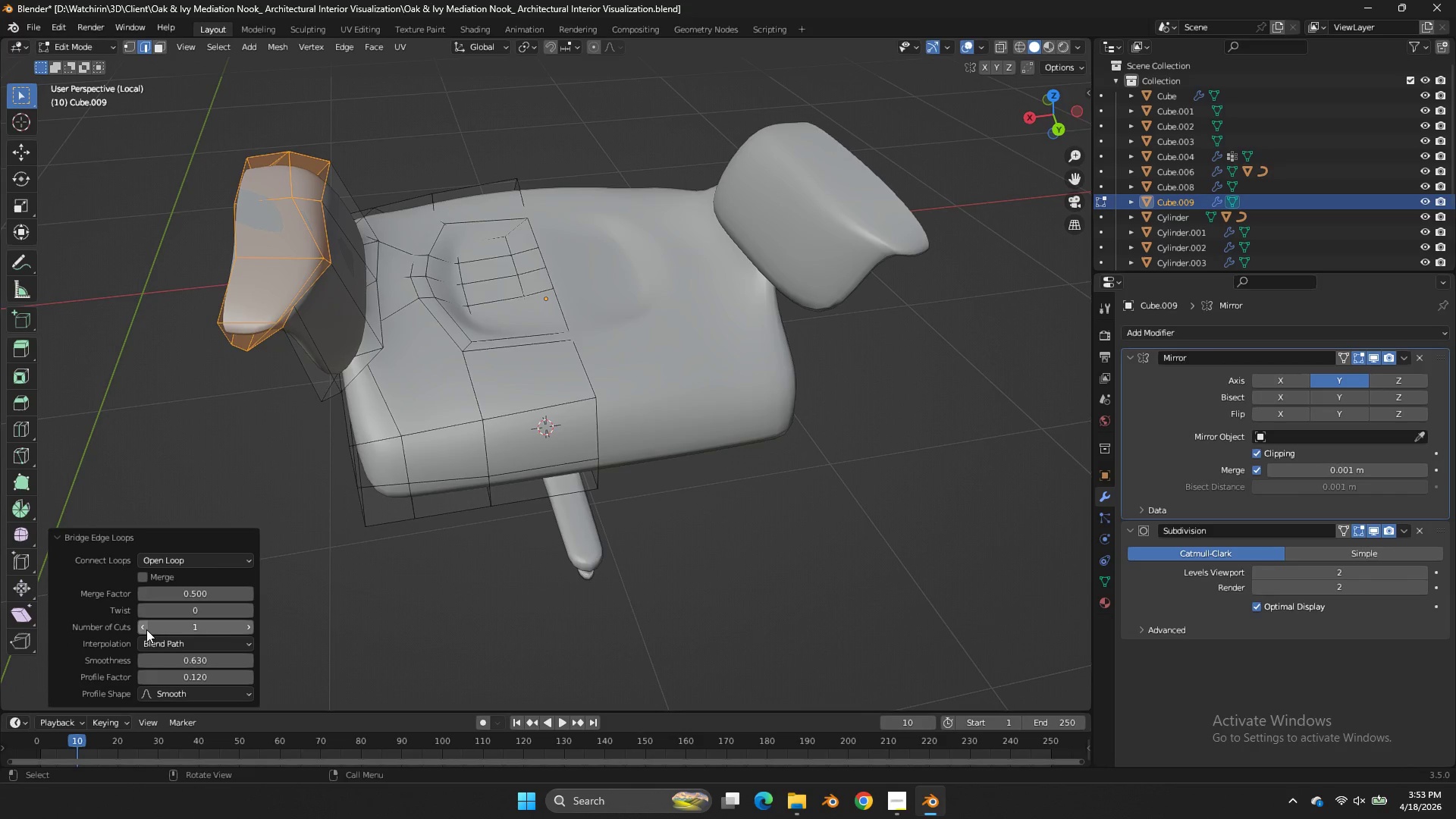 
left_click([145, 629])
 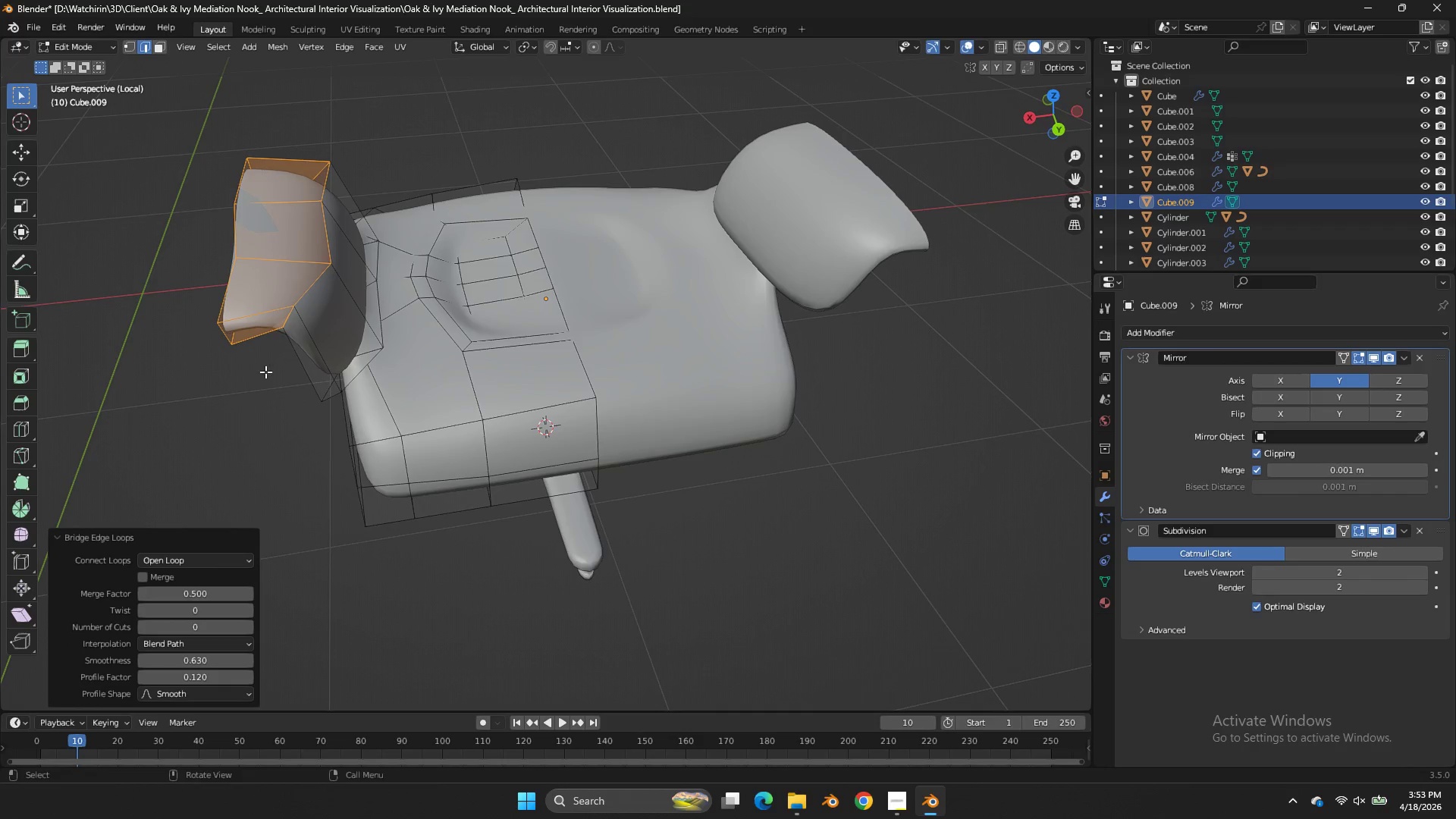 
key(Control+ControlLeft)
 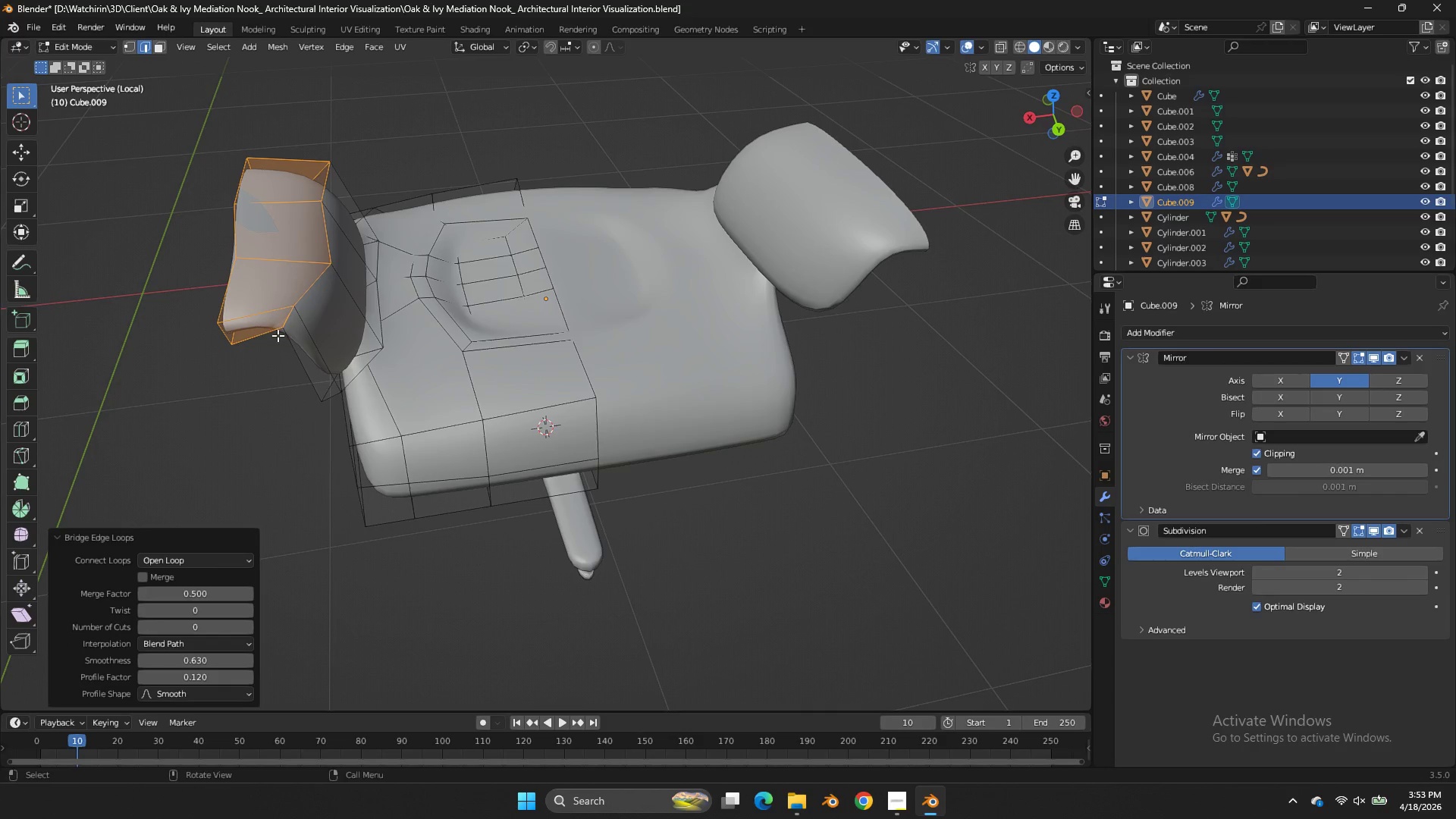 
left_click([270, 332])
 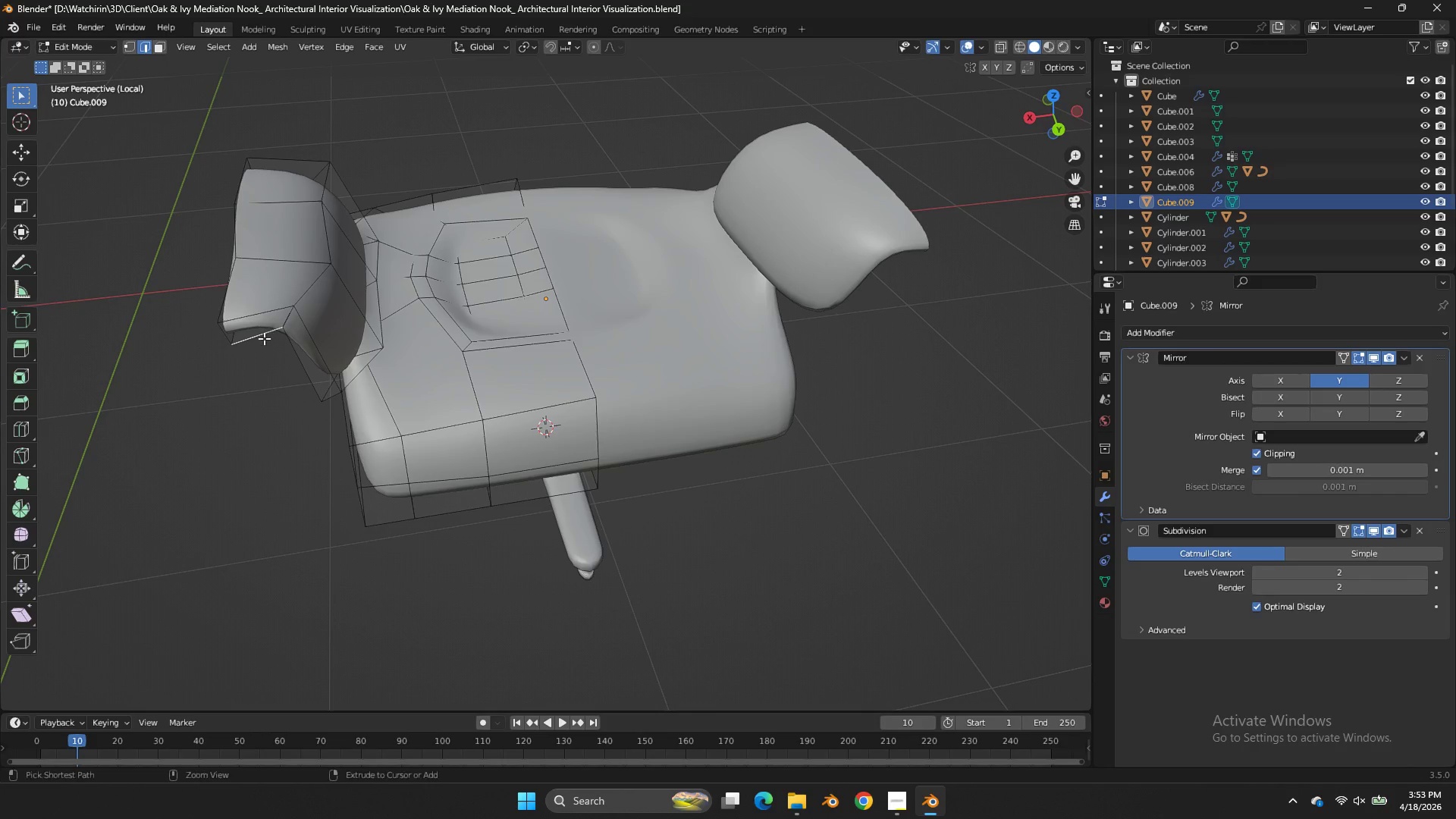 
key(Control+R)
 